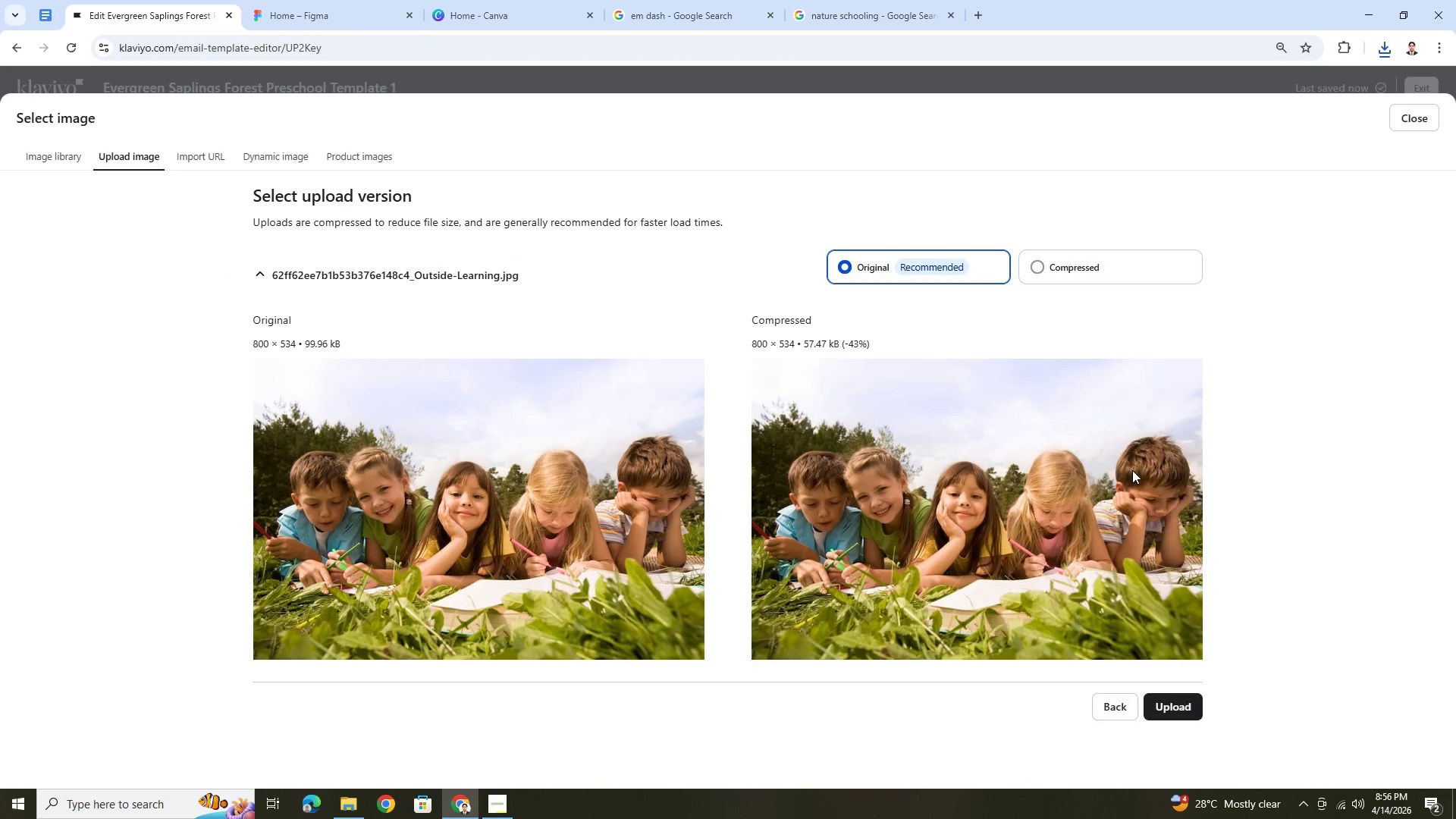 
left_click([1072, 268])
 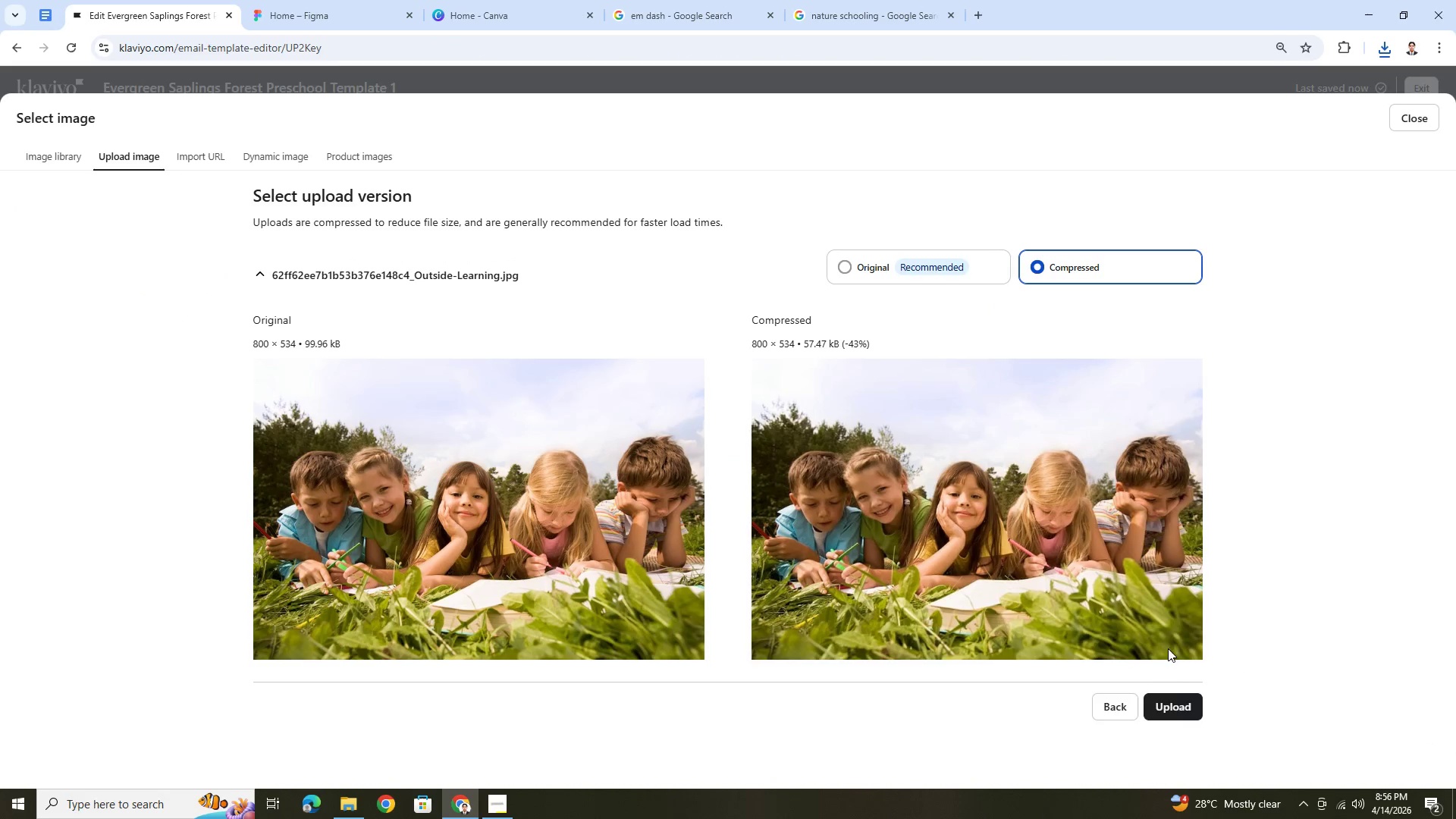 
left_click([1169, 681])
 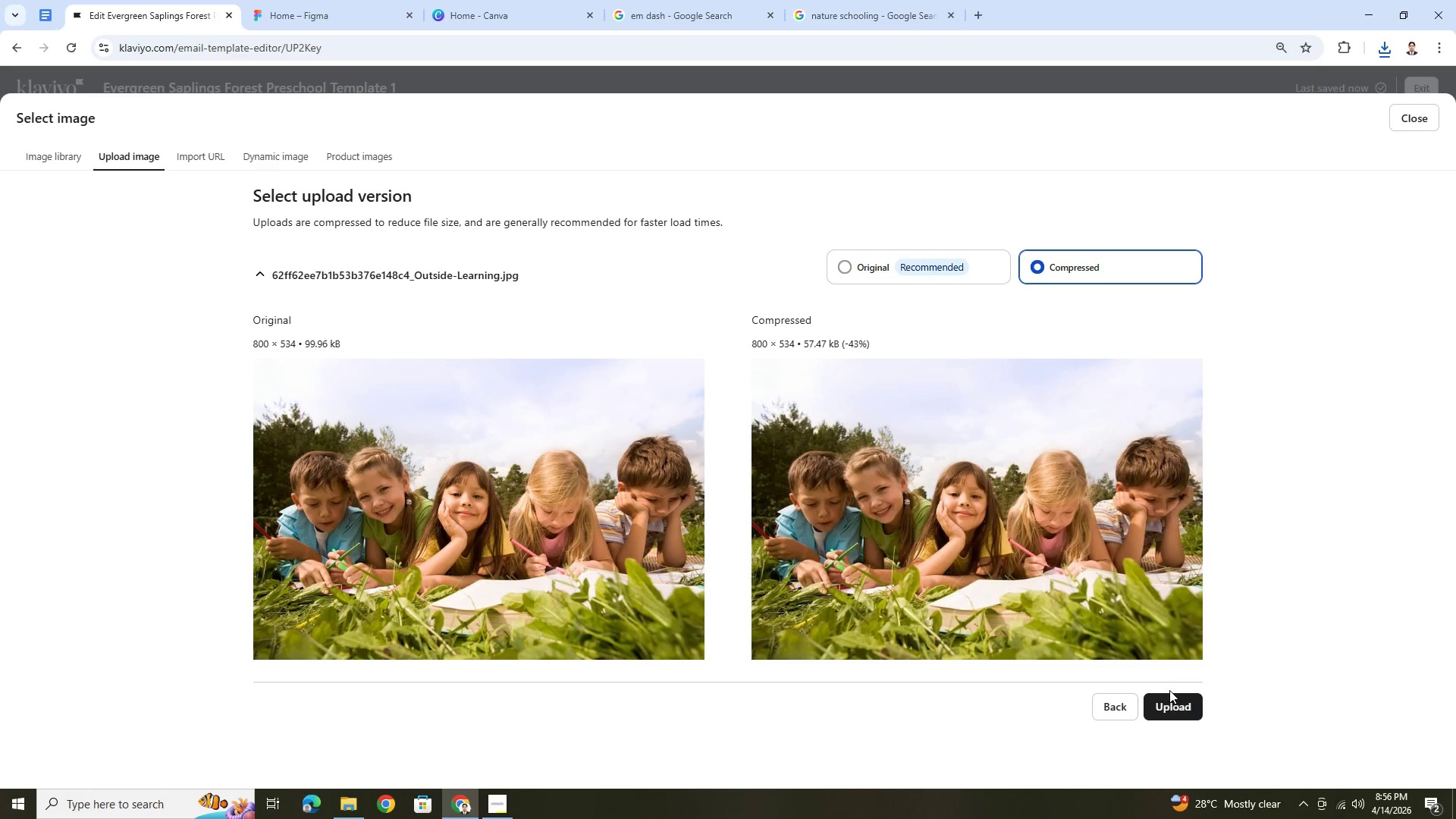 
left_click([1170, 698])
 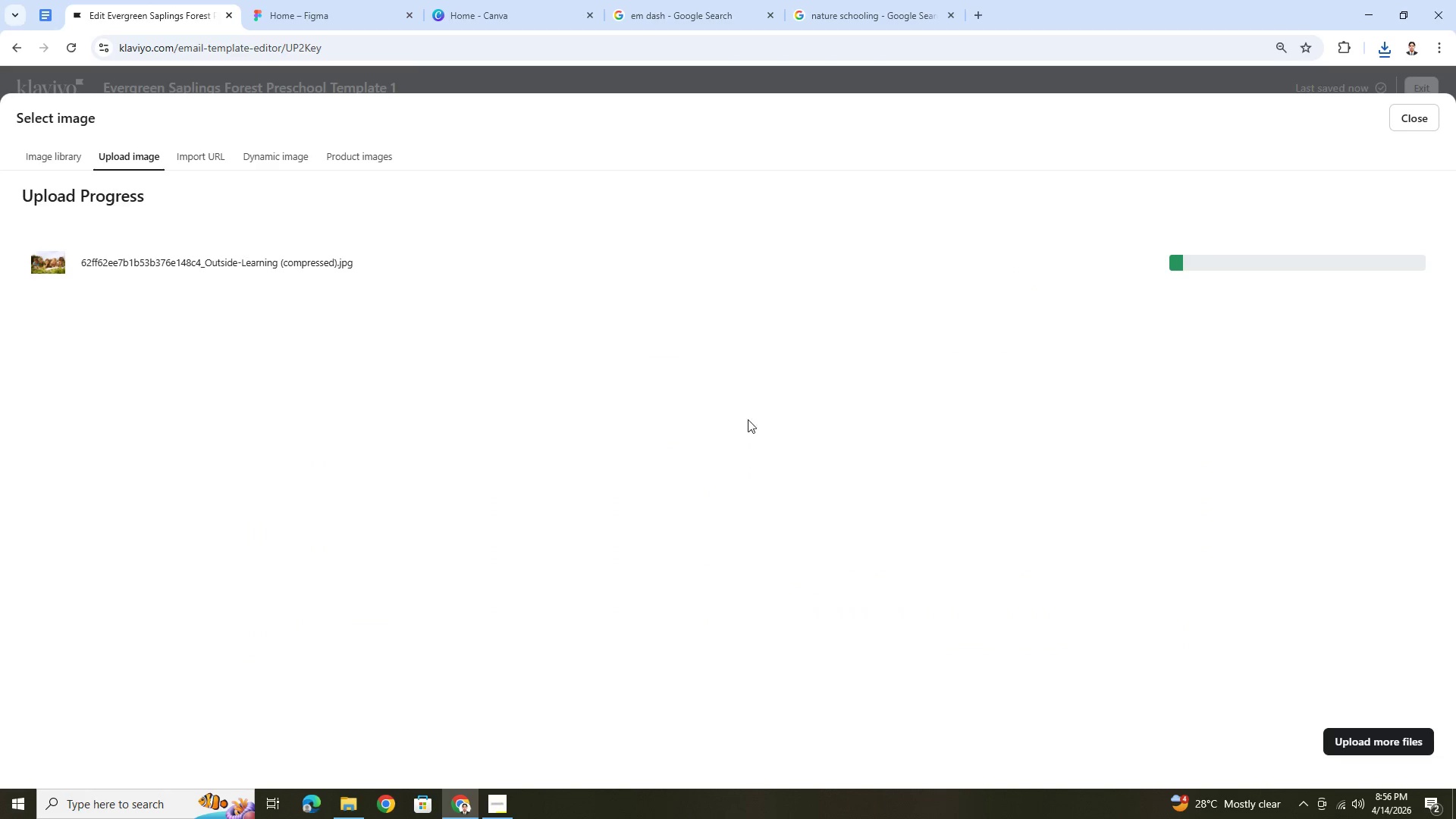 
mouse_move([753, 395])
 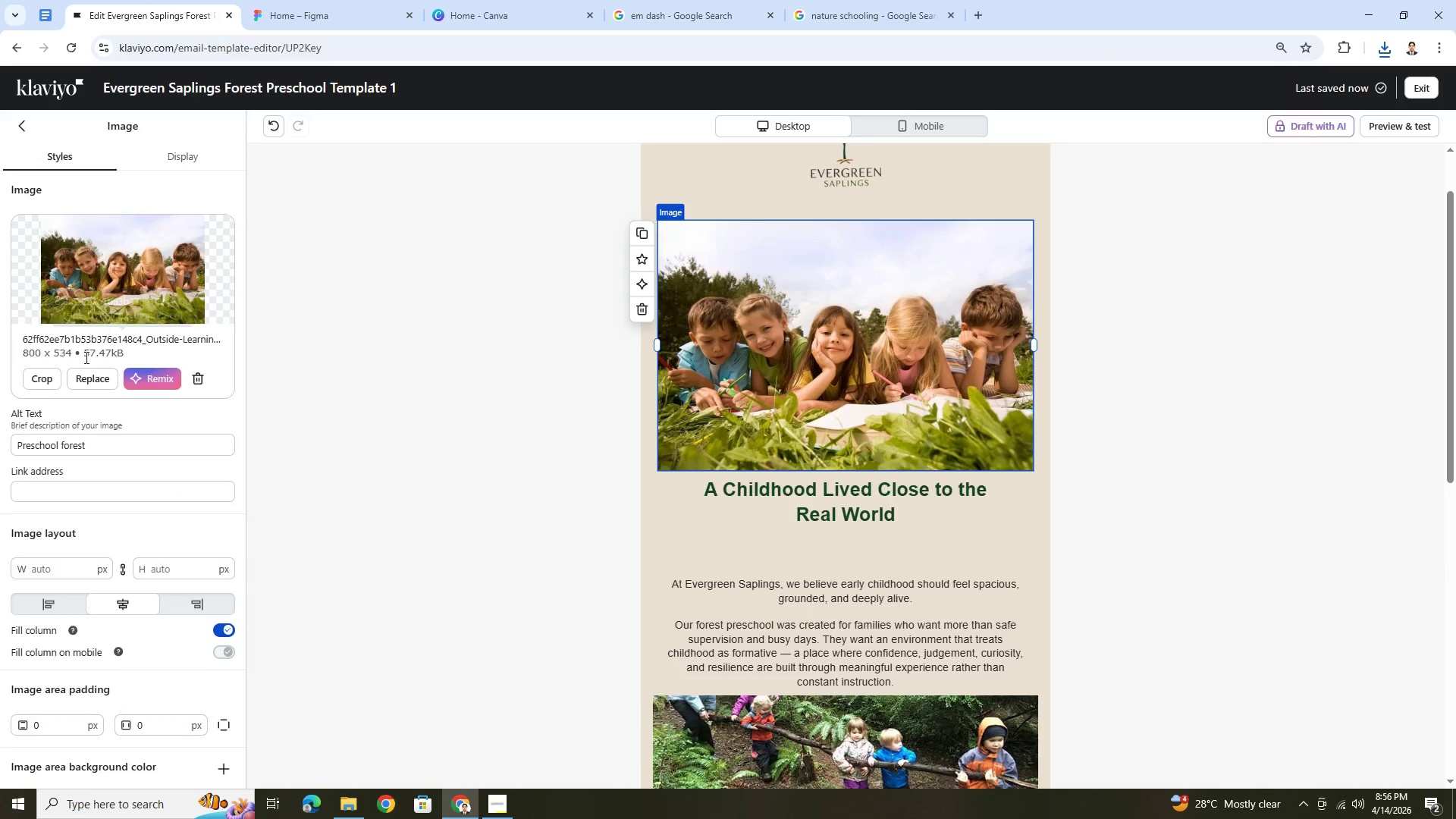 
left_click([43, 382])
 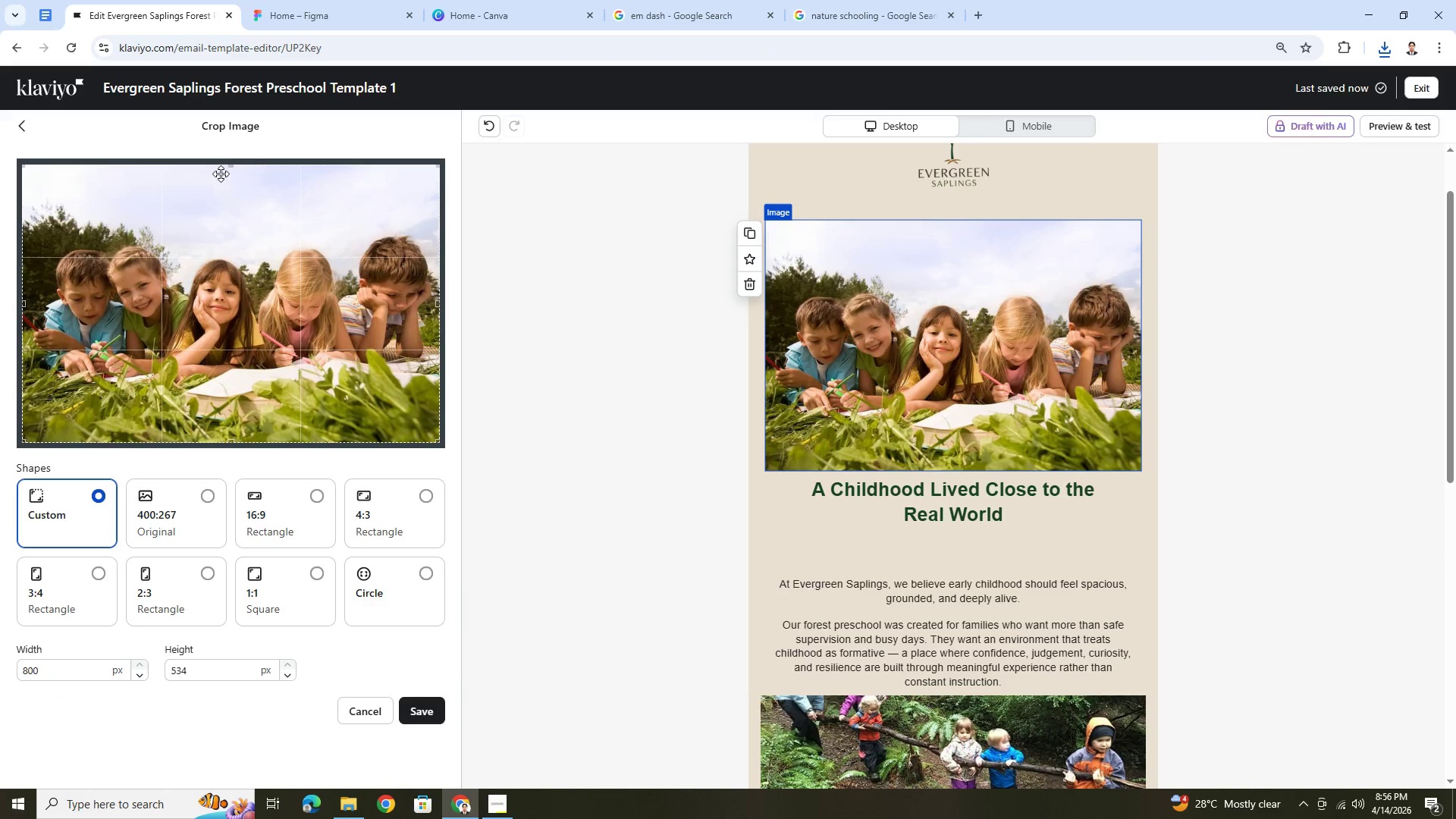 
left_click_drag(start_coordinate=[231, 168], to_coordinate=[221, 228])
 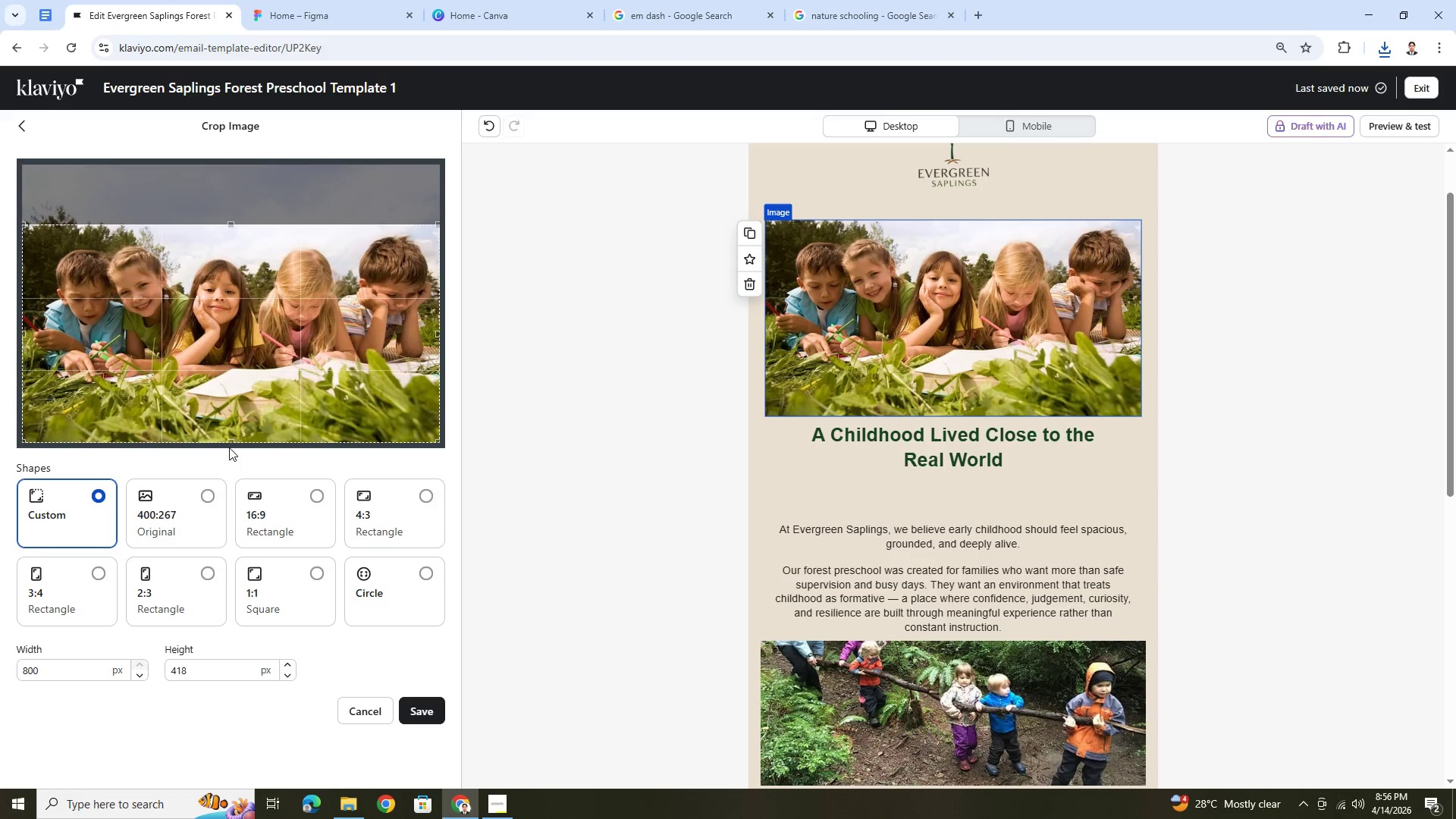 
left_click_drag(start_coordinate=[228, 442], to_coordinate=[246, 394])
 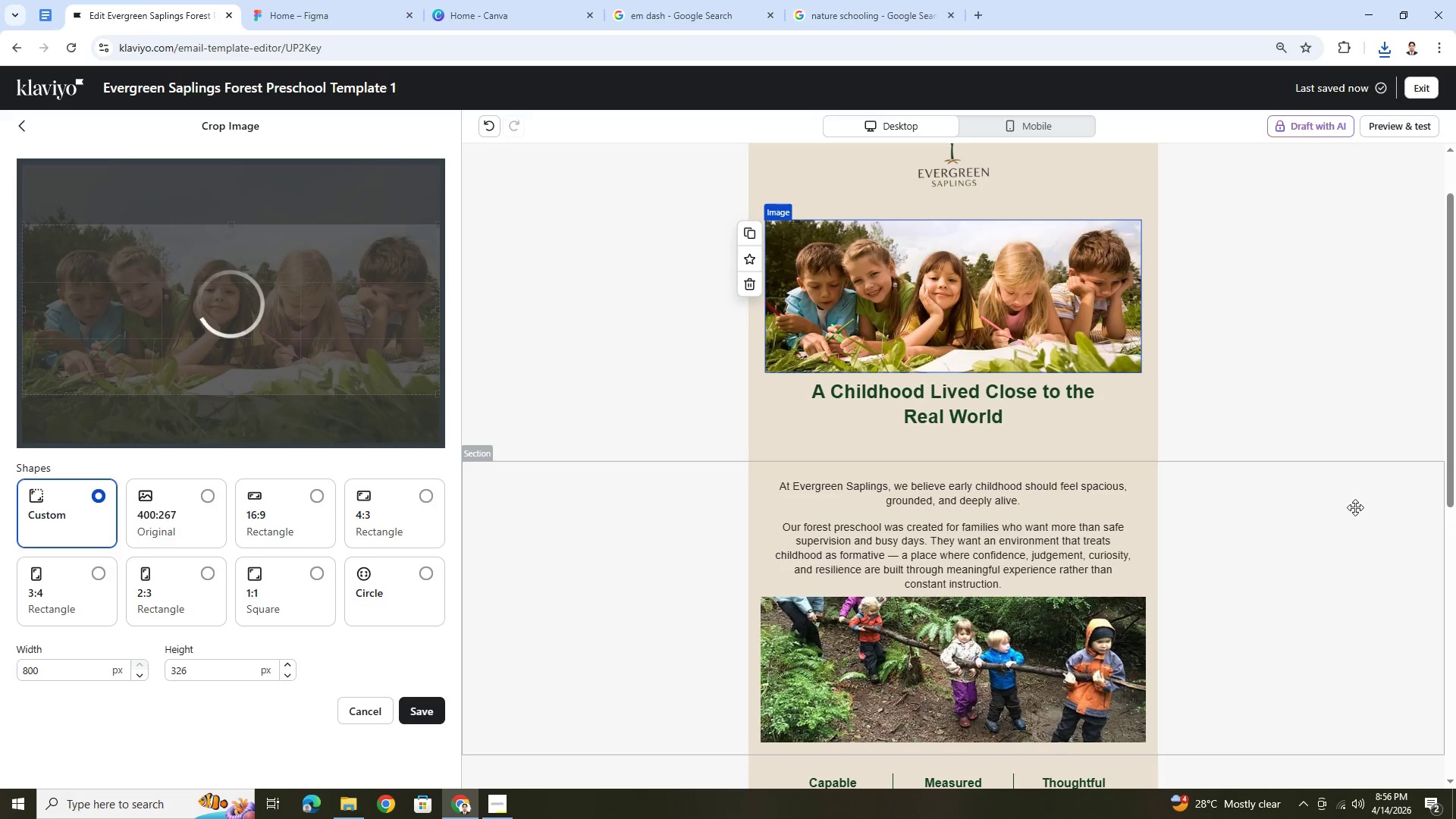 
scroll: coordinate [1348, 501], scroll_direction: down, amount: 3.0
 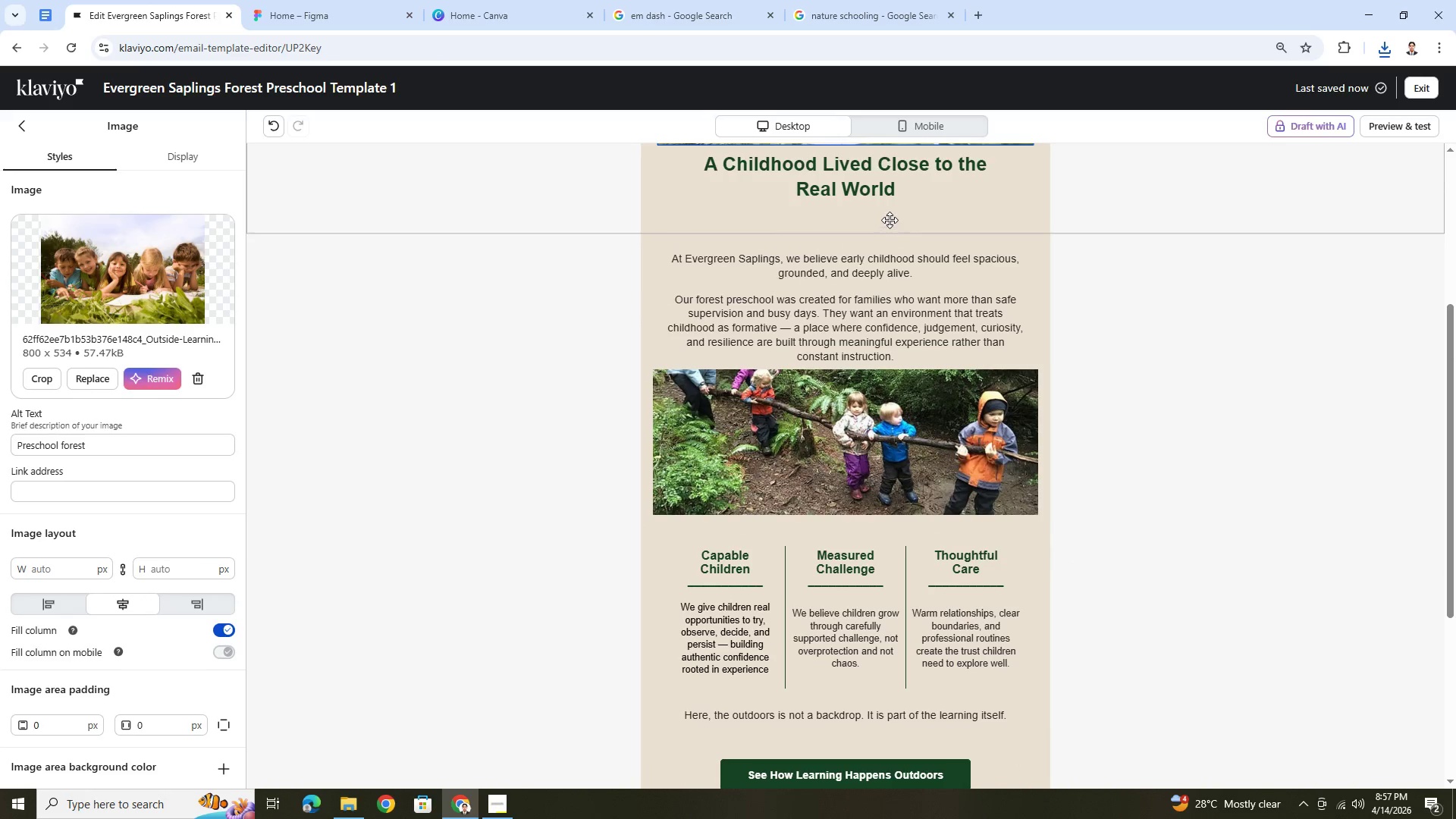 
left_click([890, 215])
 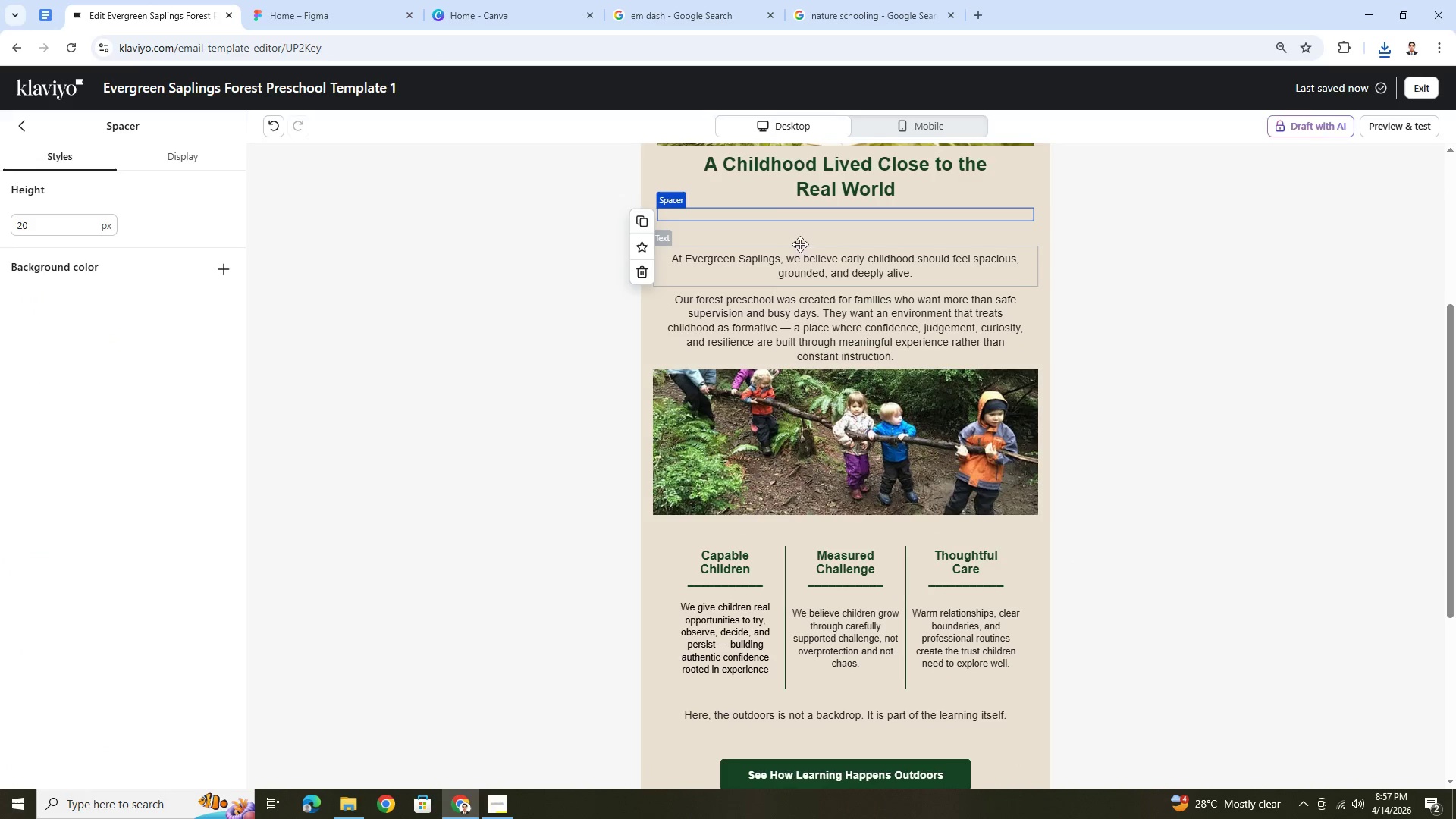 
scroll: coordinate [967, 261], scroll_direction: up, amount: 1.0
 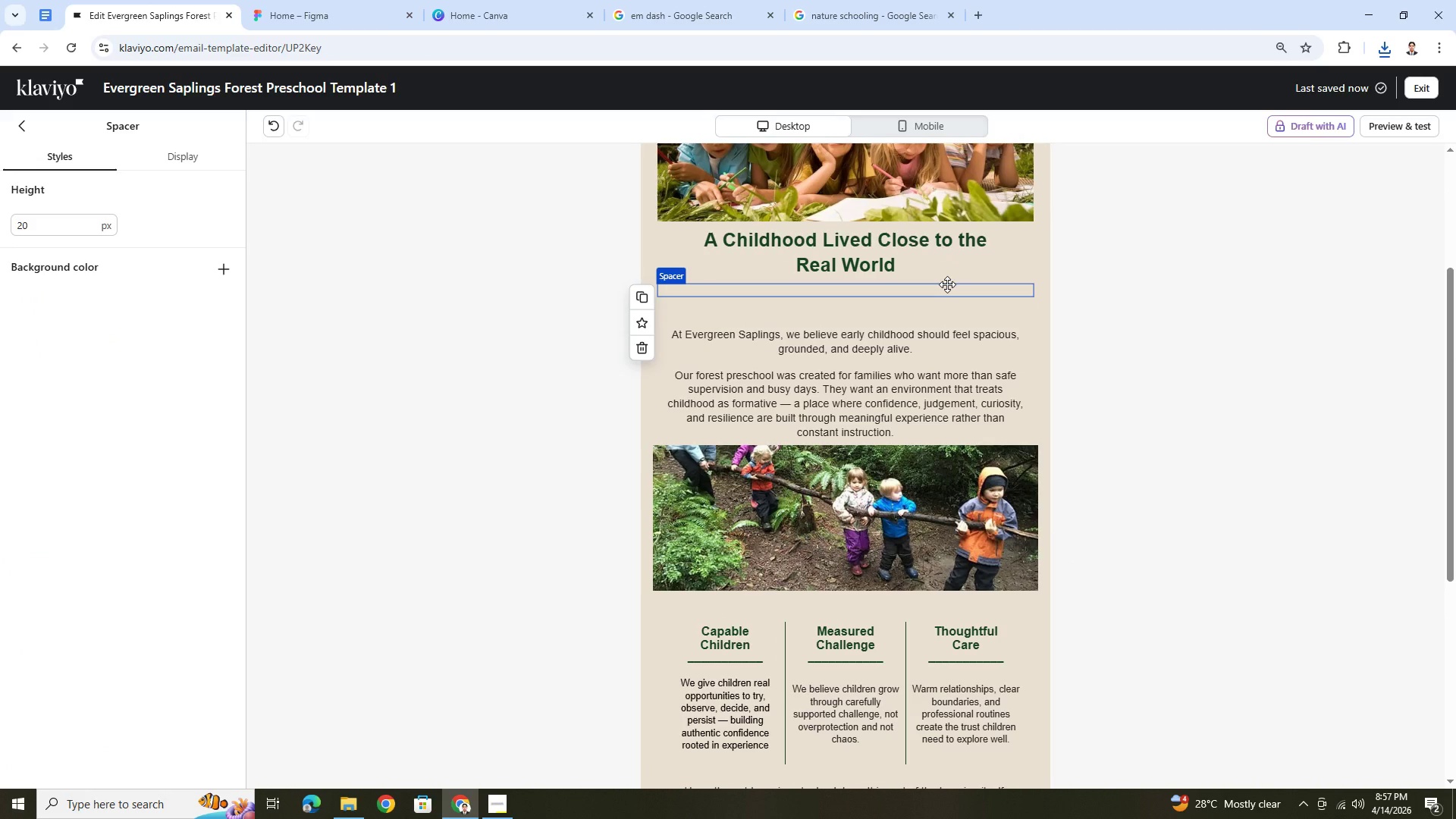 
left_click_drag(start_coordinate=[947, 284], to_coordinate=[952, 248])
 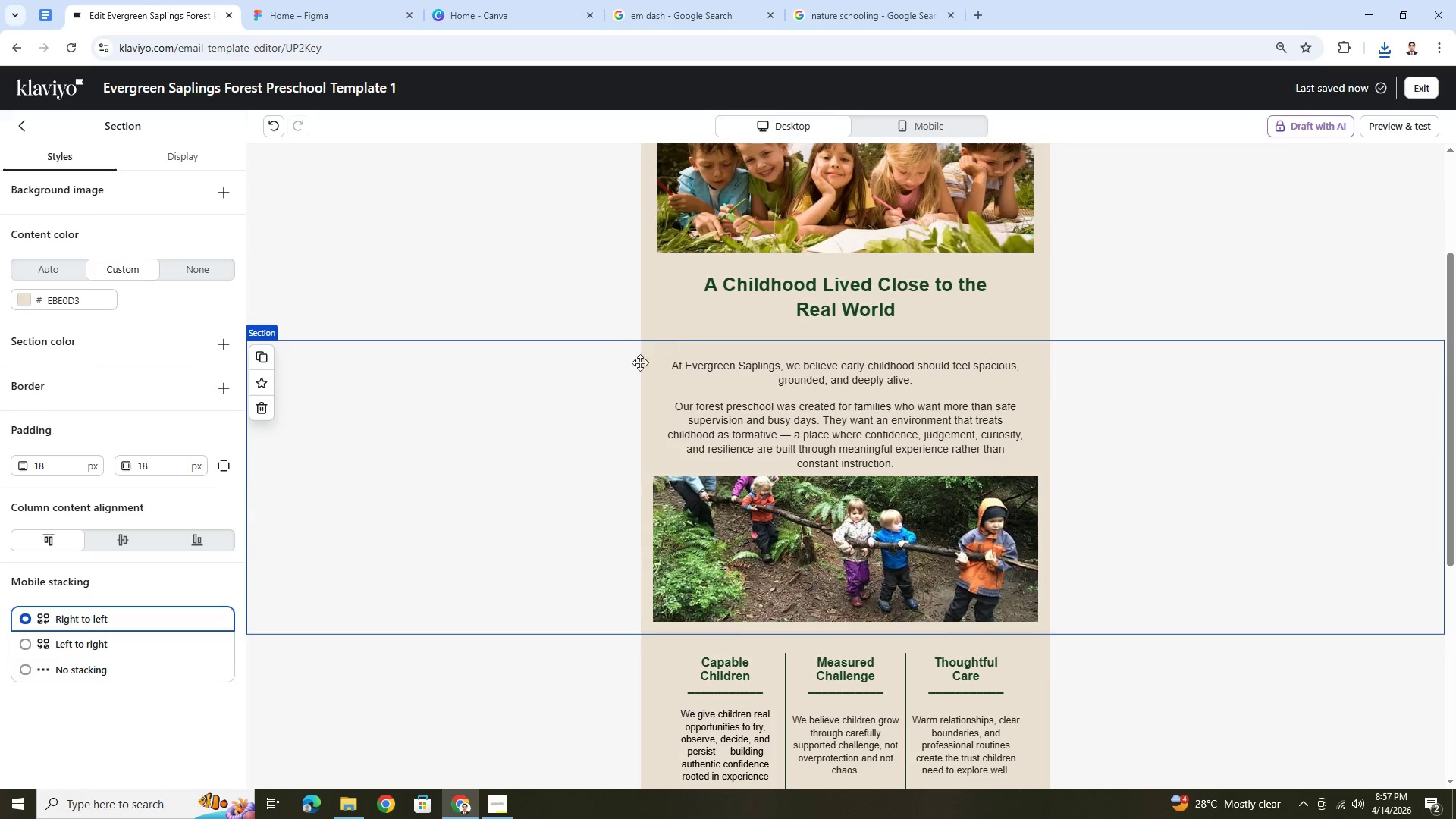 
left_click([569, 290])
 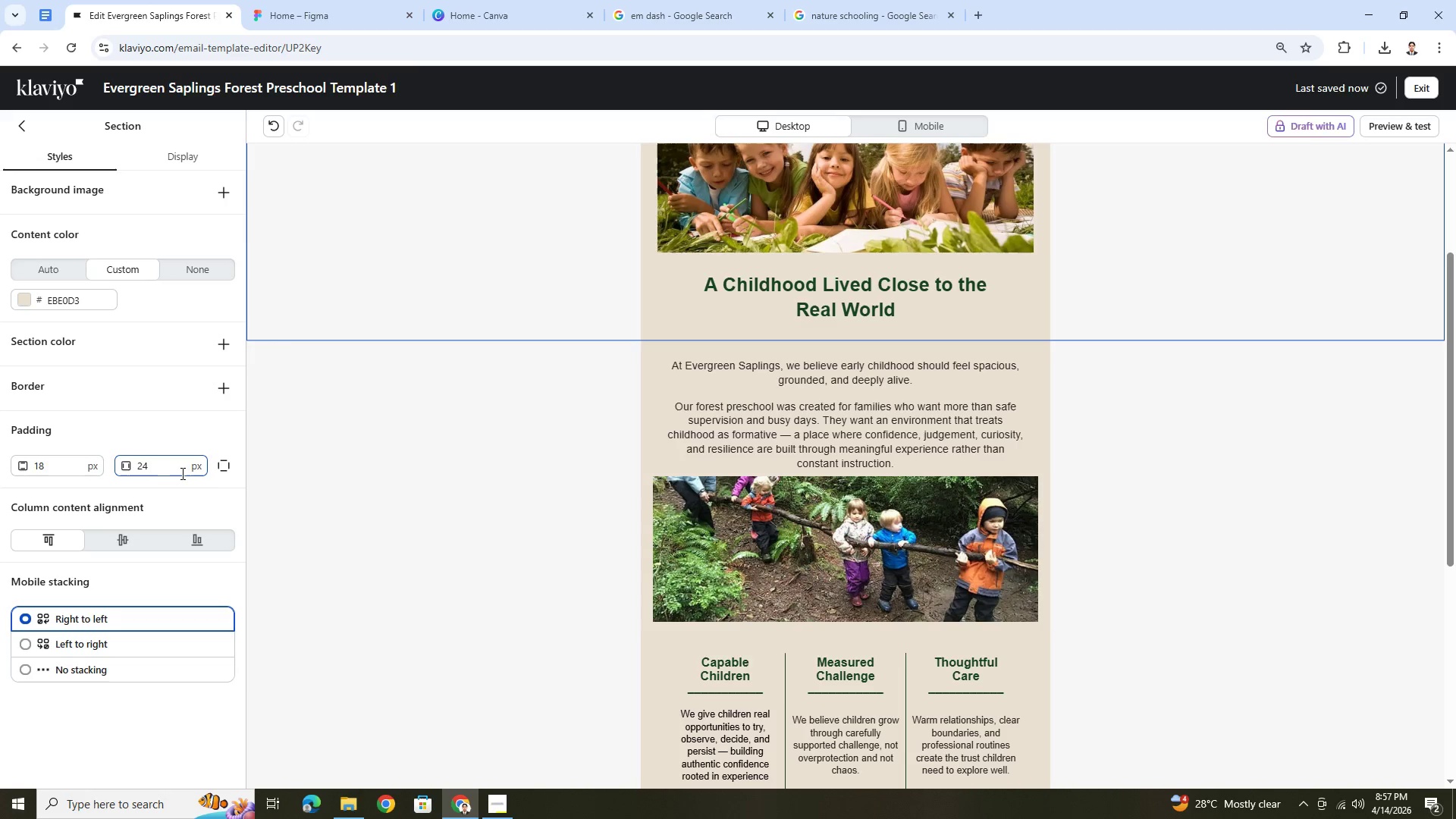 
left_click([222, 468])
 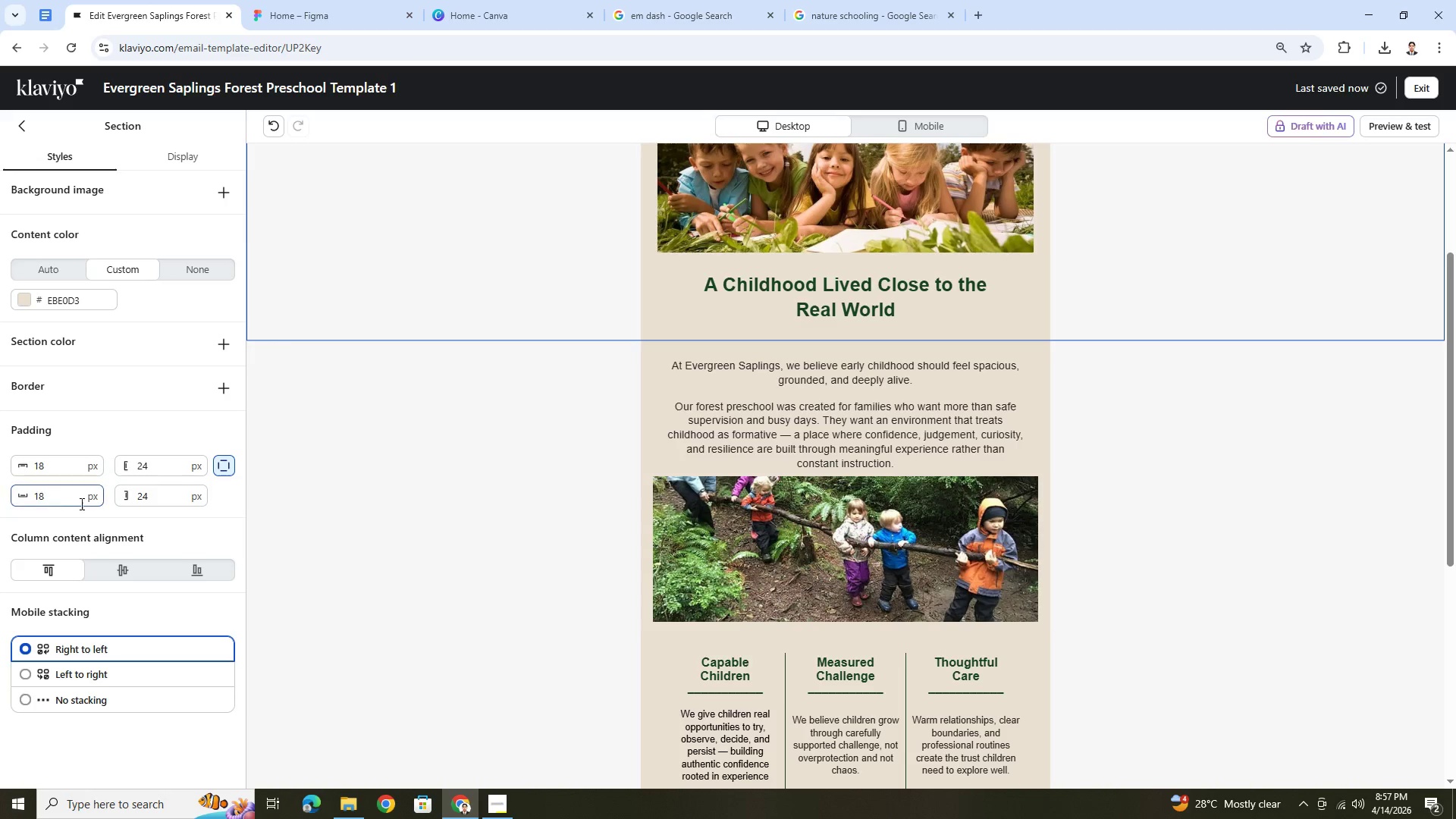 
double_click([81, 504])
 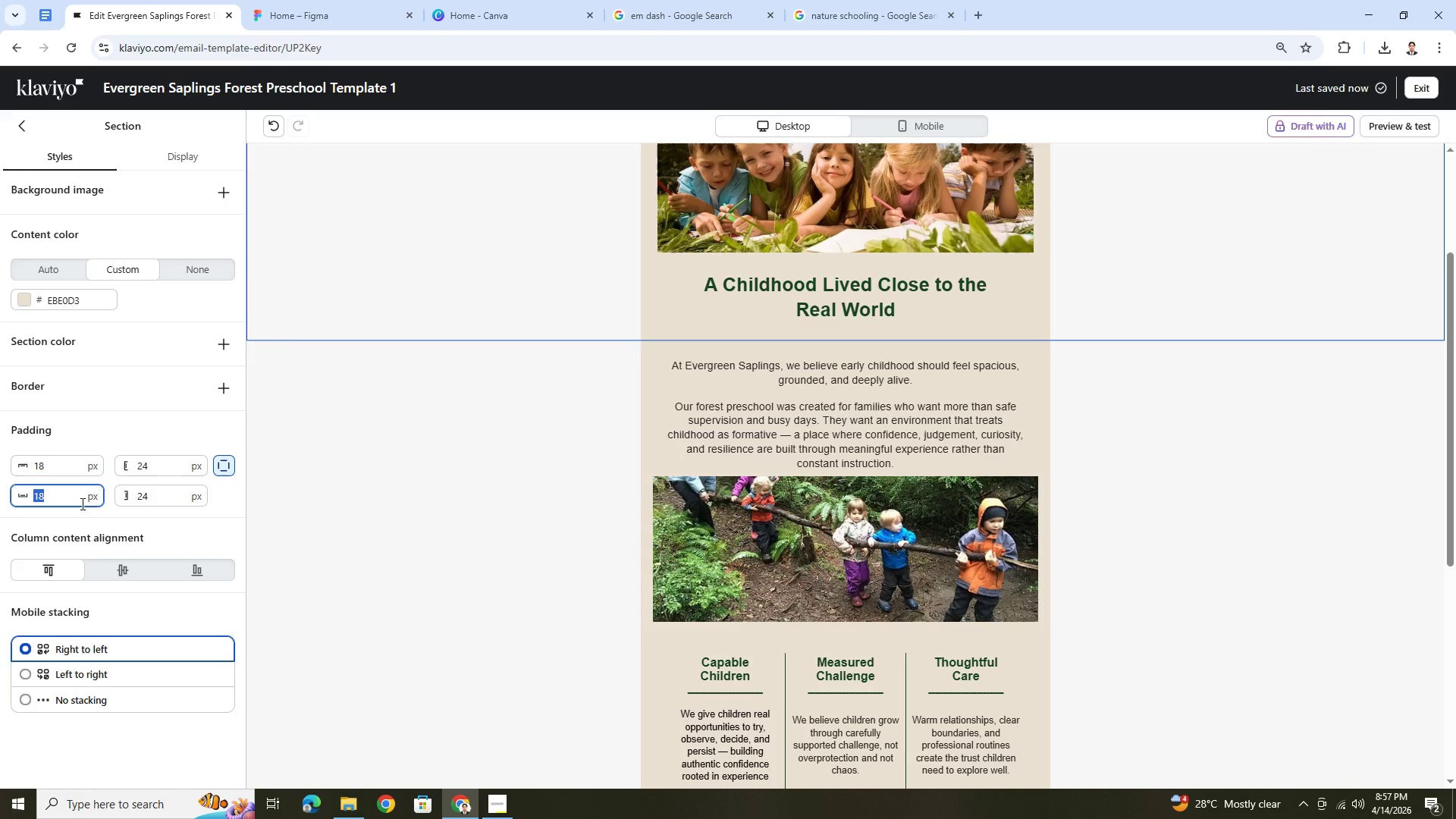 
key(Numpad9)
 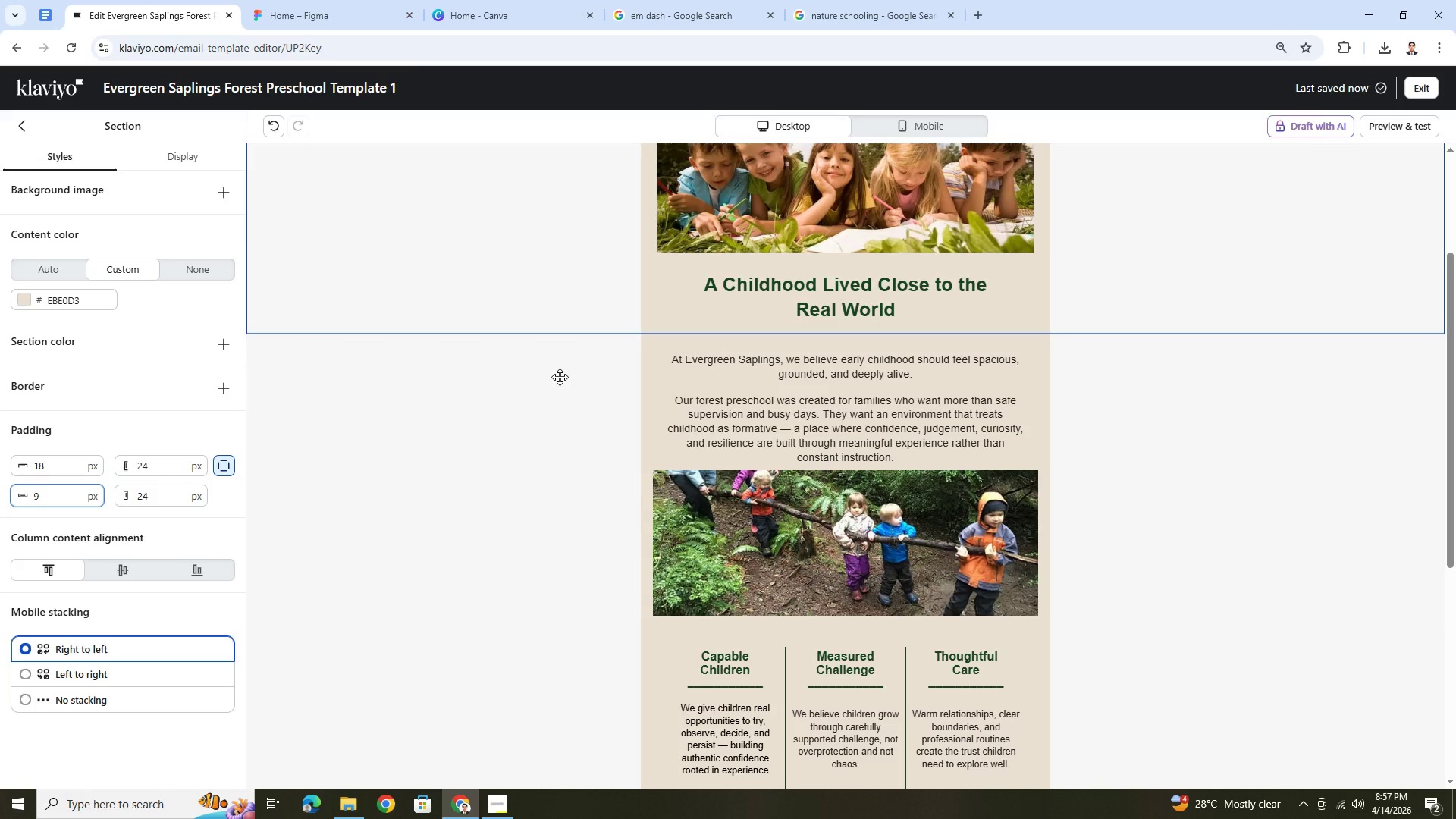 
double_click([406, 382])
 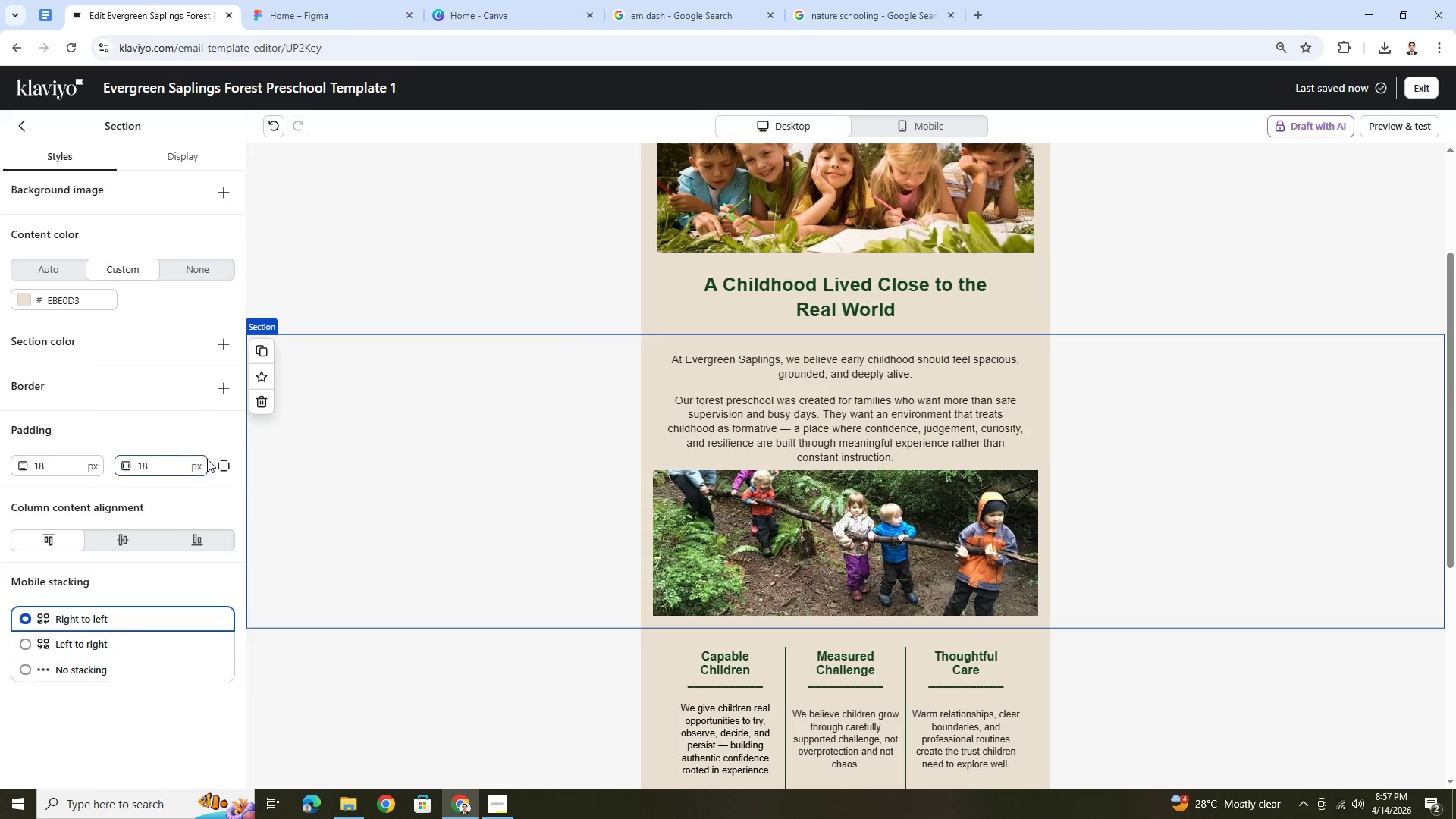 
double_click([221, 460])
 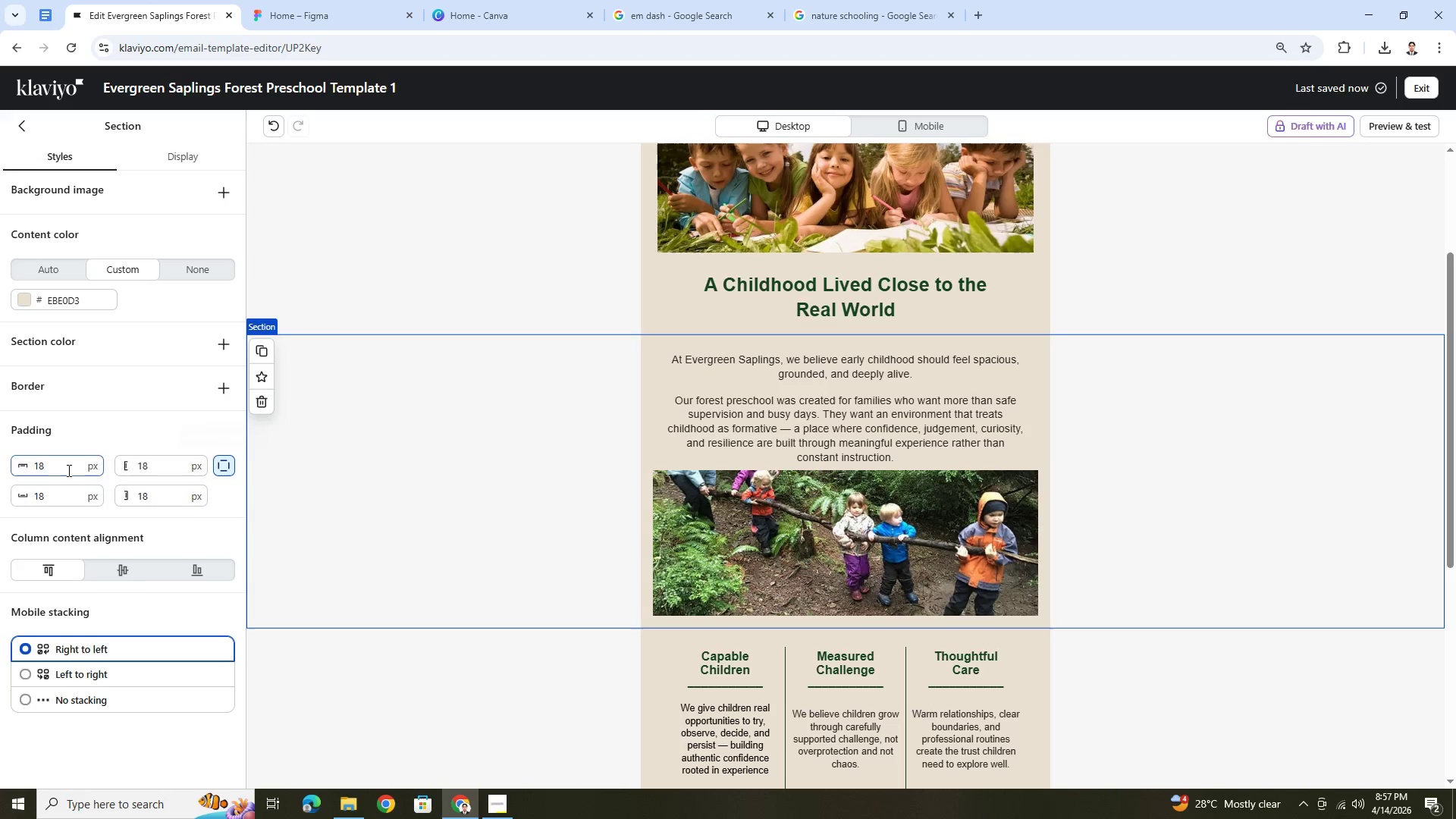 
triple_click([67, 470])
 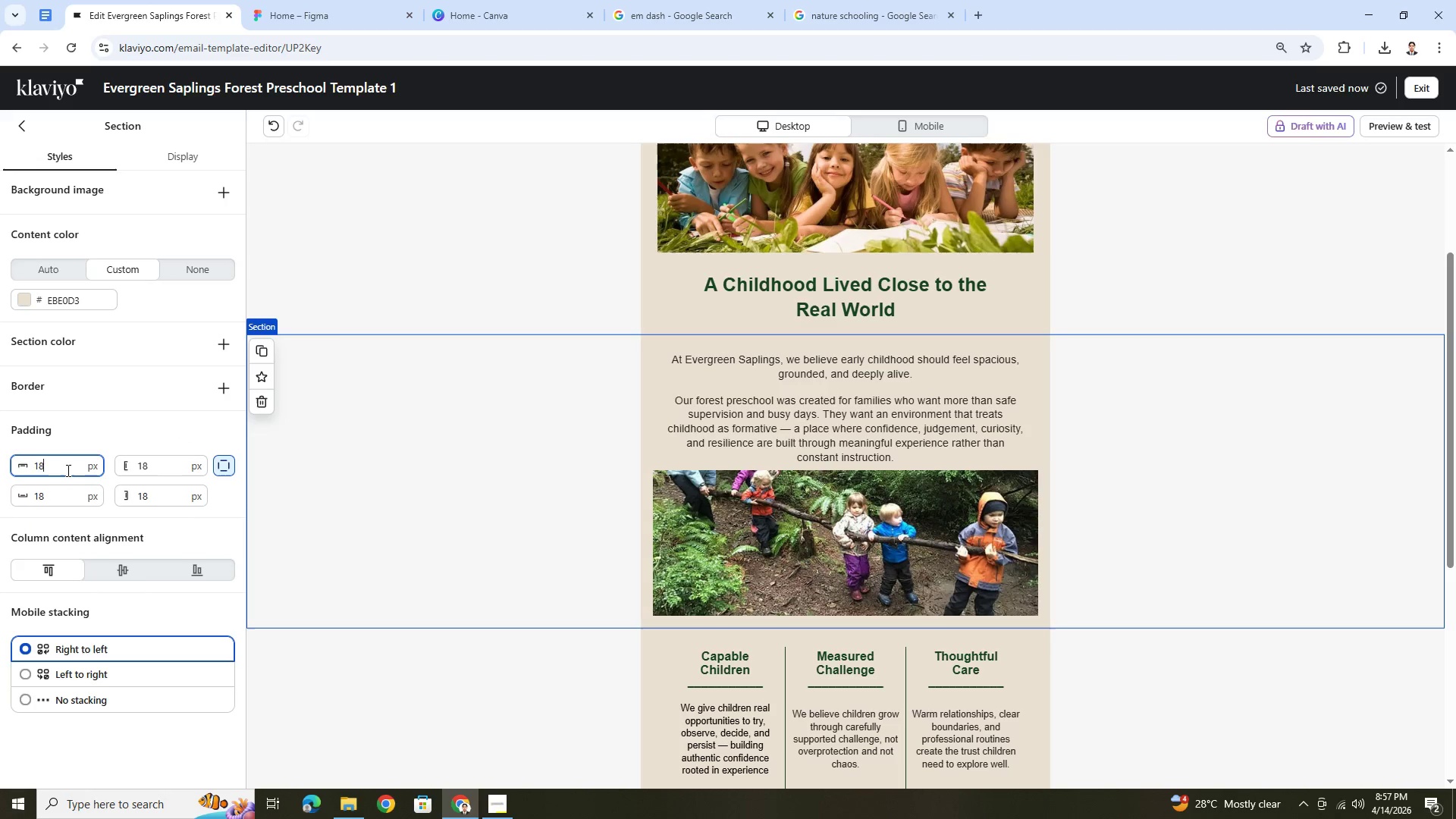 
triple_click([67, 470])
 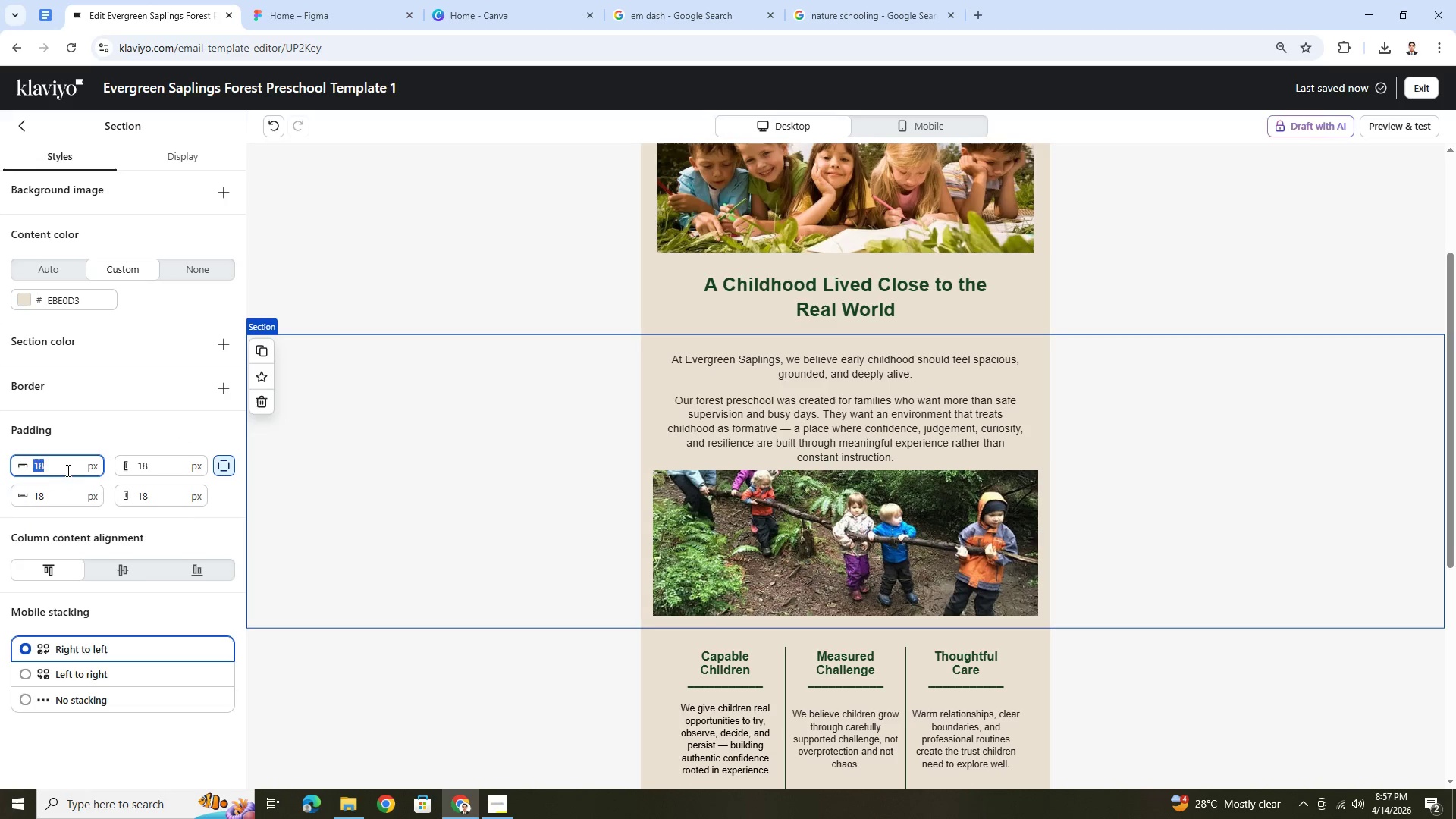 
key(Numpad9)
 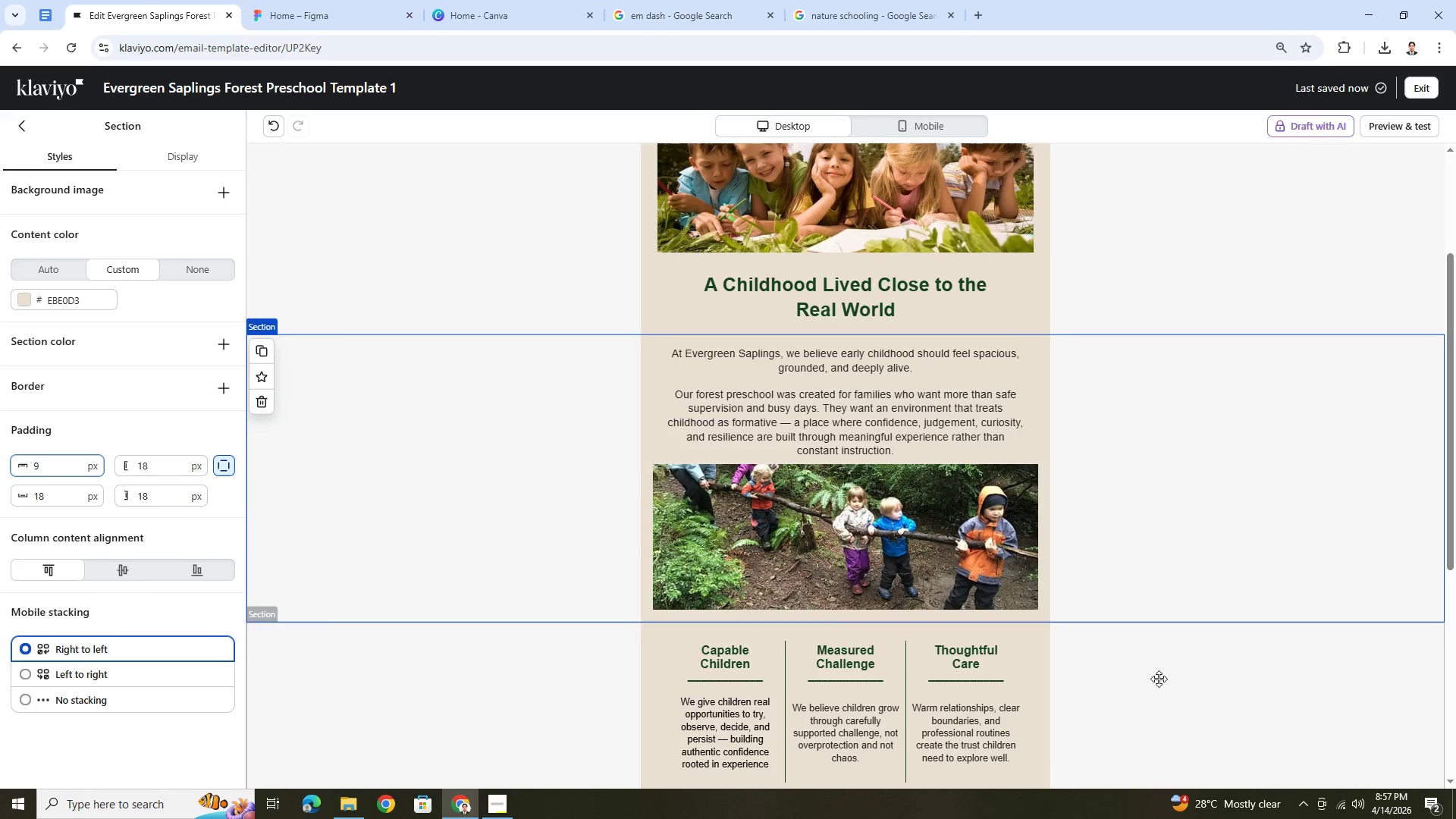 
left_click([1192, 704])
 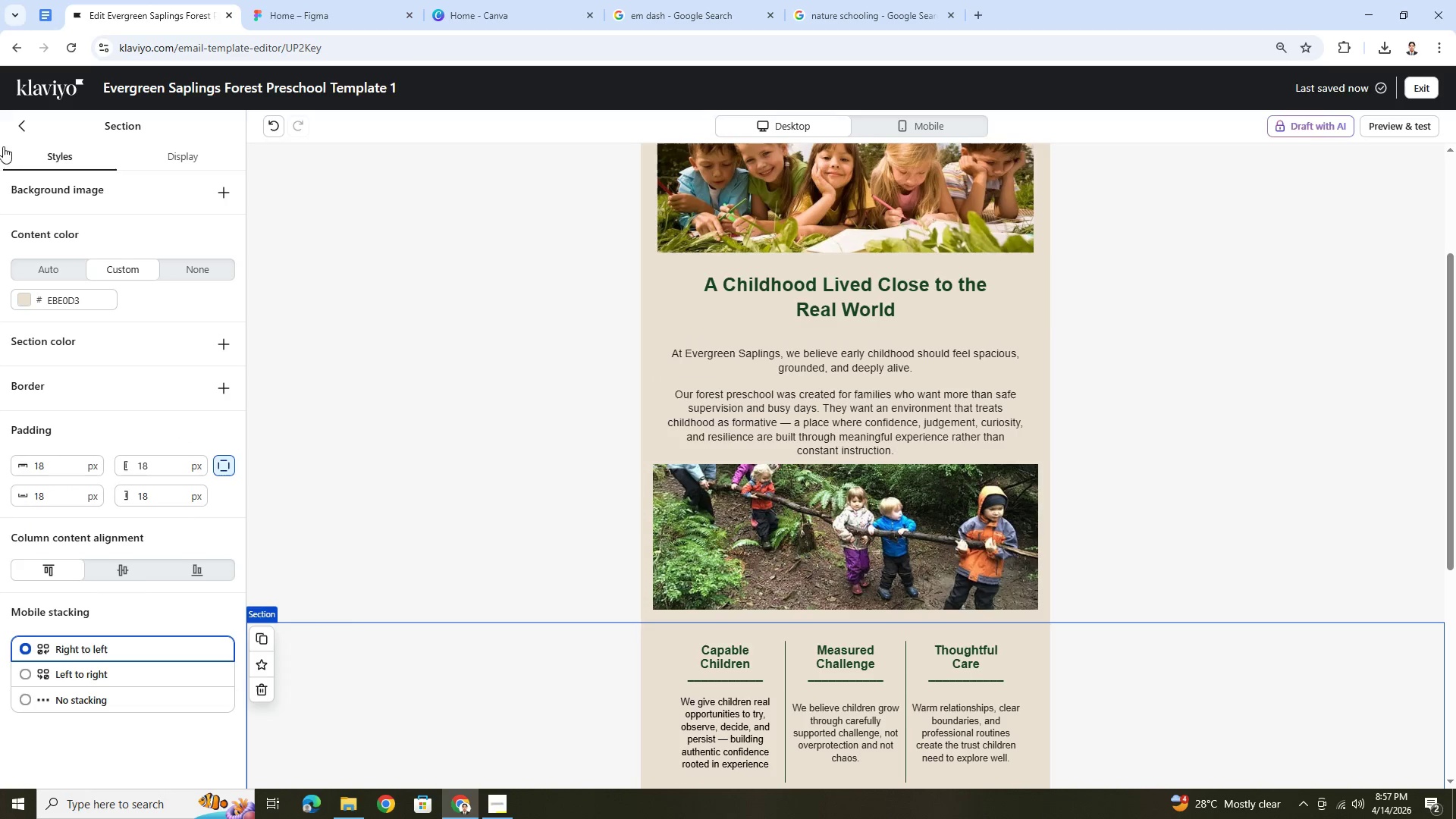 
left_click([19, 131])
 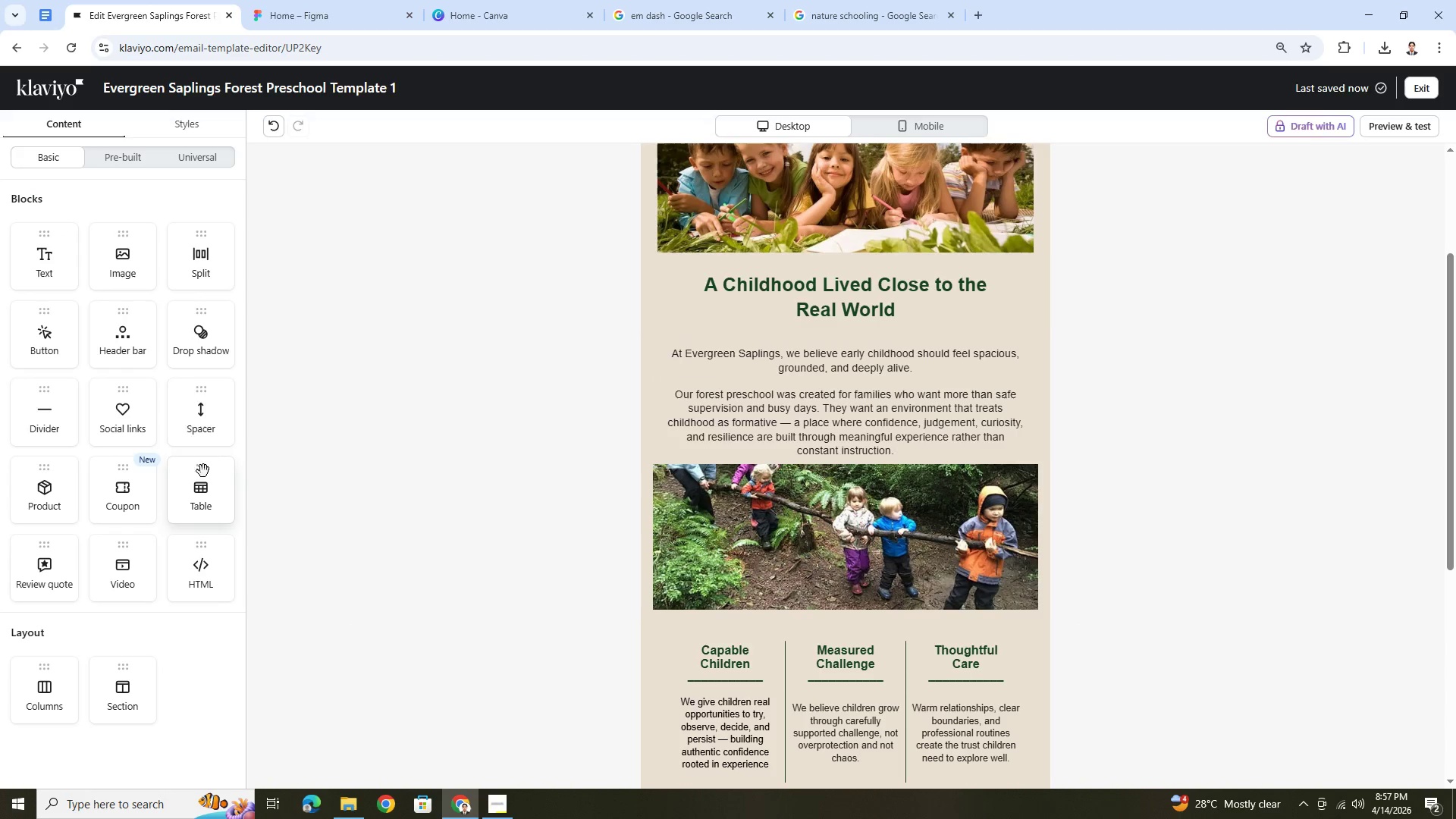 
left_click_drag(start_coordinate=[196, 406], to_coordinate=[884, 478])
 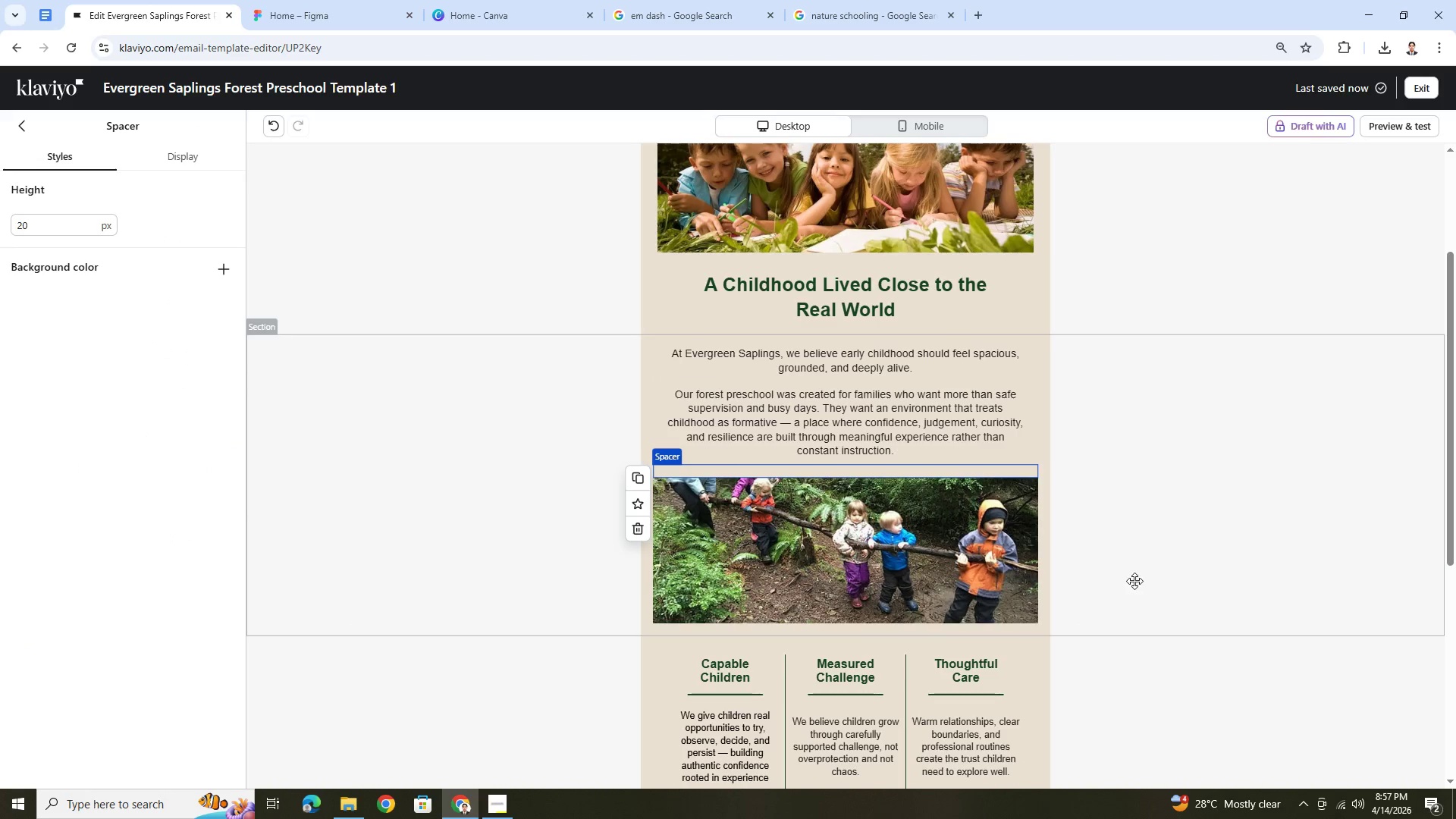 
scroll: coordinate [1143, 570], scroll_direction: down, amount: 1.0
 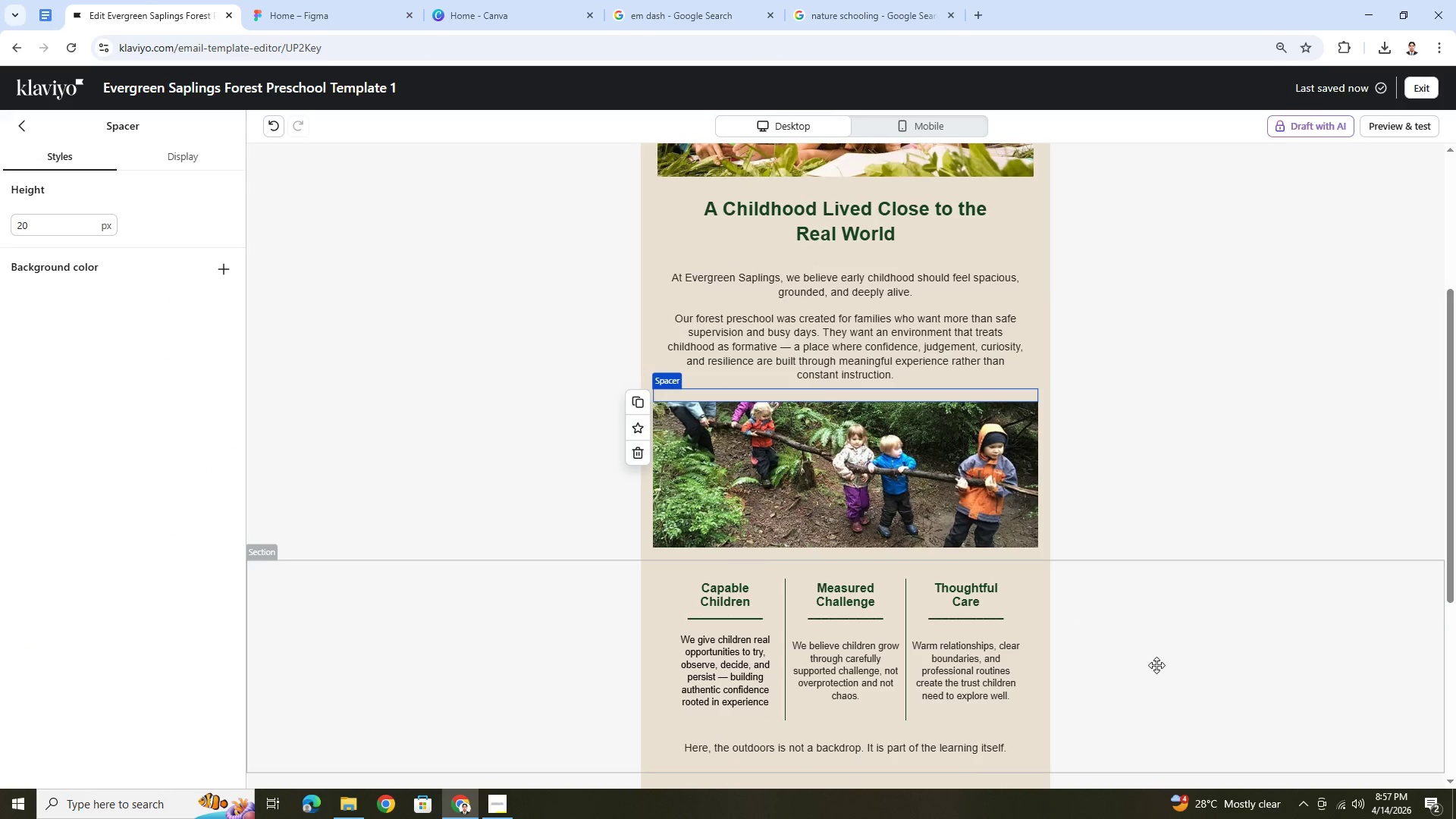 
left_click([1156, 666])
 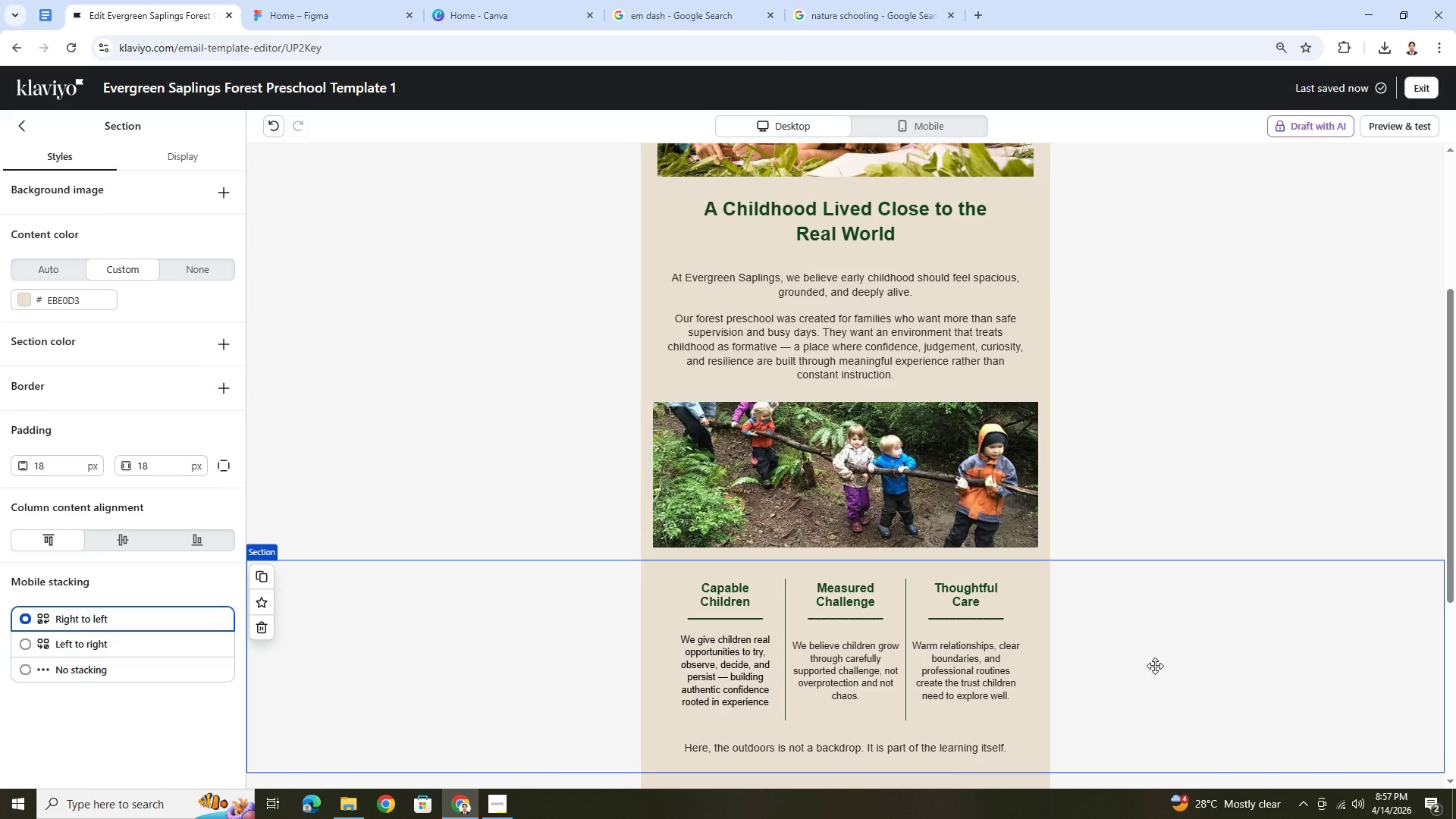 
scroll: coordinate [1153, 662], scroll_direction: down, amount: 2.0
 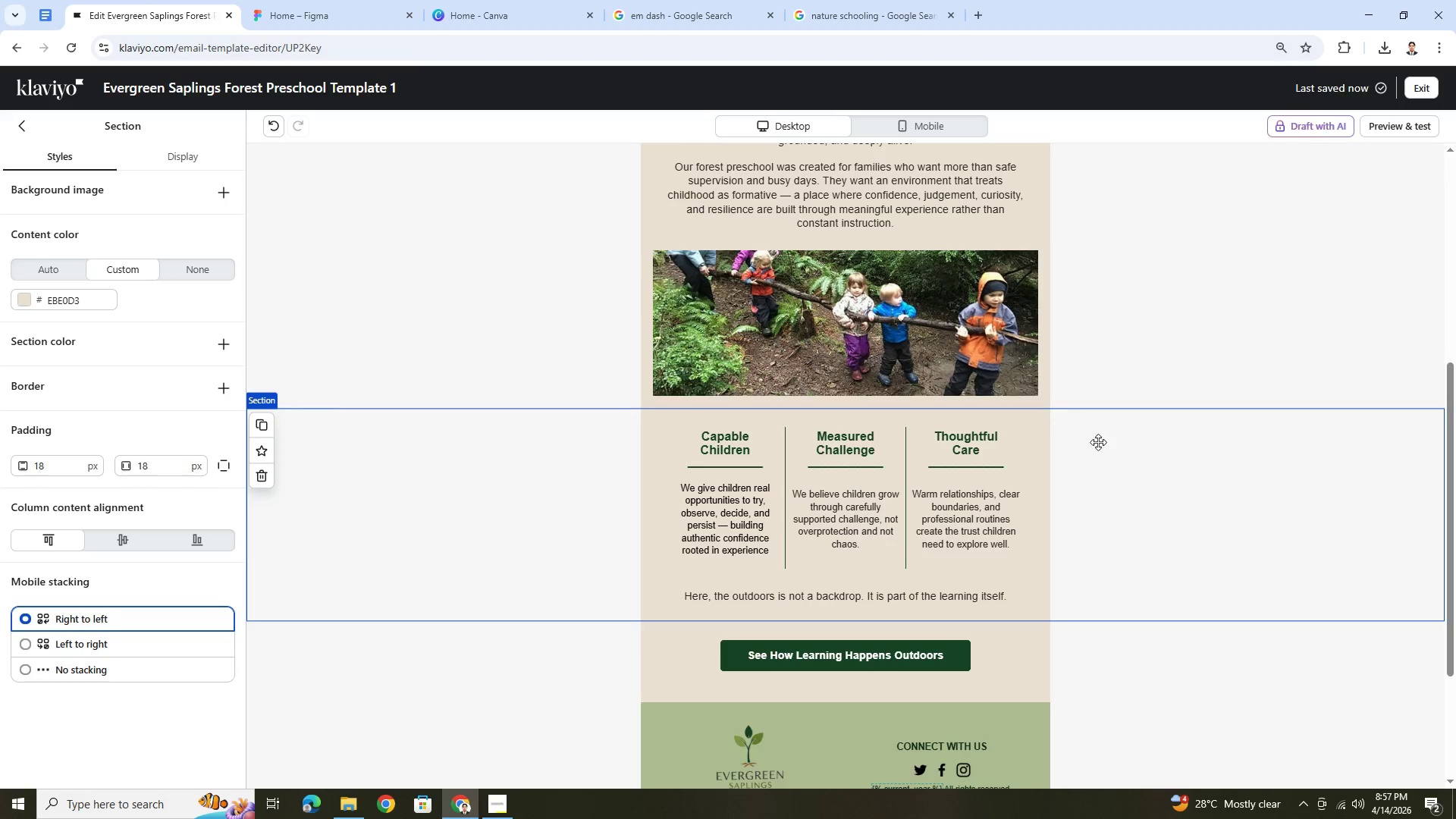 
scroll: coordinate [1135, 494], scroll_direction: up, amount: 2.0
 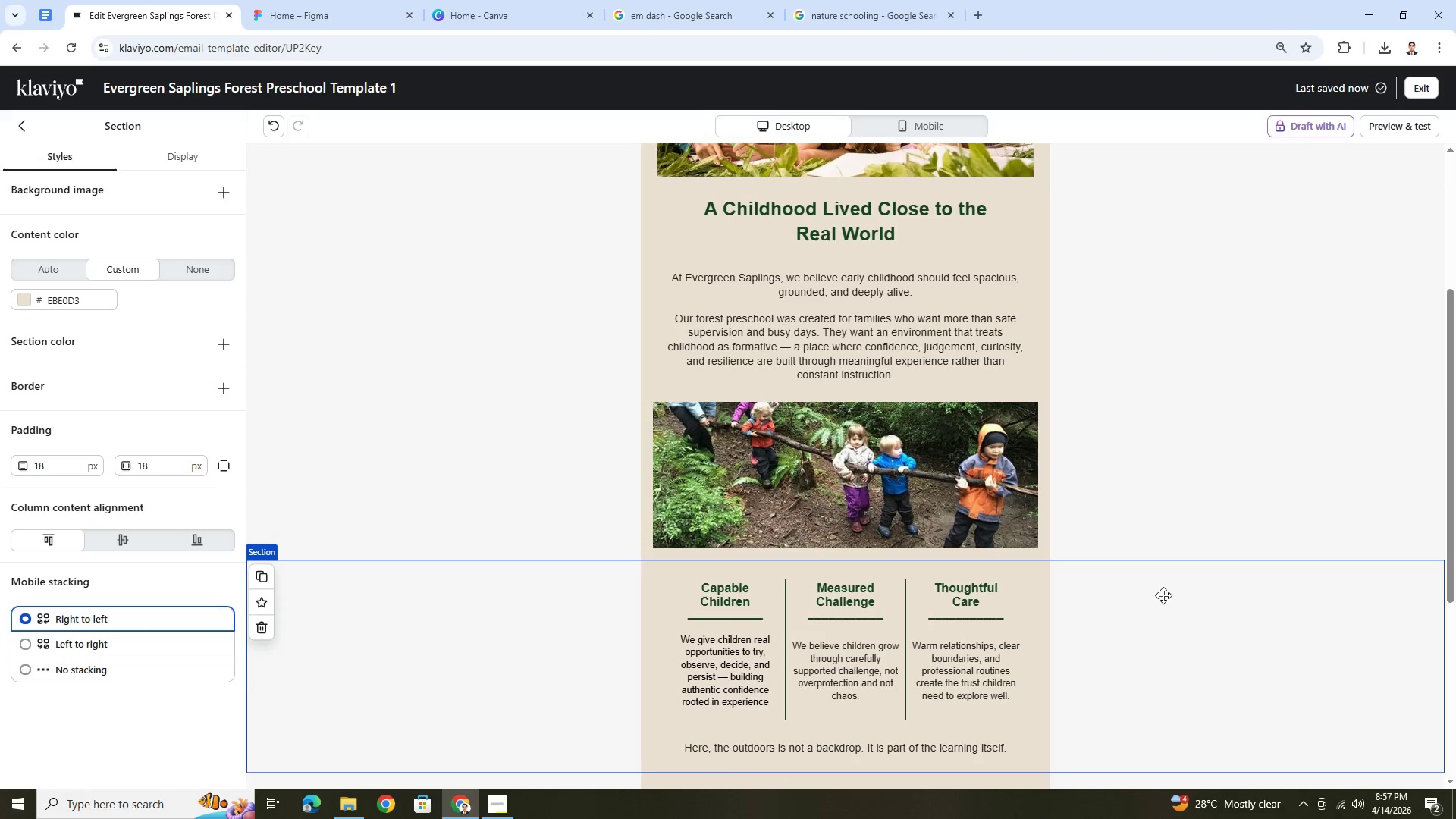 
hold_key(key=ControlLeft, duration=0.48)
 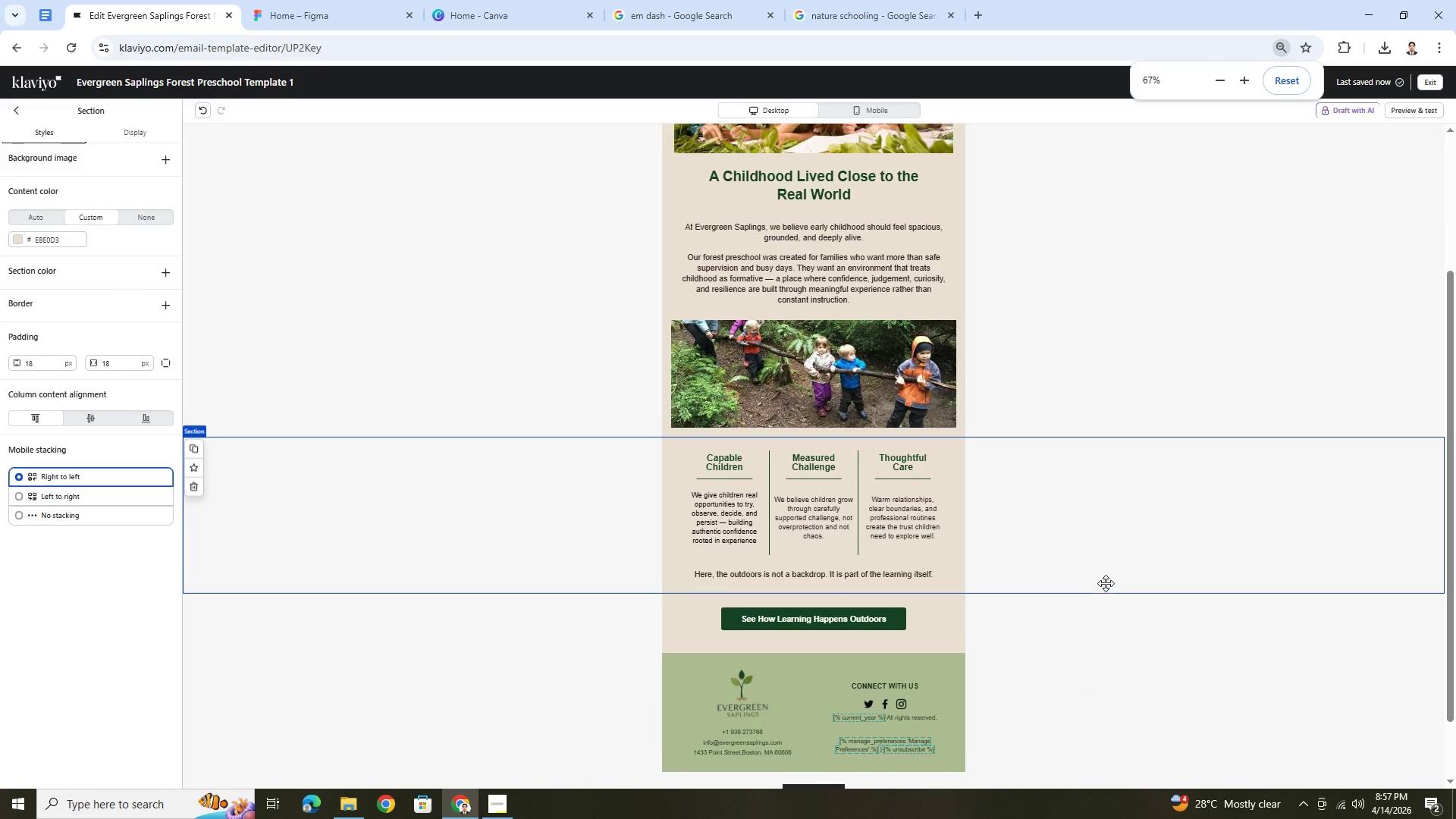 
key(Control+Shift+ShiftLeft)
 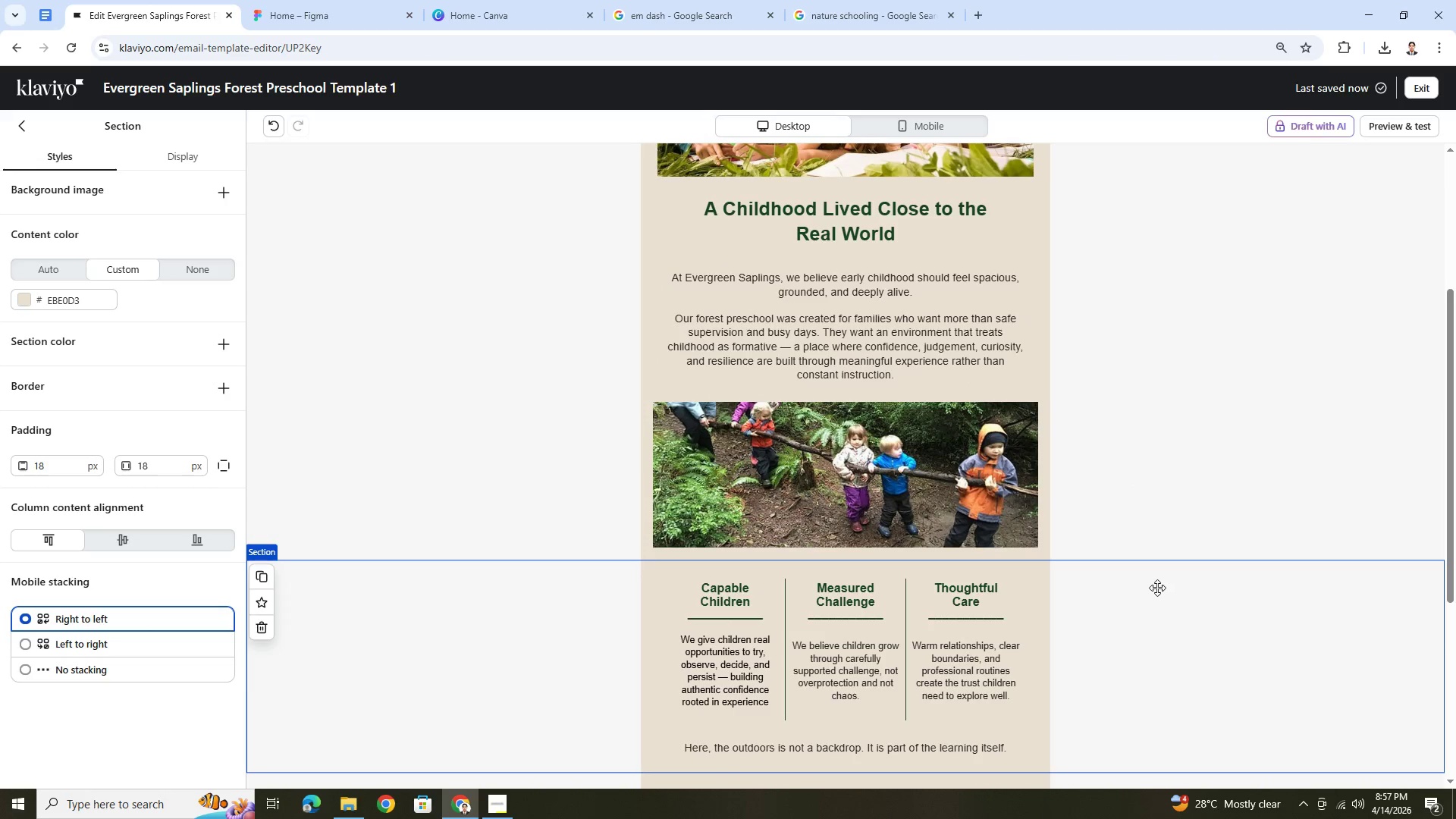 
scroll: coordinate [1157, 588], scroll_direction: down, amount: 3.0
 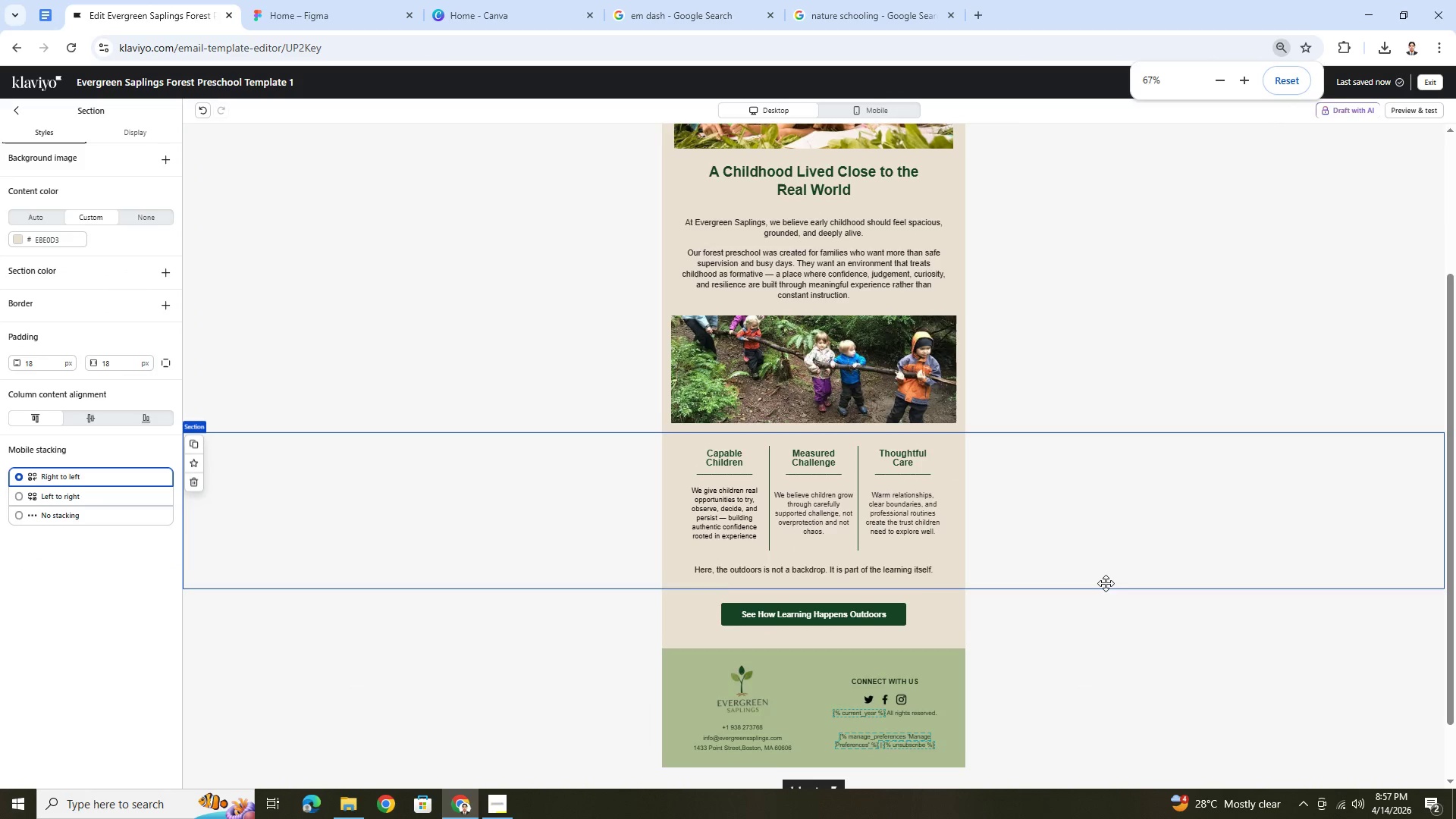 
hold_key(key=ControlLeft, duration=0.47)
scroll: coordinate [1106, 583], scroll_direction: none, amount: 0.0
 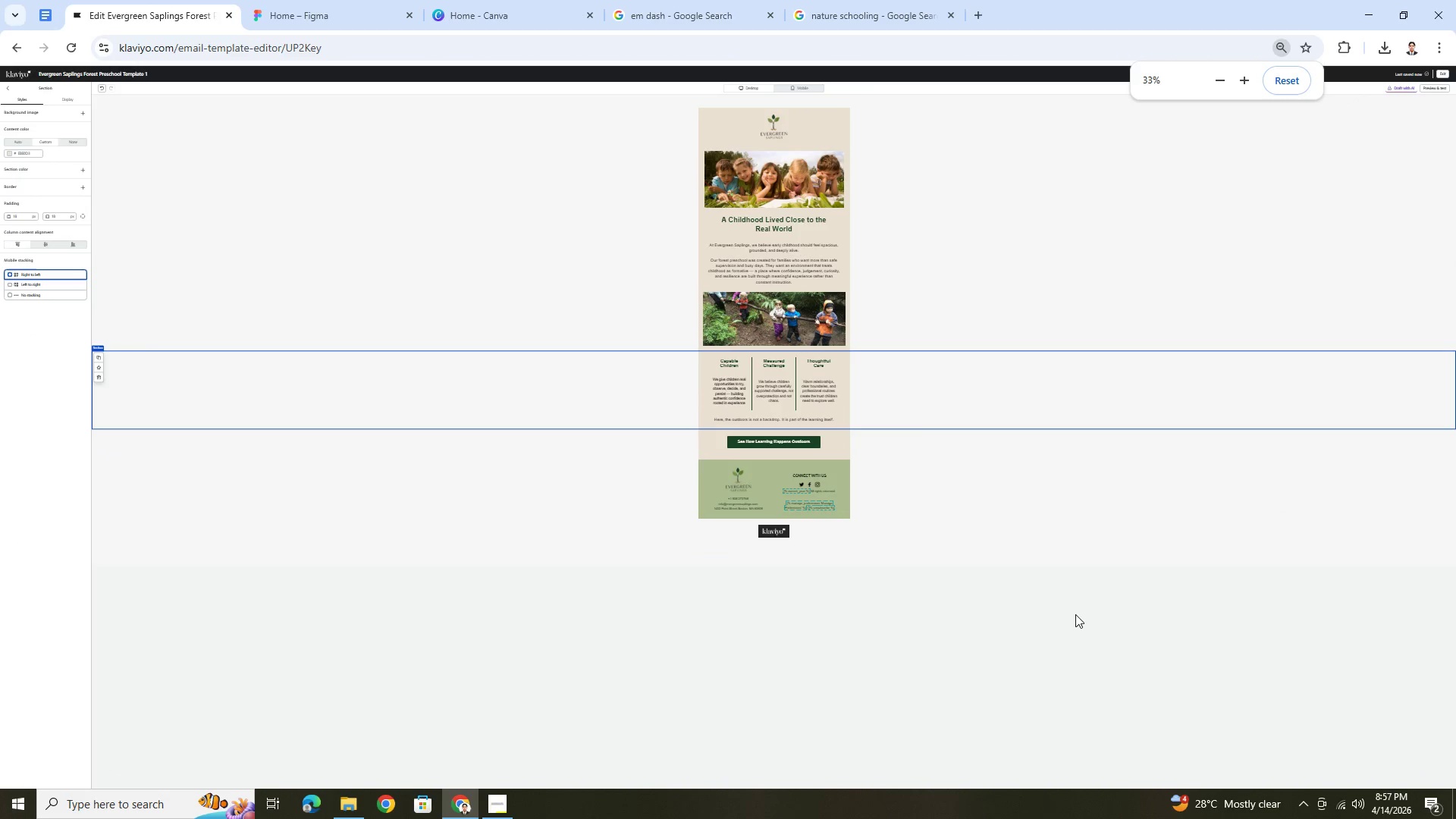 
hold_key(key=ControlLeft, duration=0.52)
scroll: coordinate [1069, 613], scroll_direction: up, amount: 2.0
 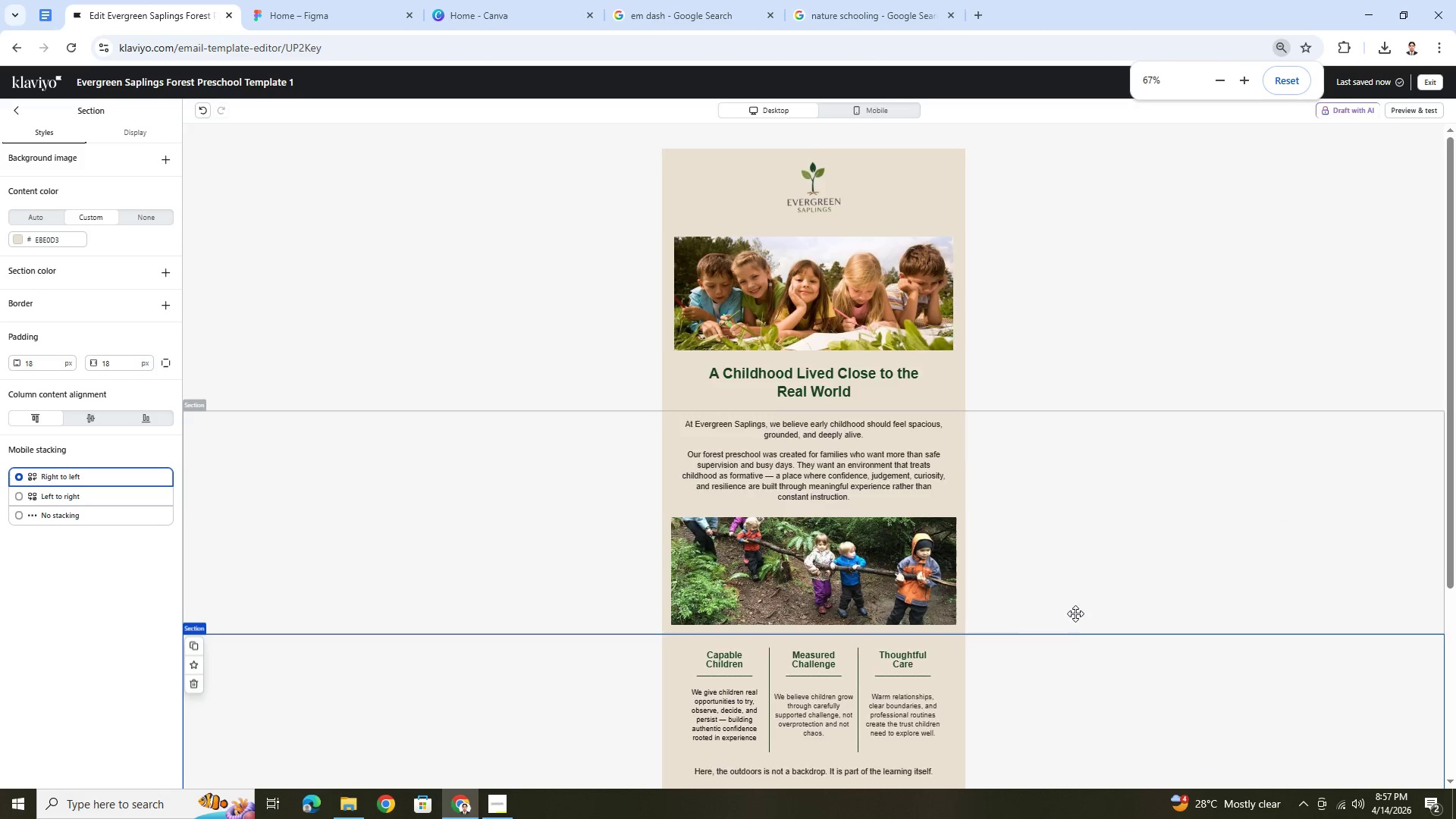 
scroll: coordinate [1076, 613], scroll_direction: down, amount: 3.0
 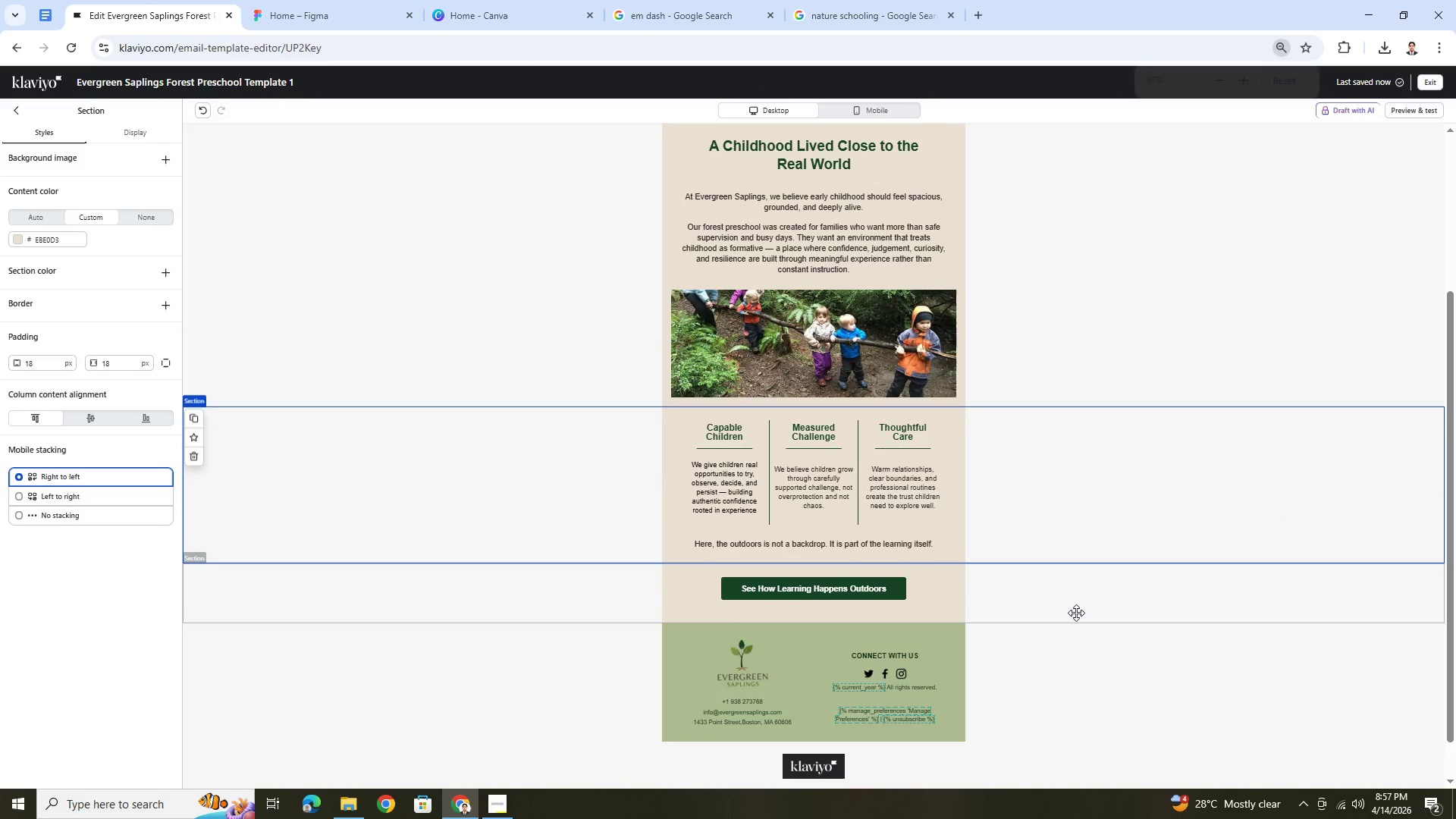 
scroll: coordinate [1076, 613], scroll_direction: up, amount: 2.0
 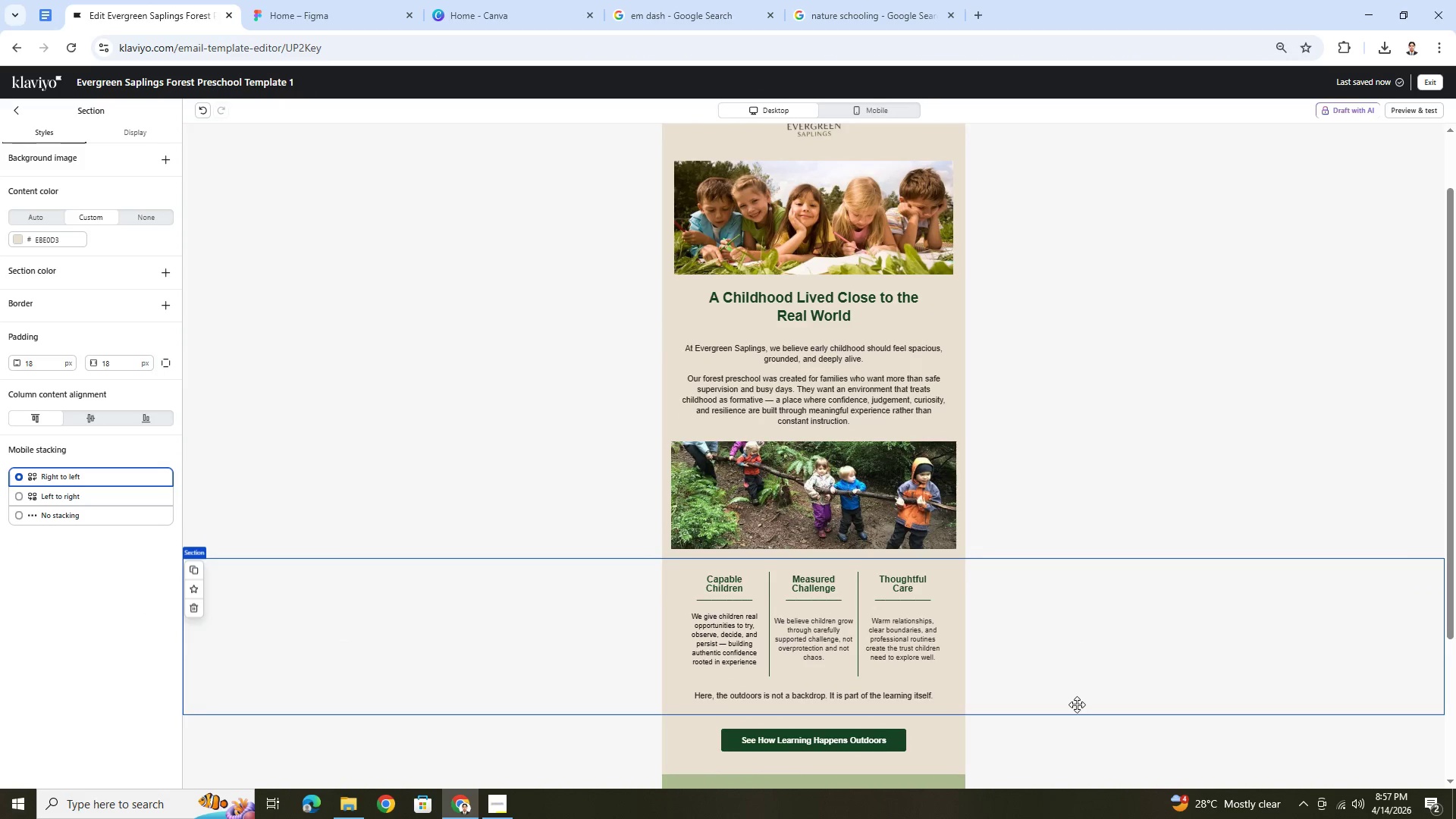 
left_click([1077, 734])
 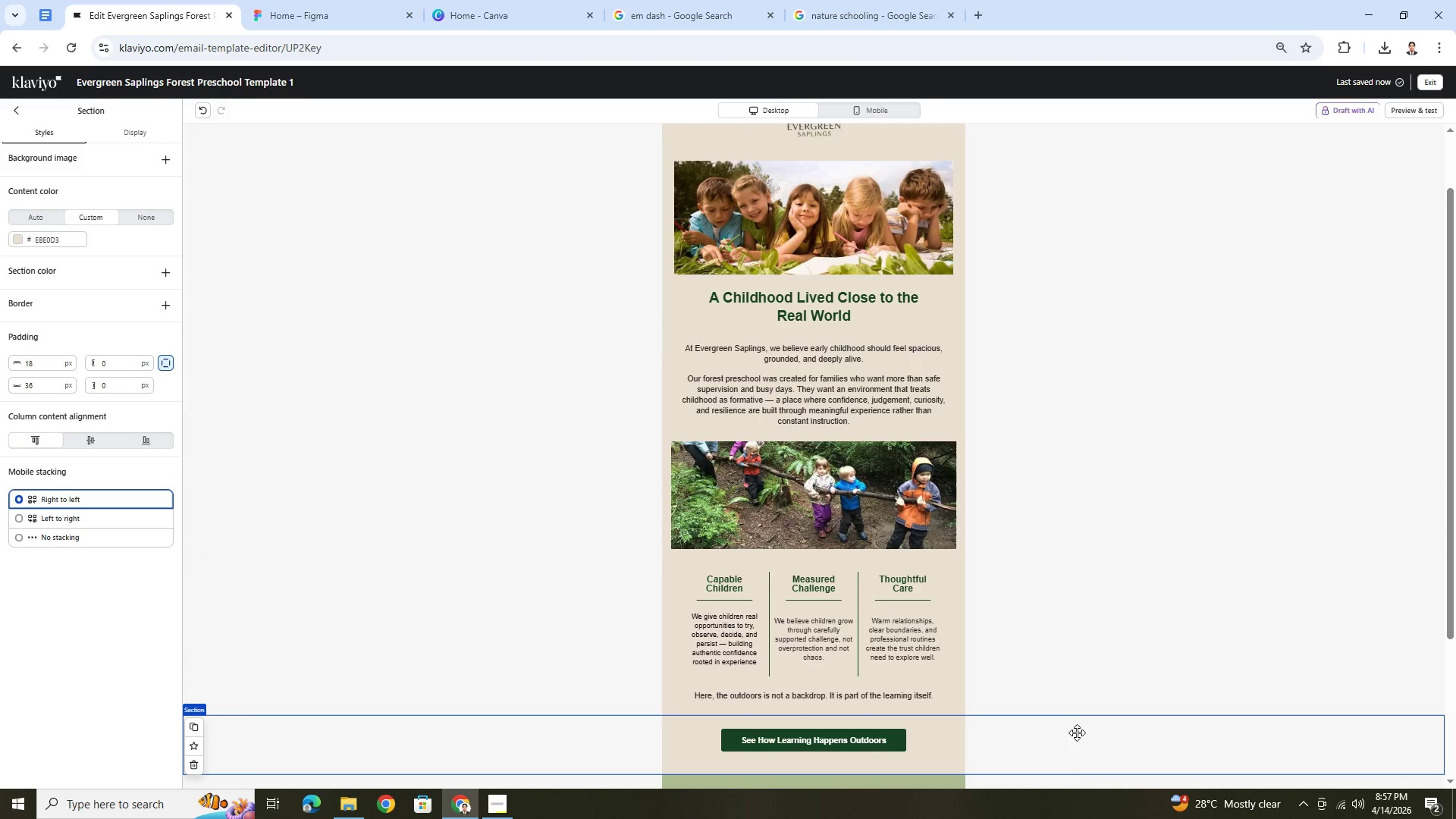 
hold_key(key=ControlLeft, duration=0.38)
scroll: coordinate [1084, 708], scroll_direction: down, amount: 1.0
 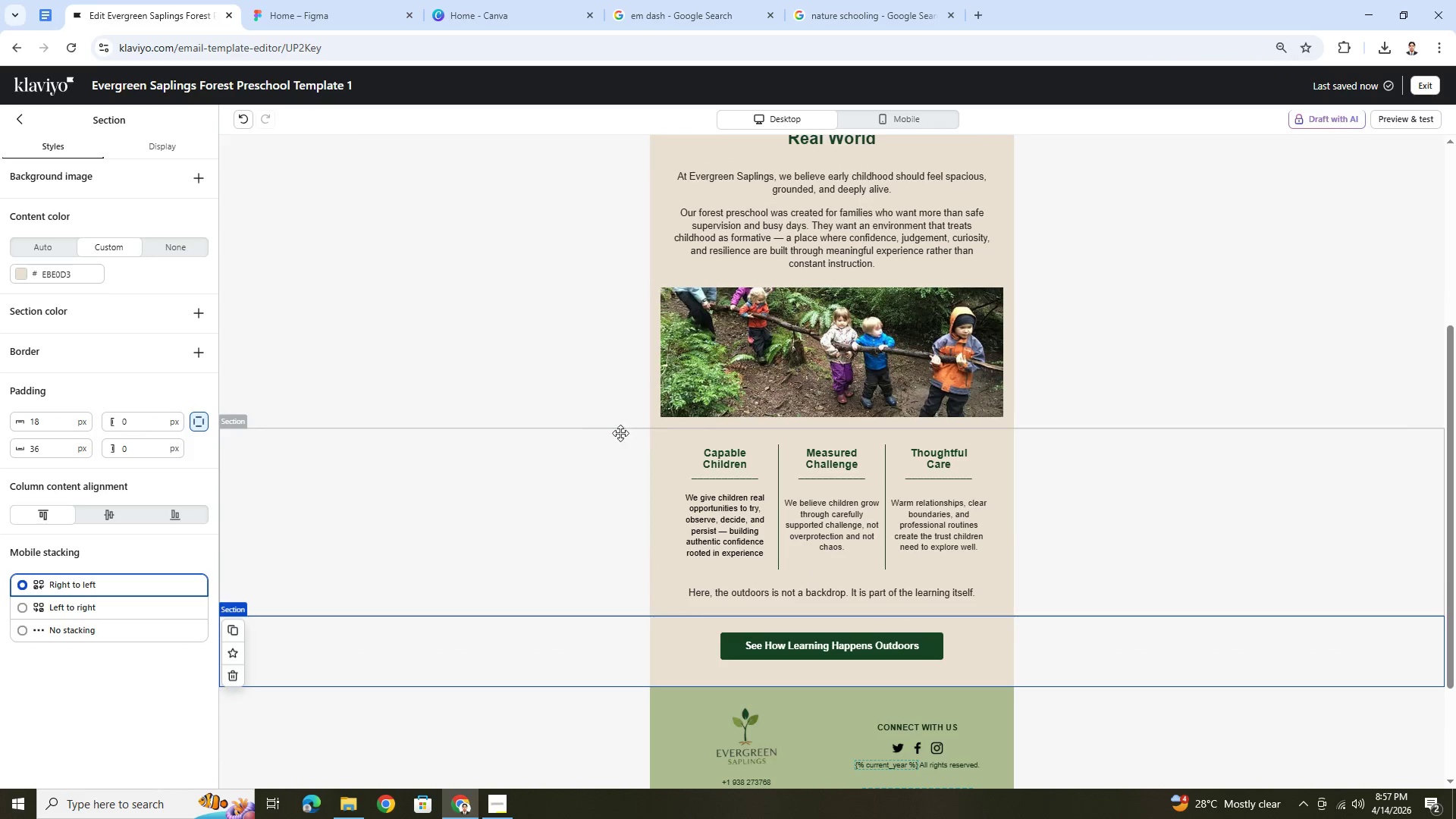 
wait(6.3)
 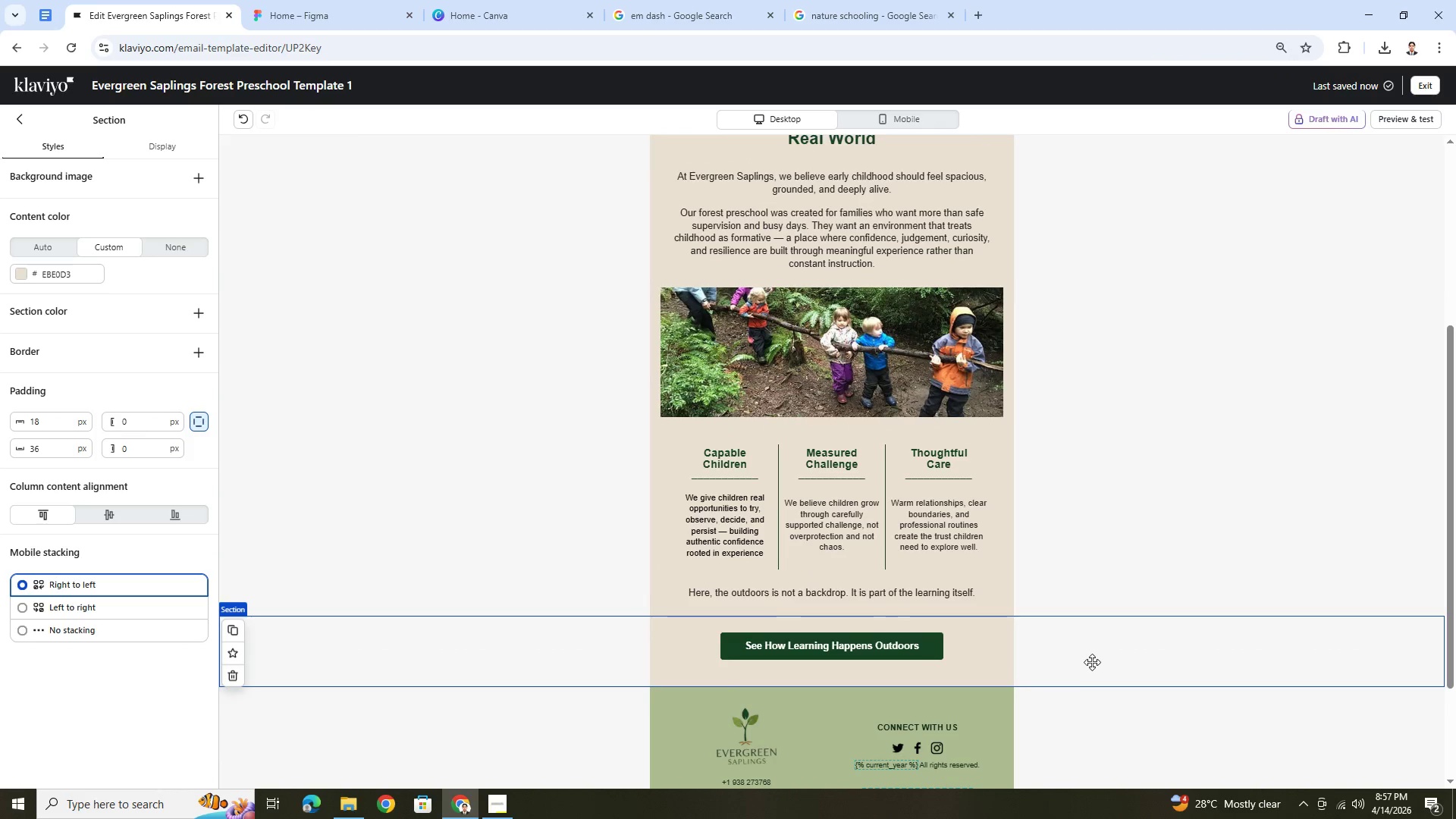 
left_click([595, 401])
 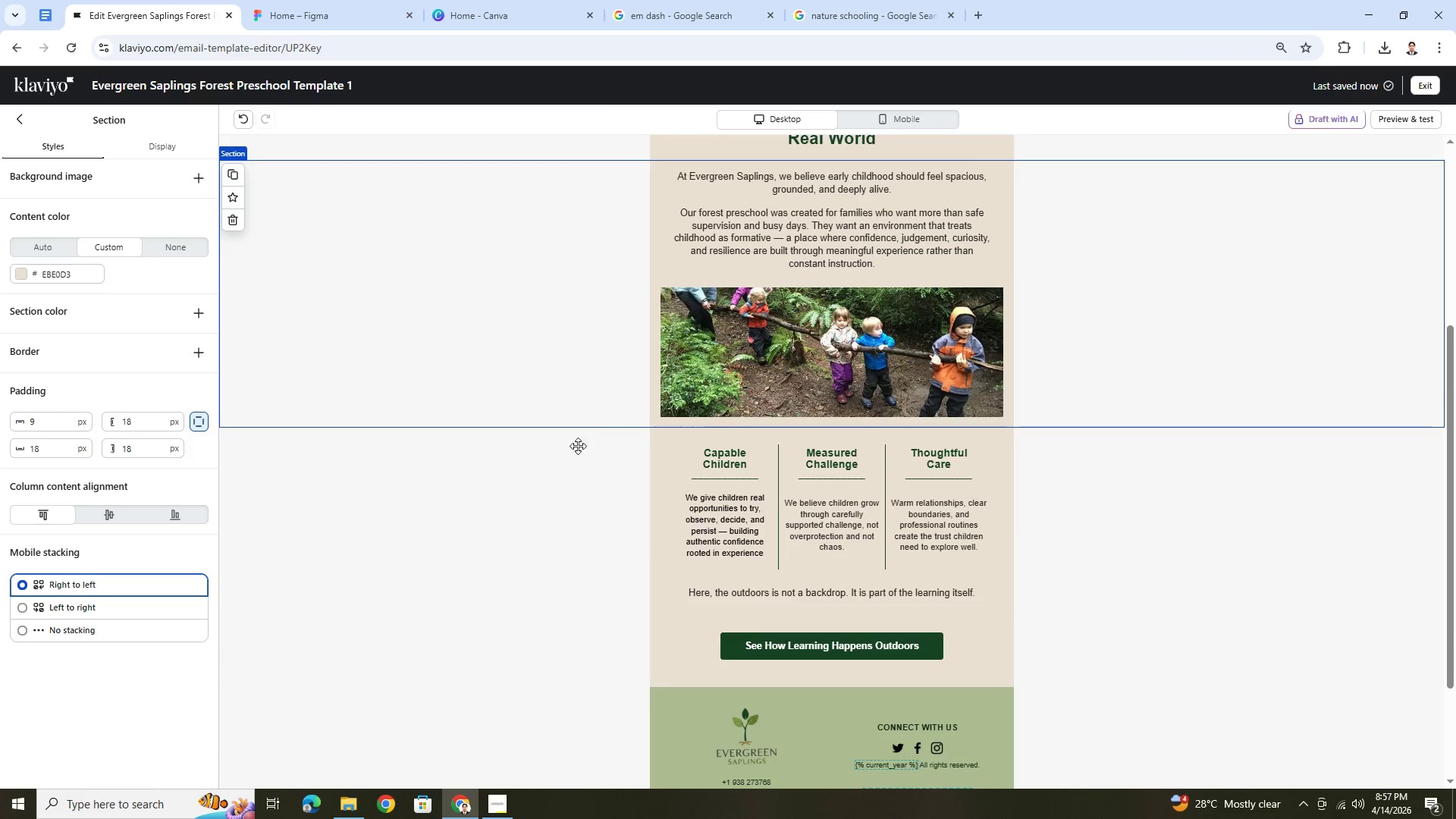 
left_click([570, 485])
 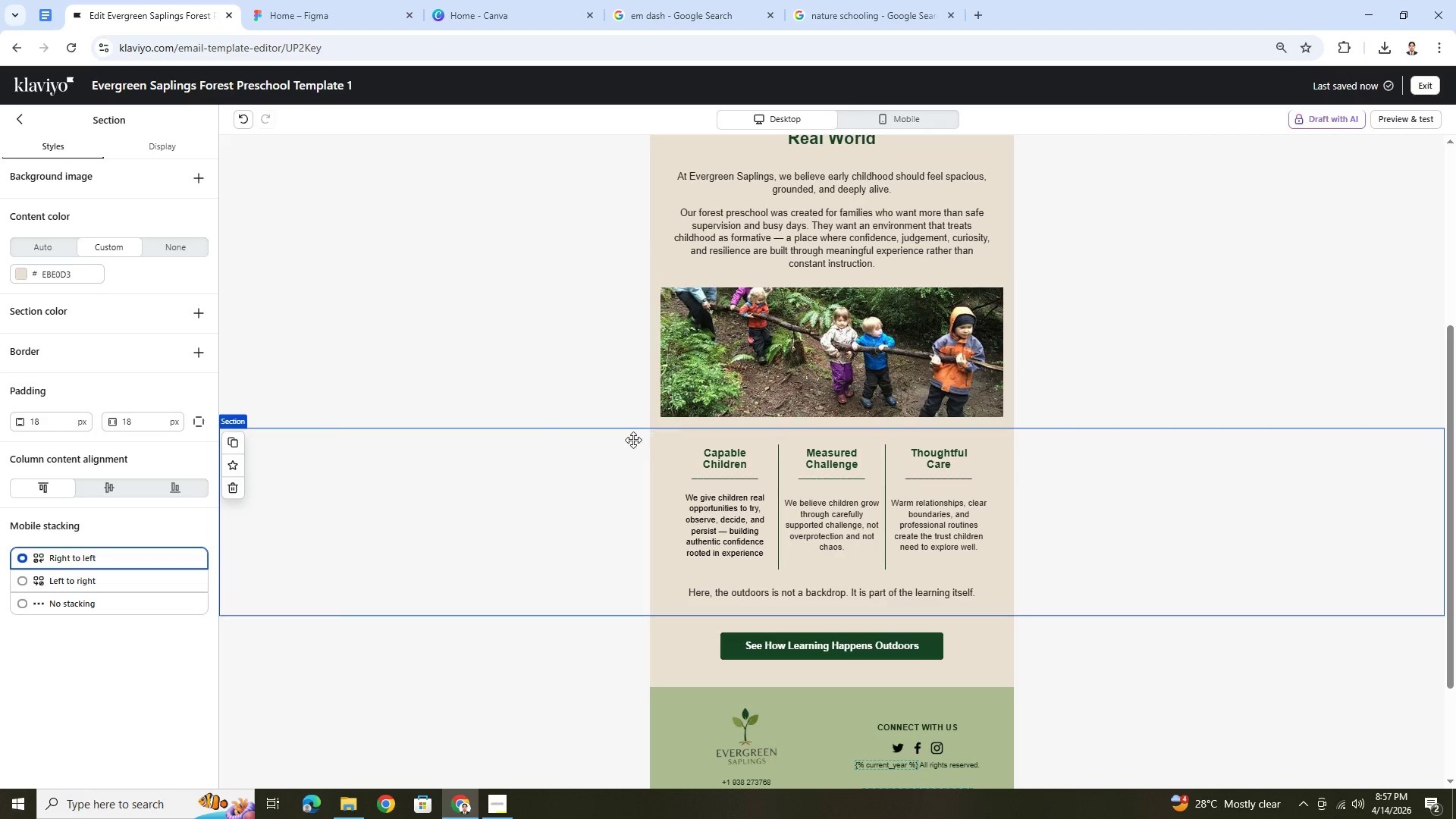 
wait(5.53)
 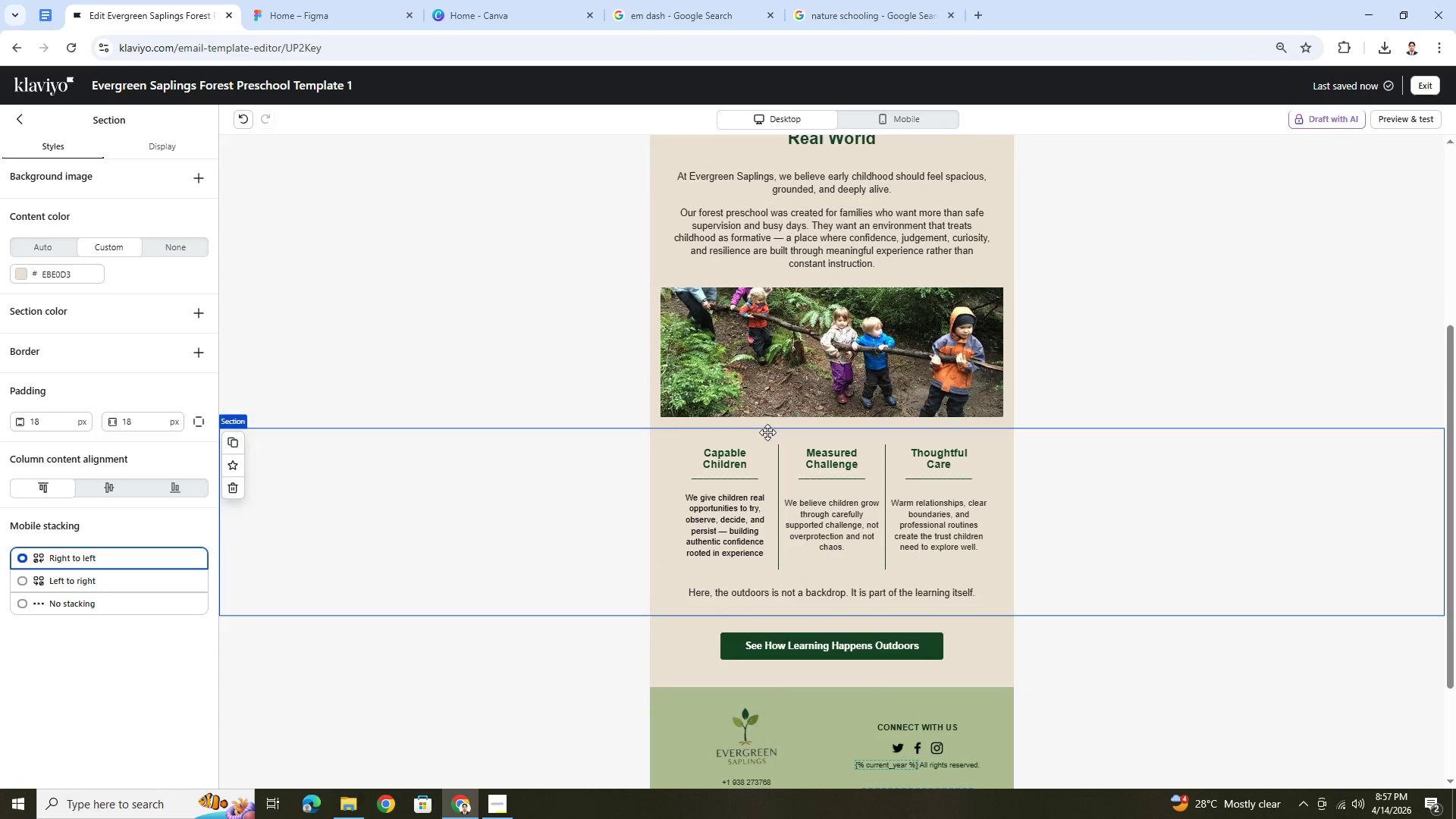 
left_click([201, 416])
 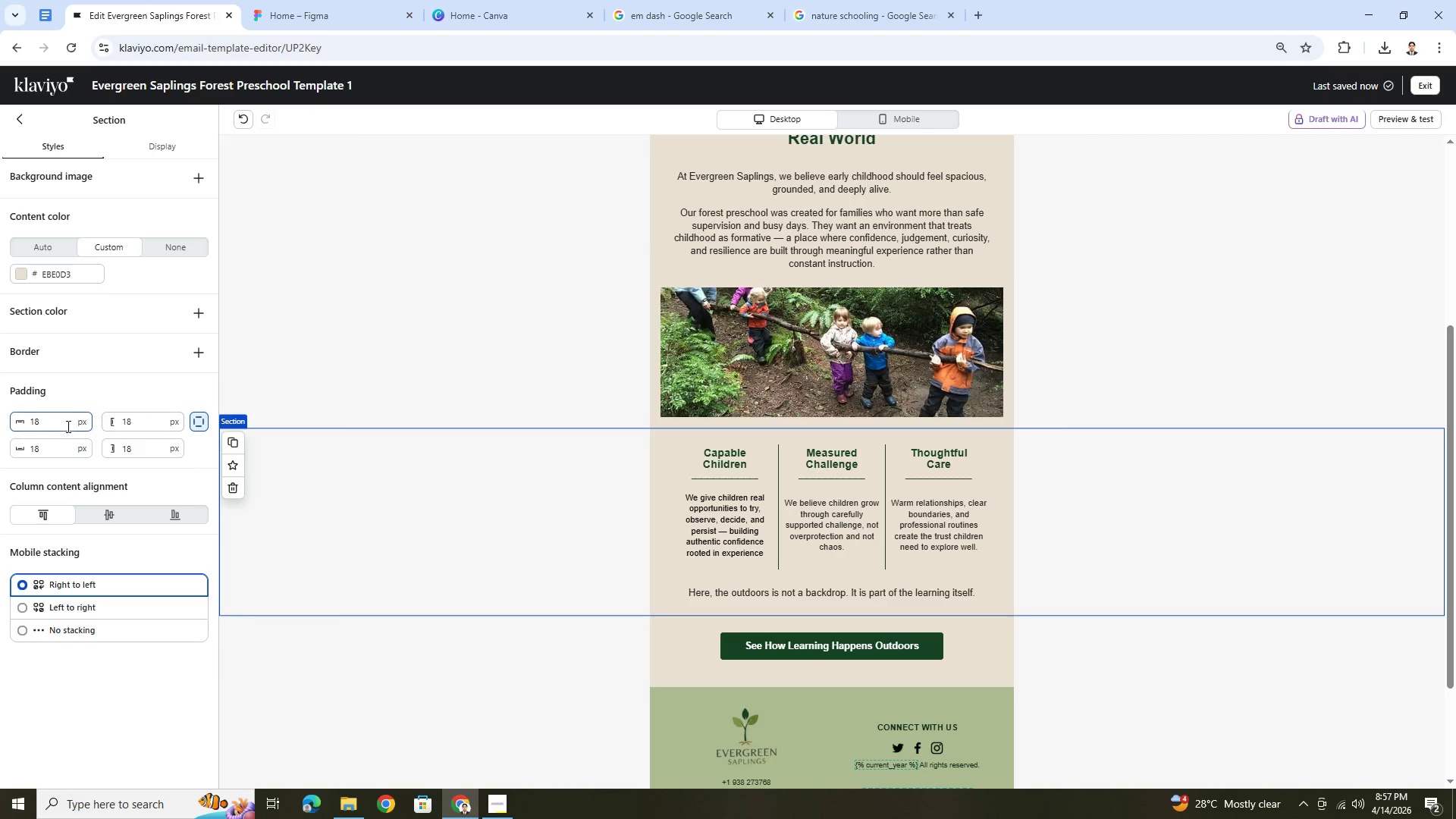 
double_click([67, 426])
 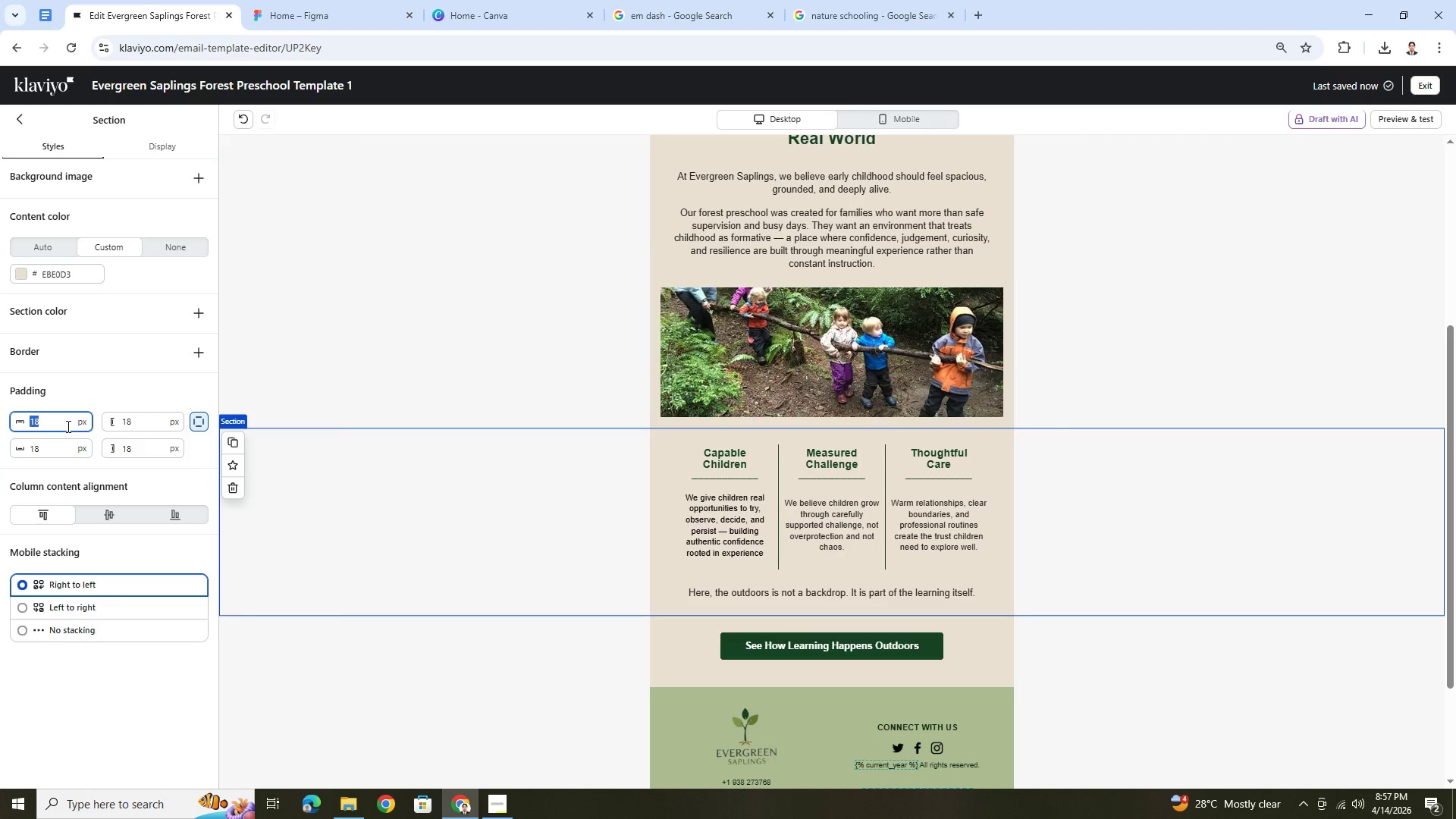 
key(Numpad0)
 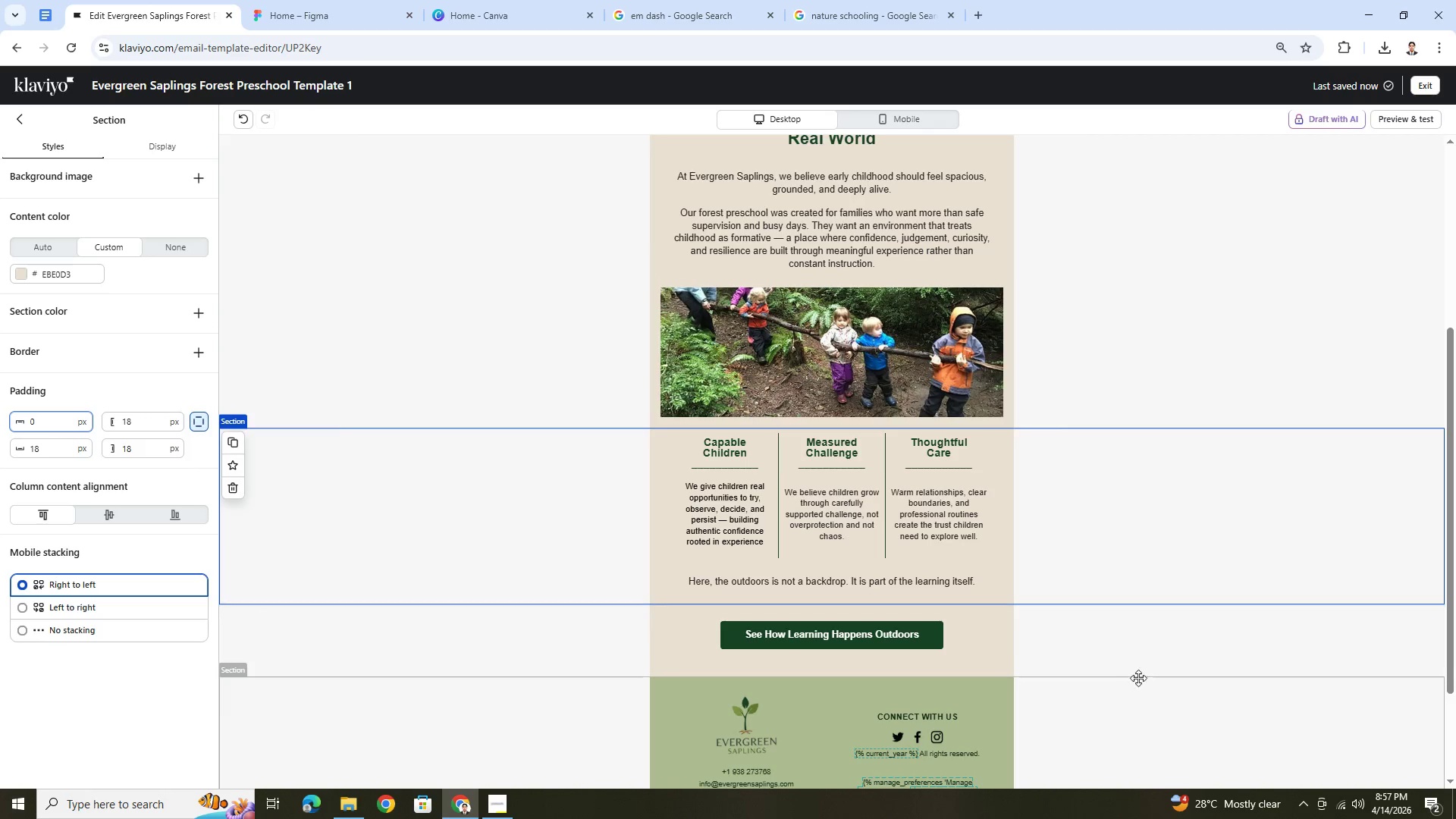 
left_click([1124, 710])
 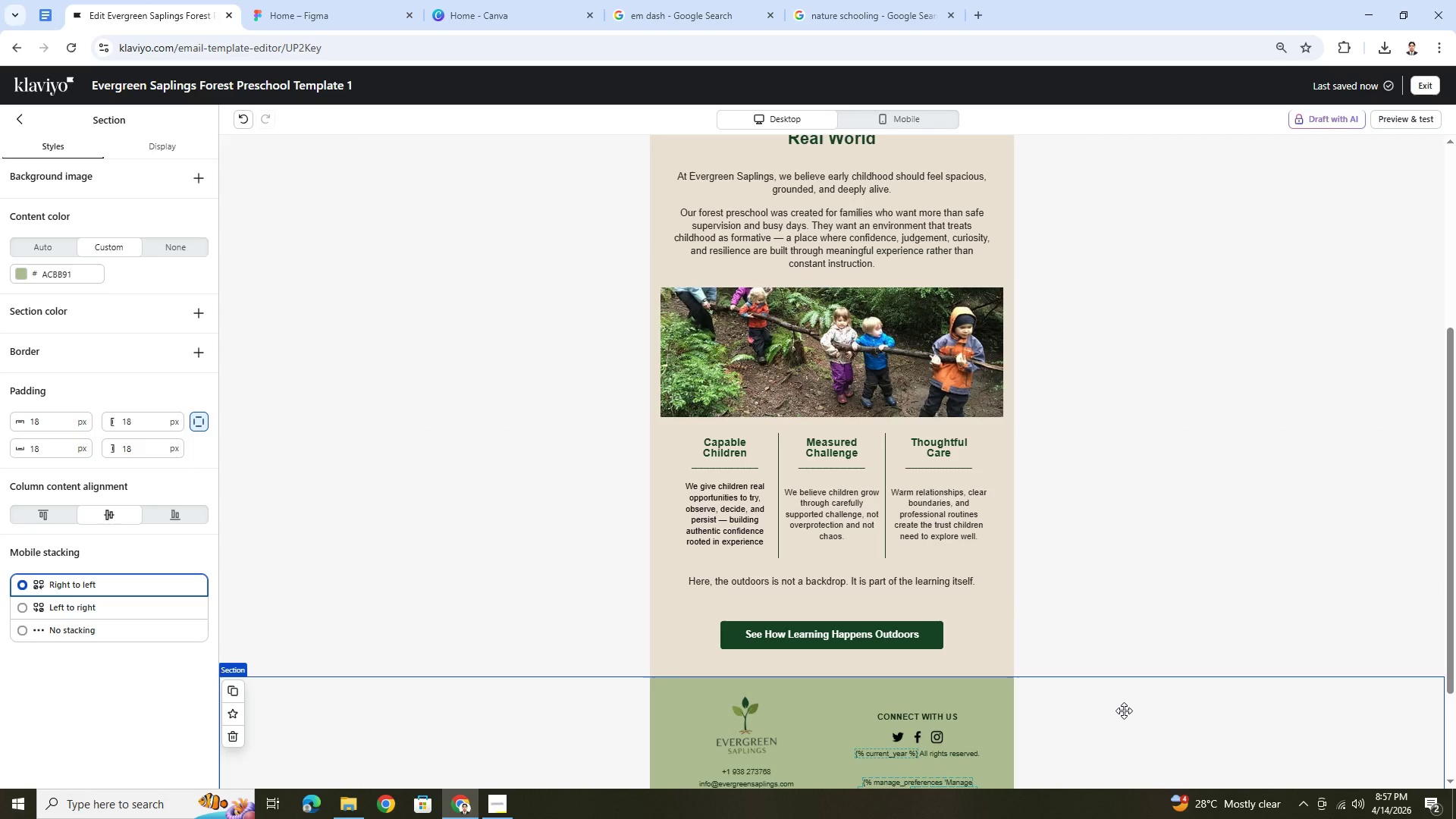 
scroll: coordinate [1127, 711], scroll_direction: up, amount: 2.0
 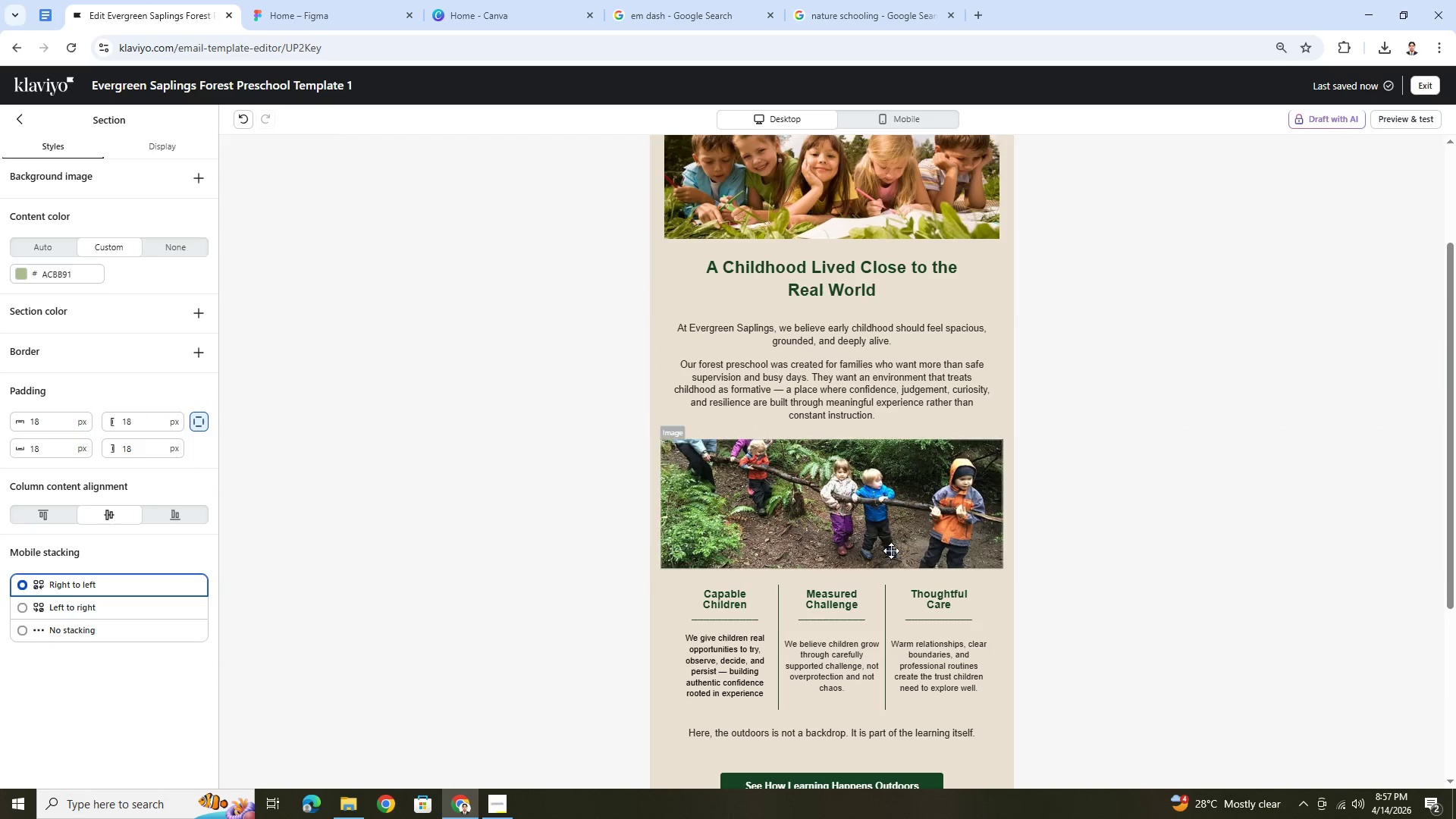 
left_click([890, 534])
 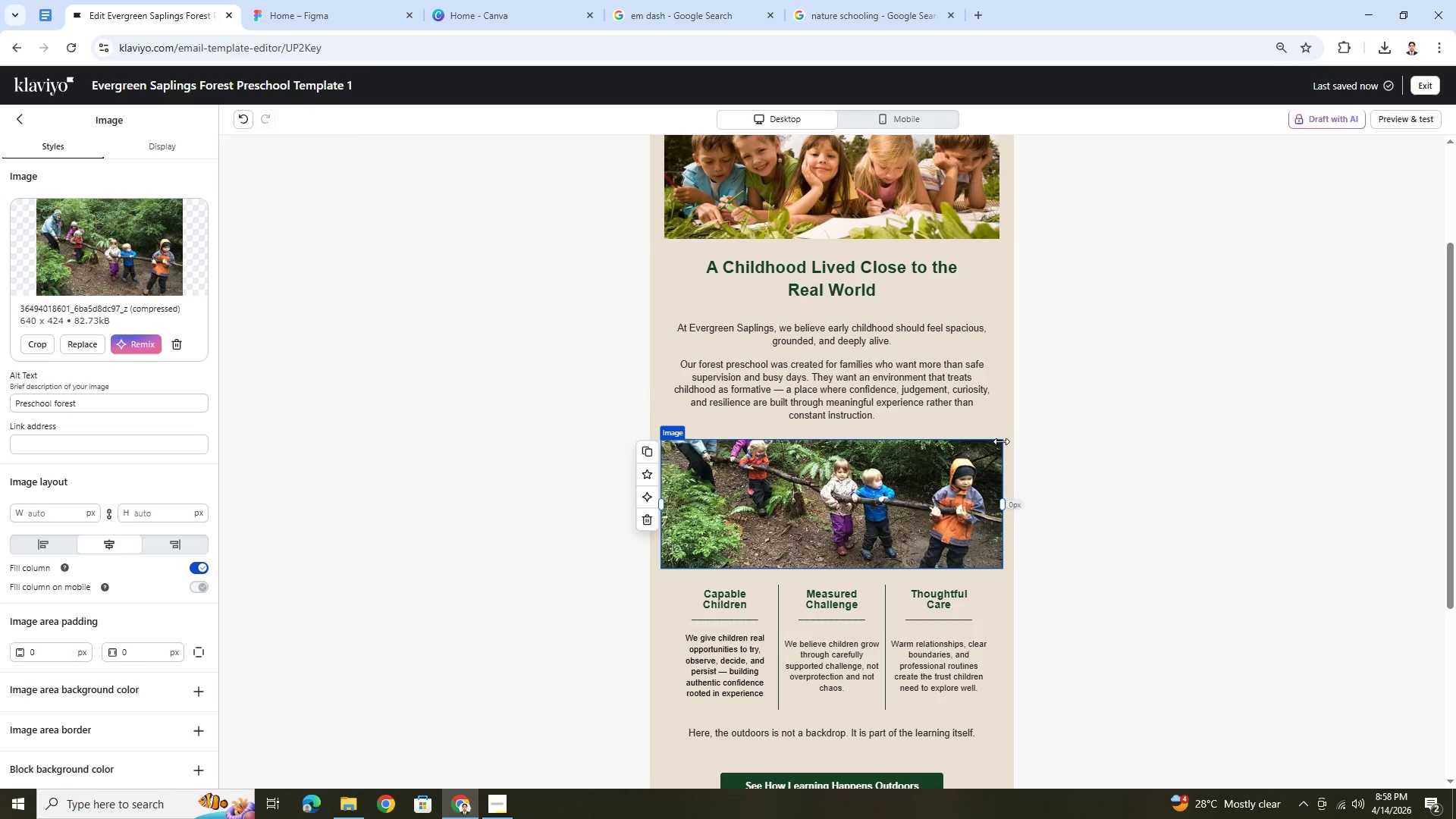 
left_click_drag(start_coordinate=[1001, 440], to_coordinate=[952, 469])
 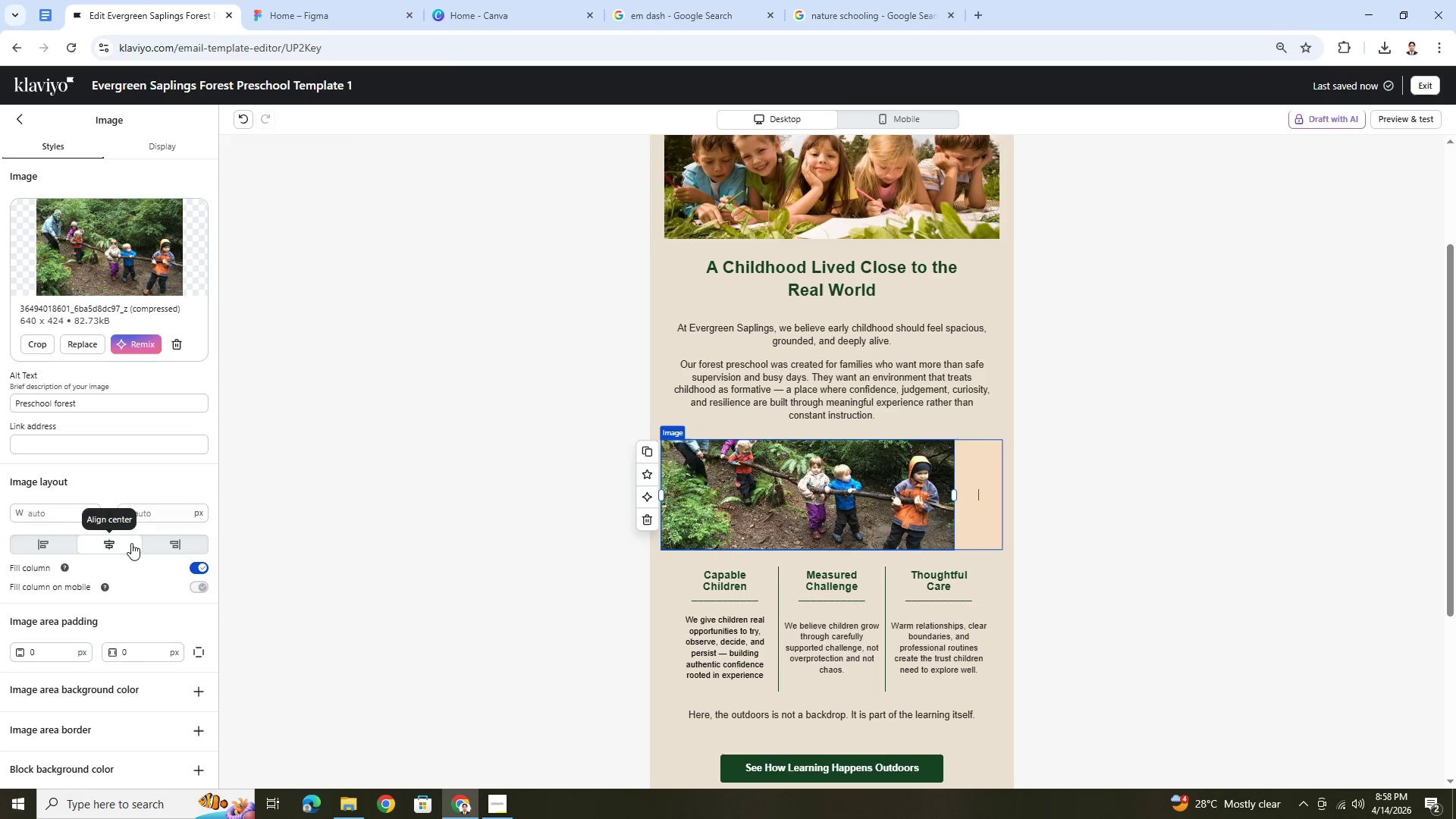 
left_click_drag(start_coordinate=[834, 510], to_coordinate=[913, 511])
 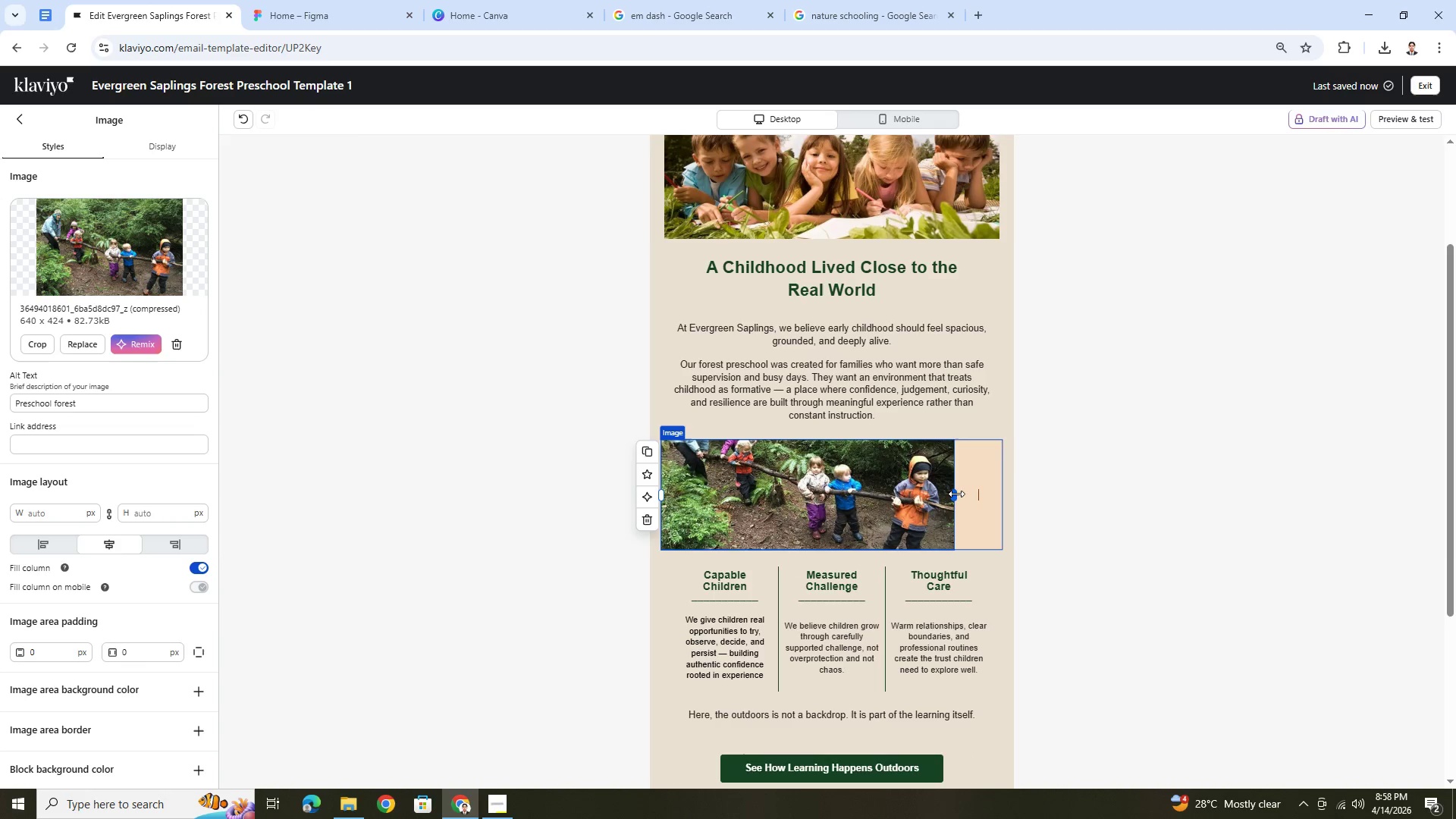 
left_click([242, 127])
 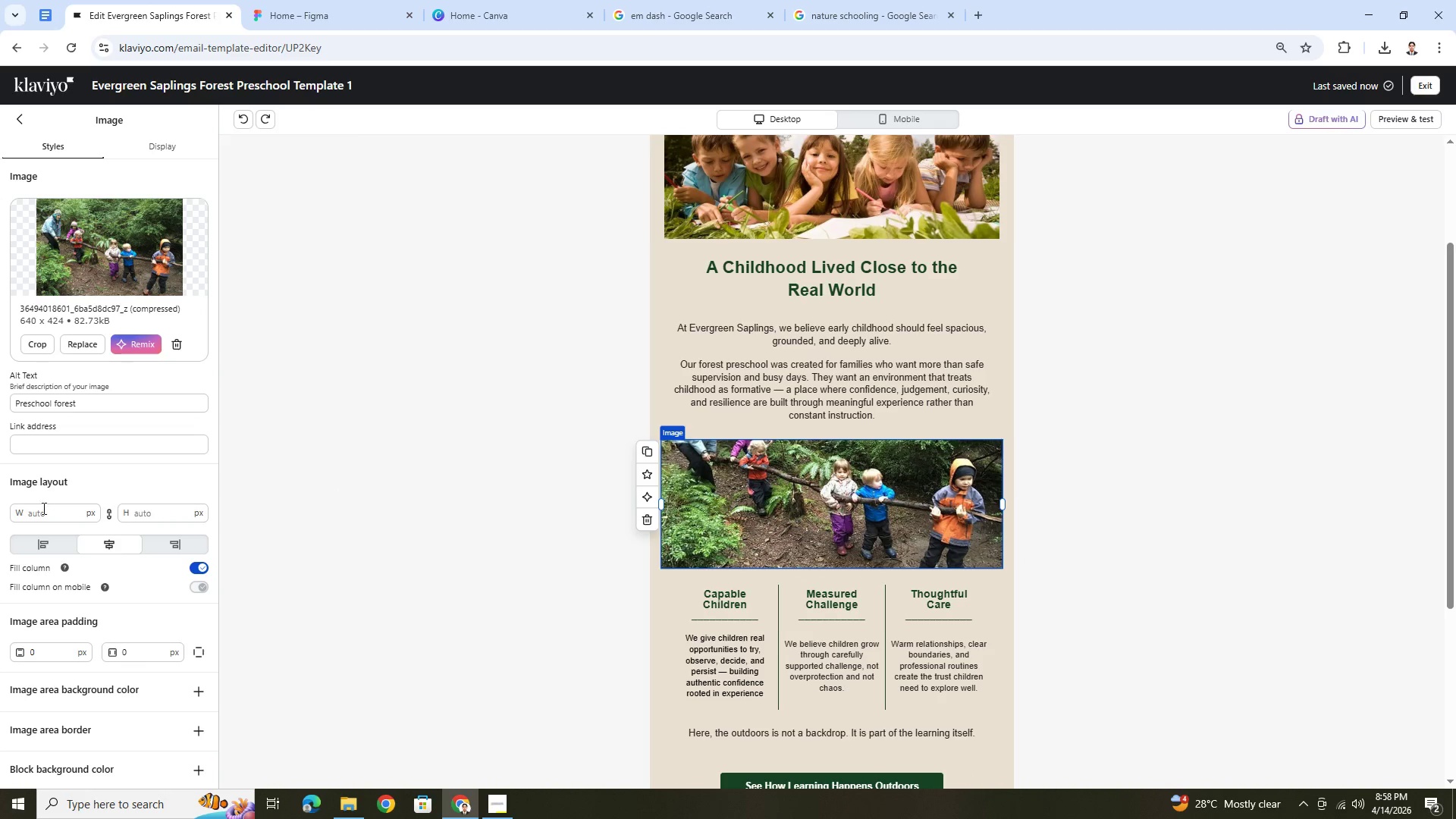 
scroll: coordinate [80, 676], scroll_direction: down, amount: 3.0
 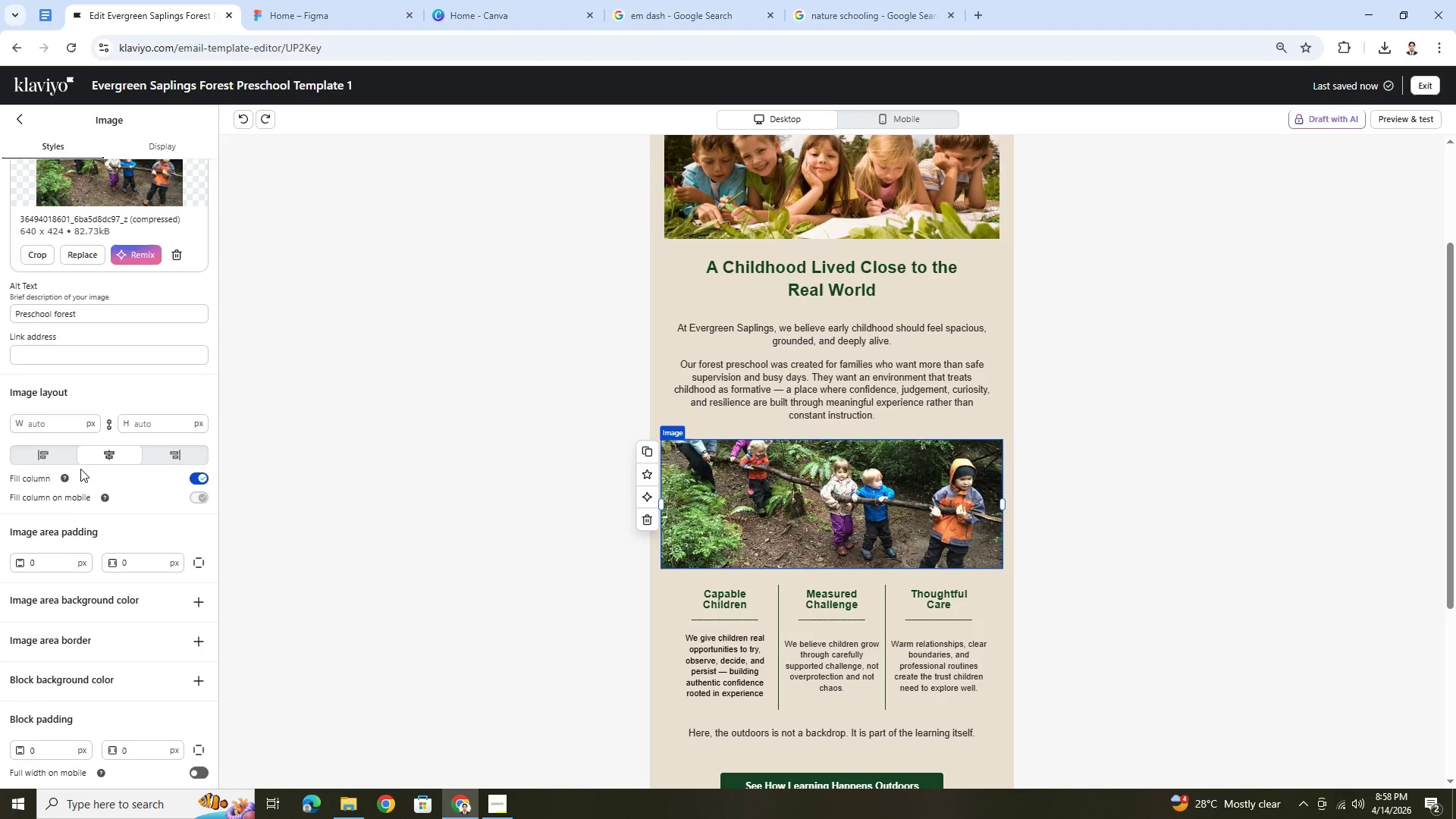 
scroll: coordinate [80, 468], scroll_direction: up, amount: 1.0
 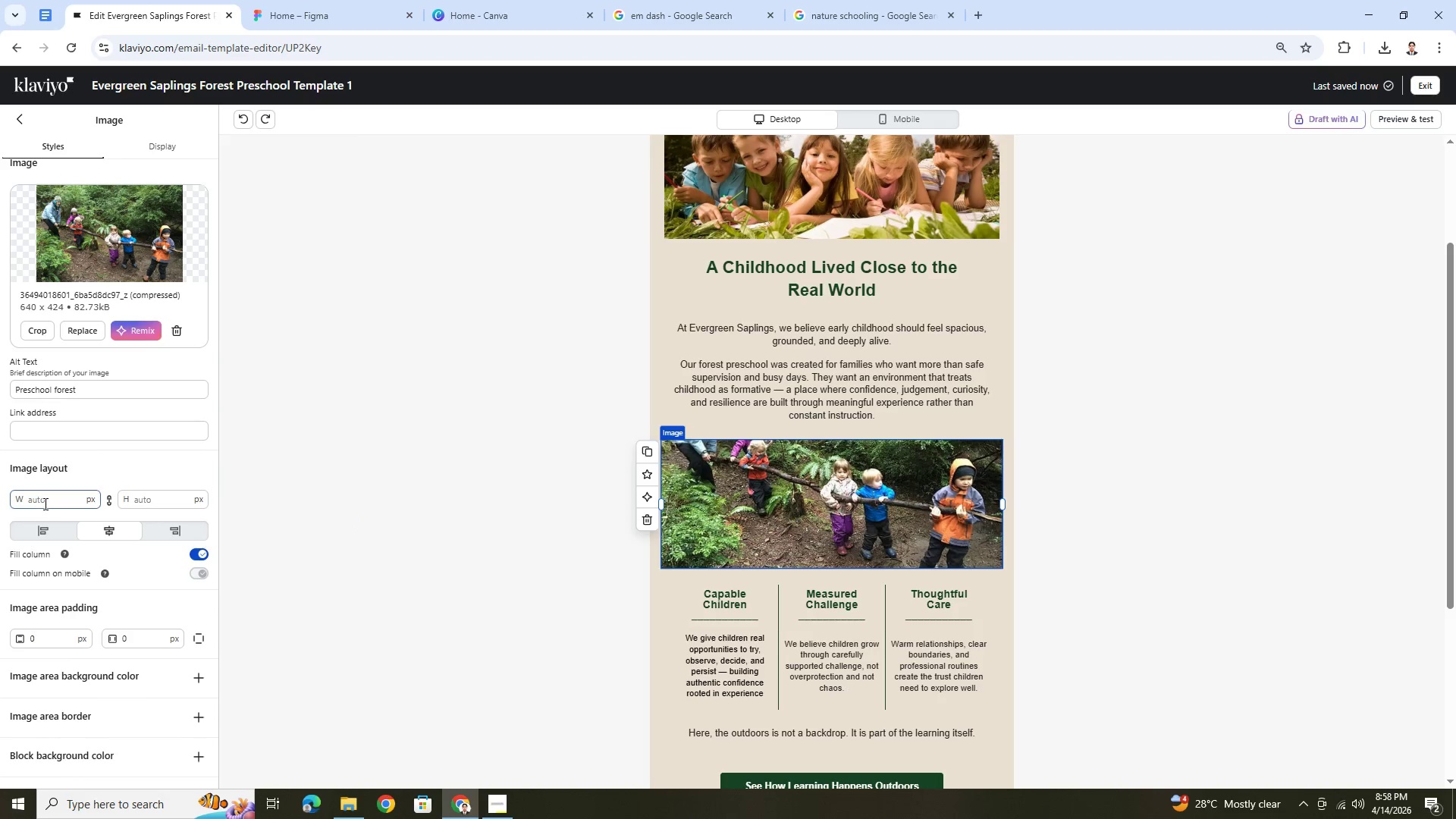 
left_click([44, 504])
 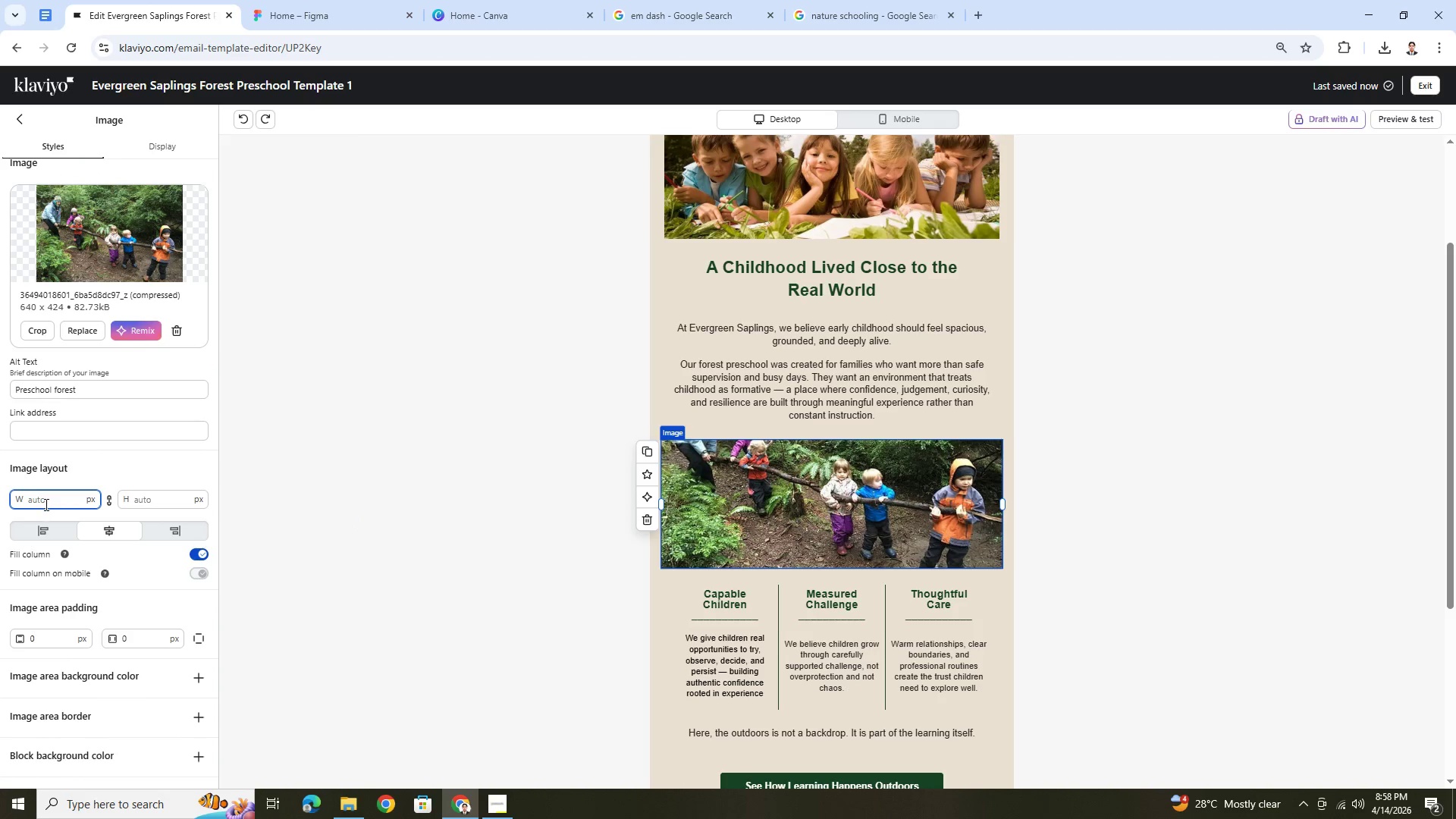 
key(Numpad2)
 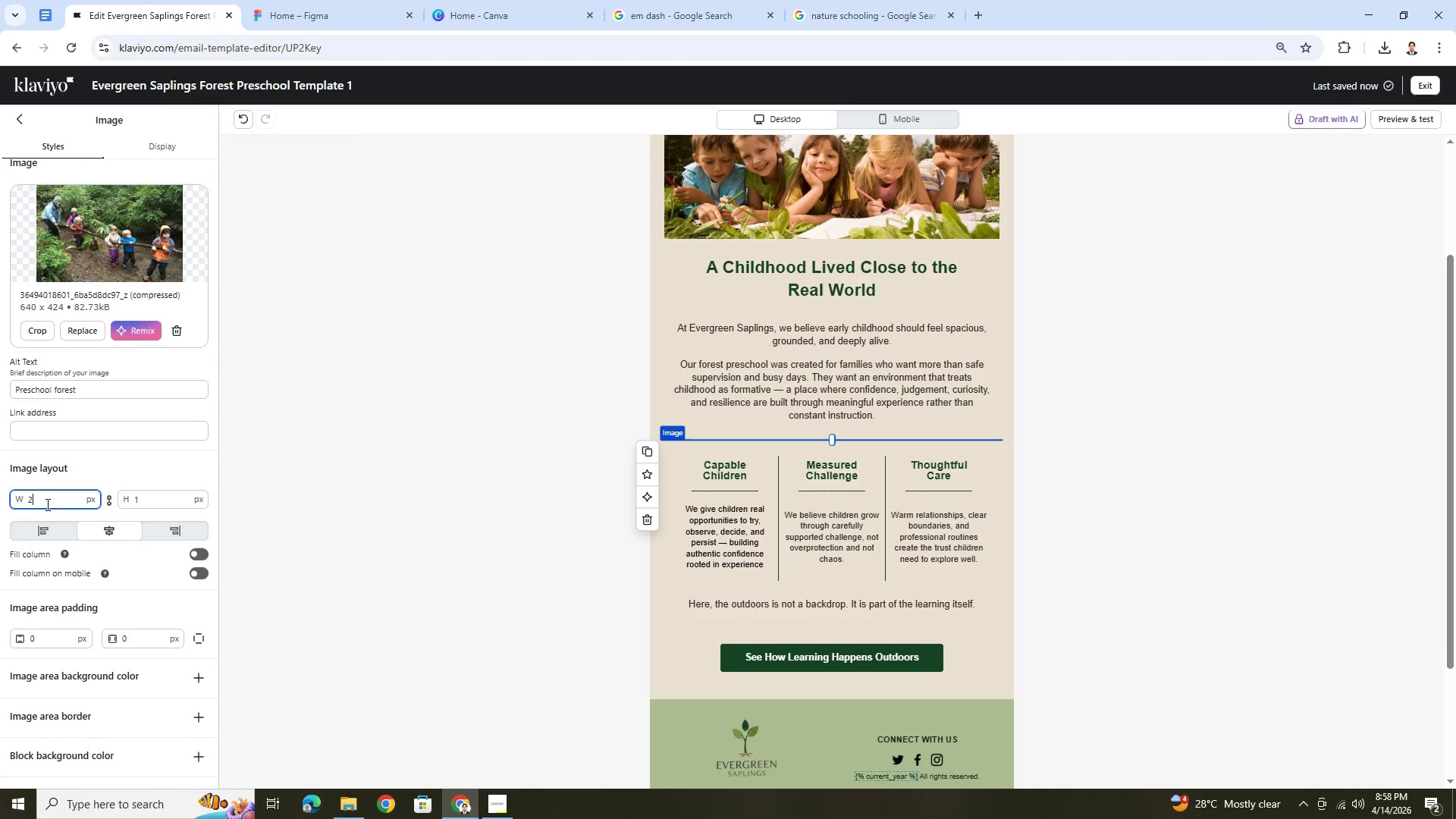 
key(Numpad0)
 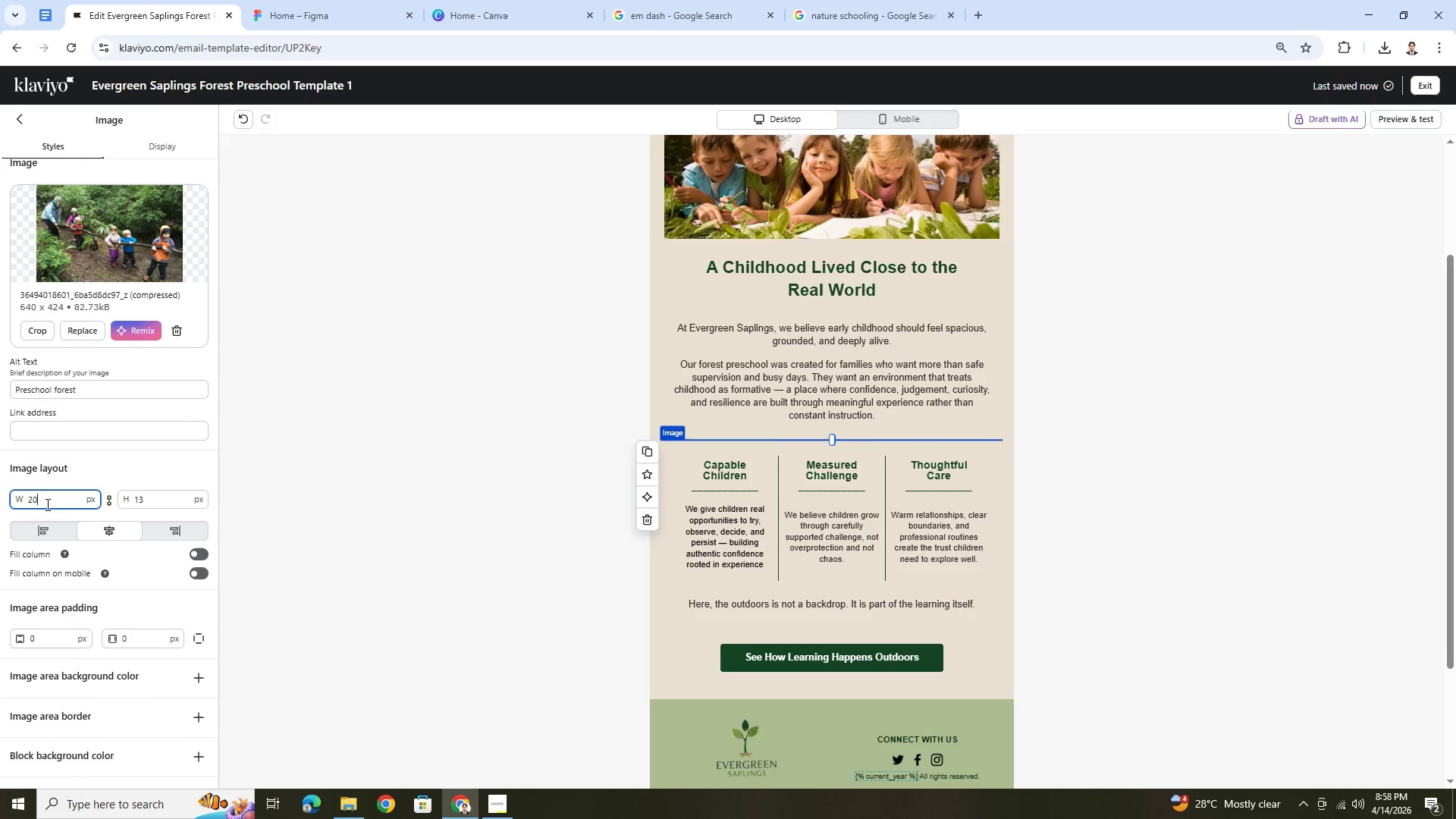 
key(Numpad0)
 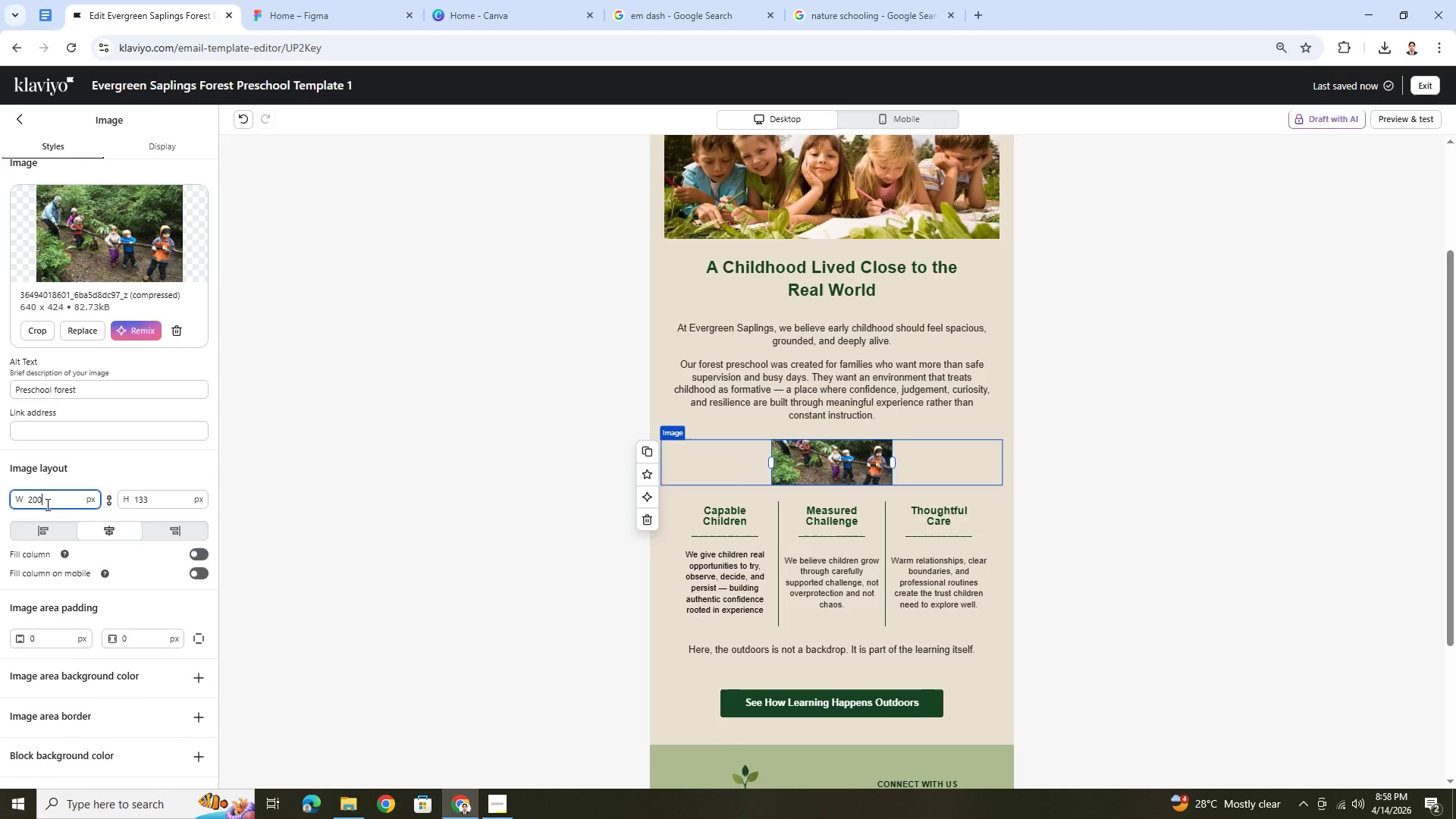 
double_click([46, 504])
 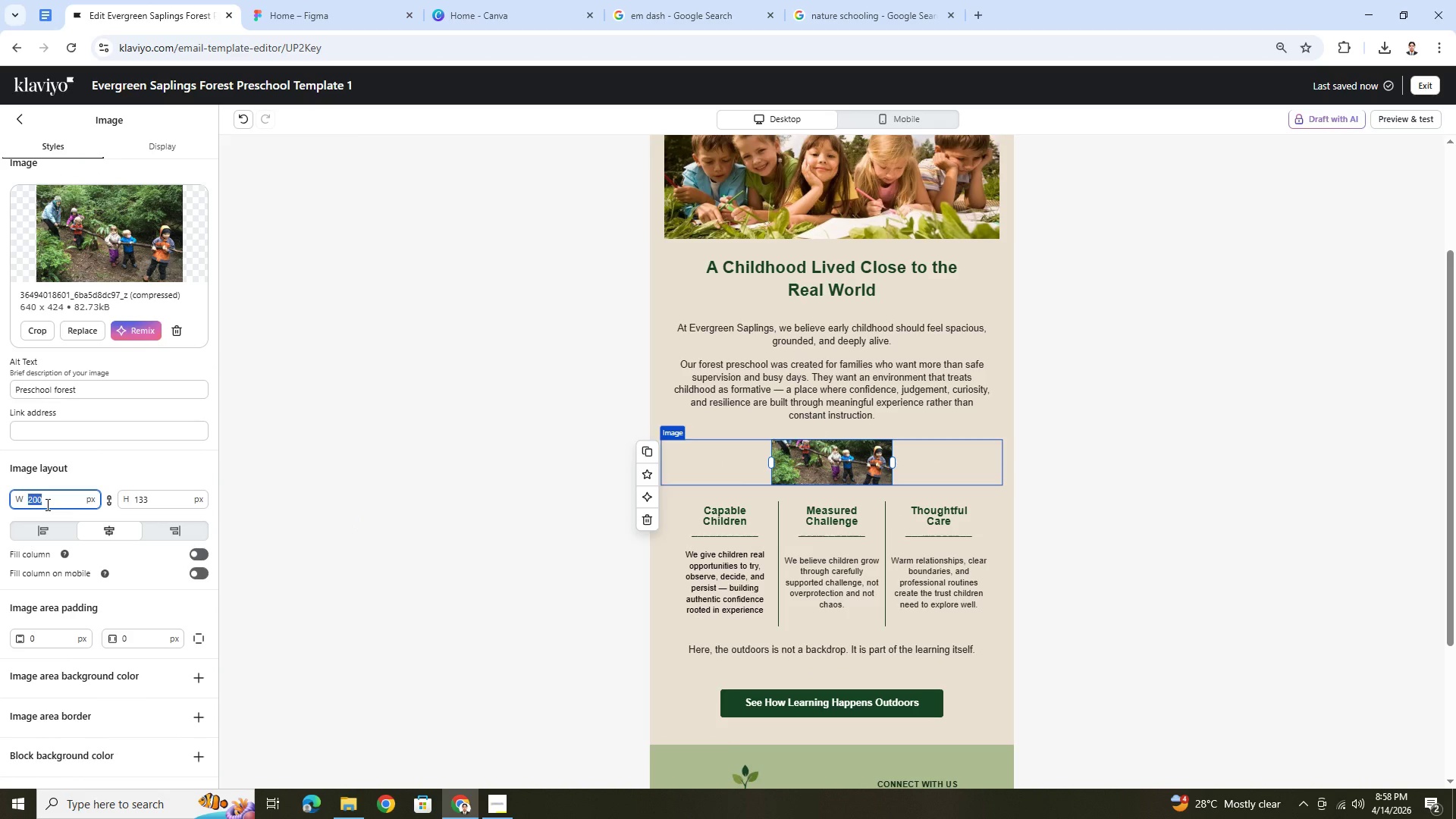 
key(Numpad4)
 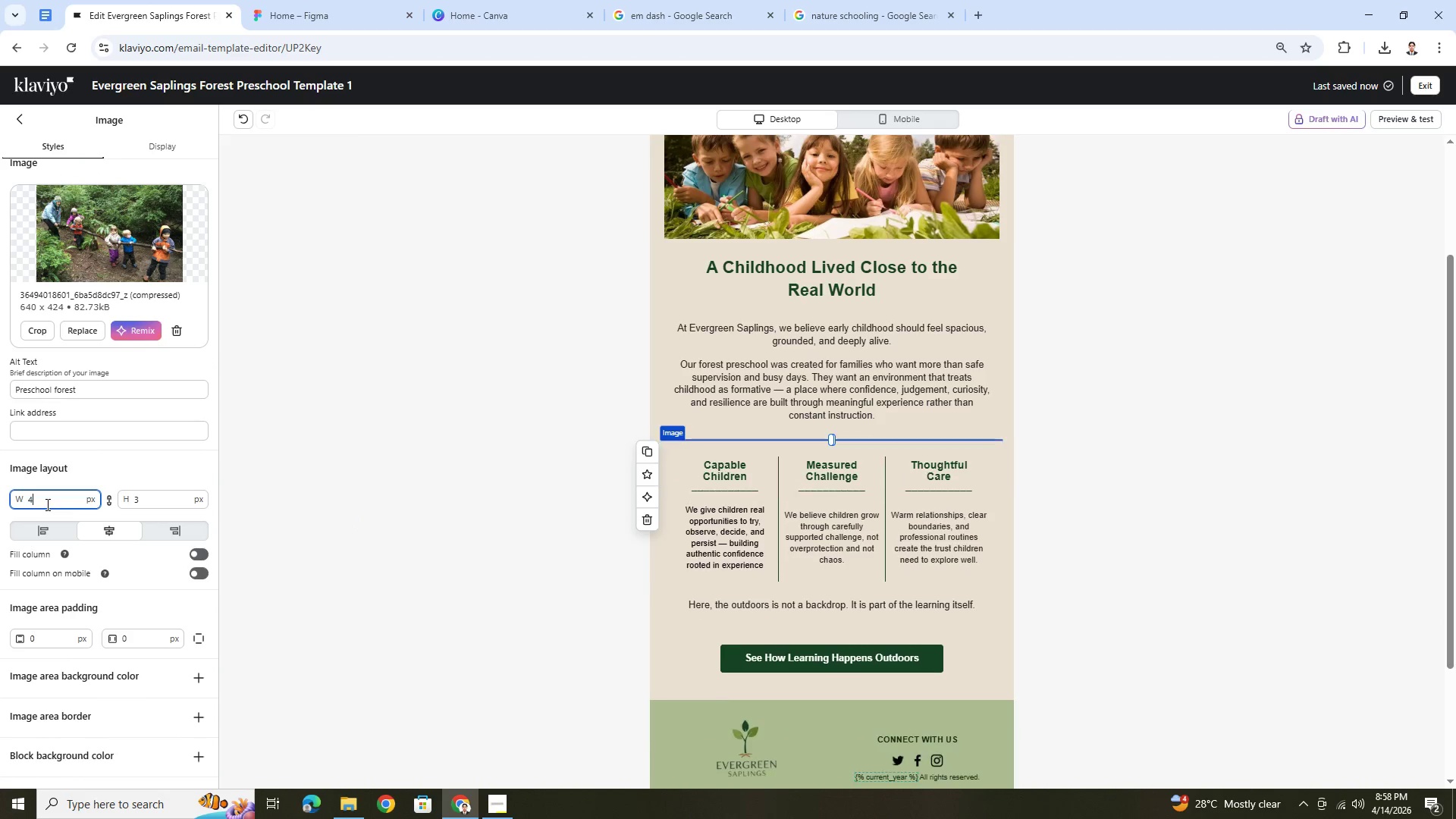 
key(Numpad0)
 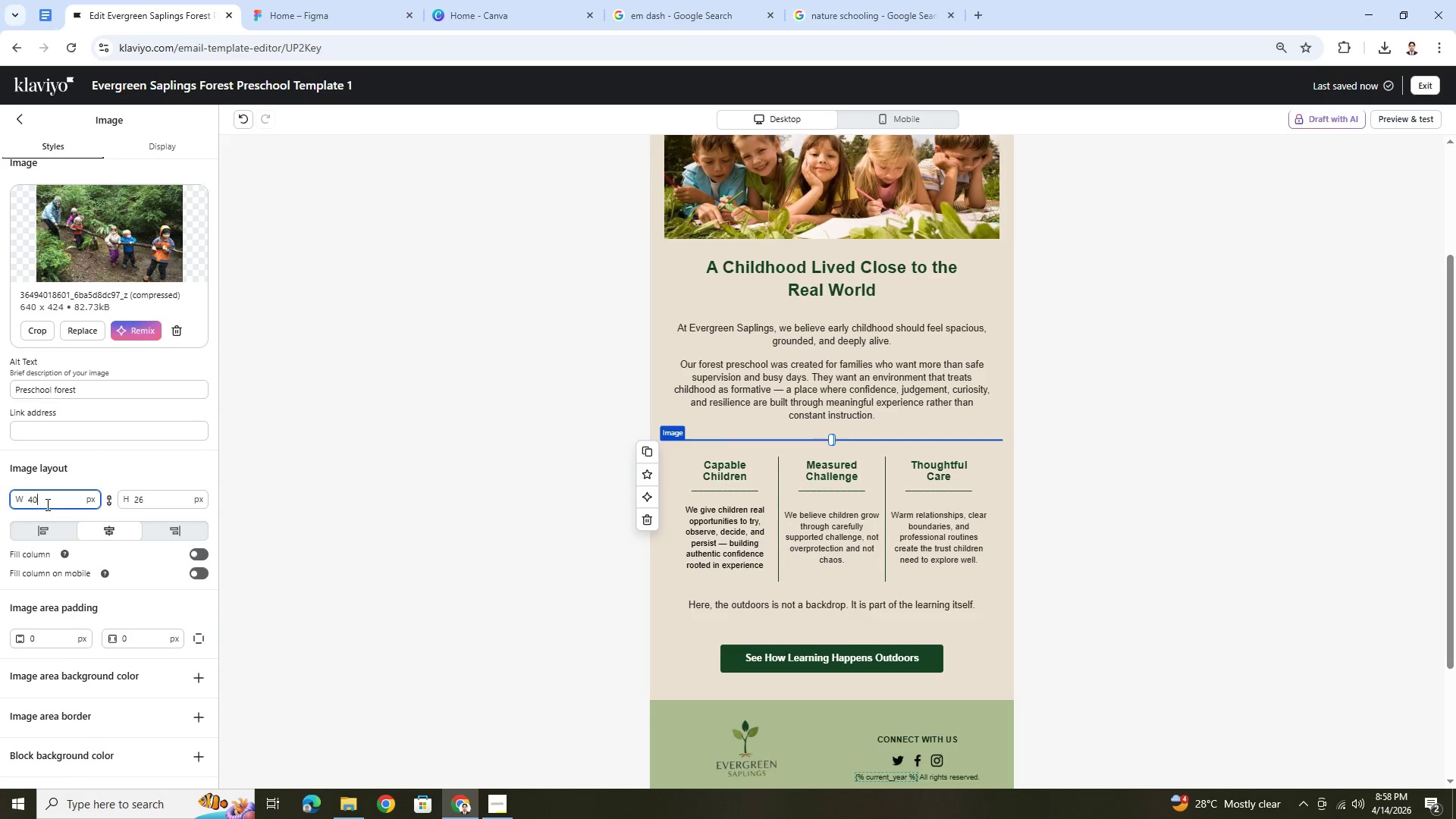 
key(Numpad0)
 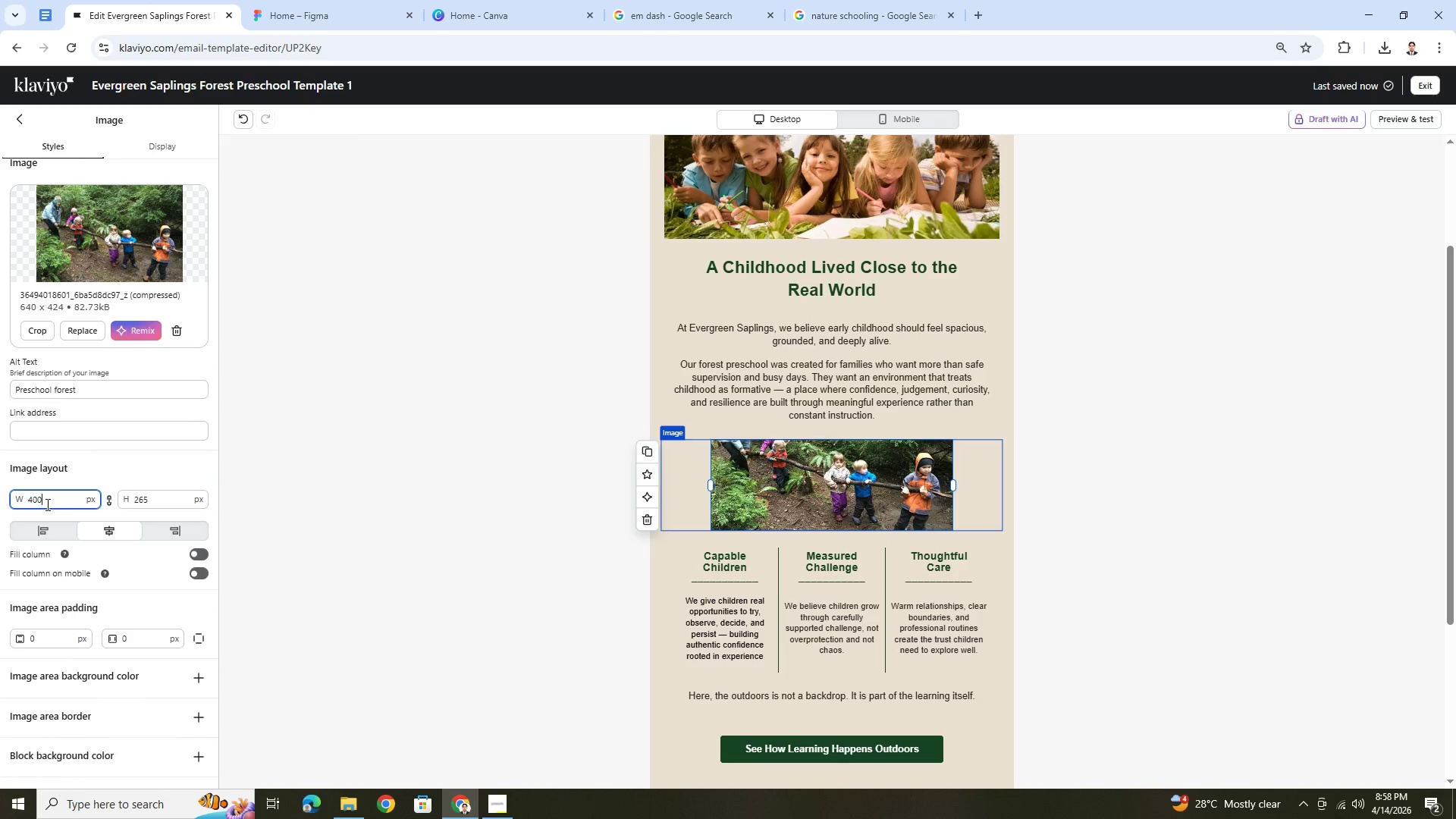 
double_click([46, 504])
 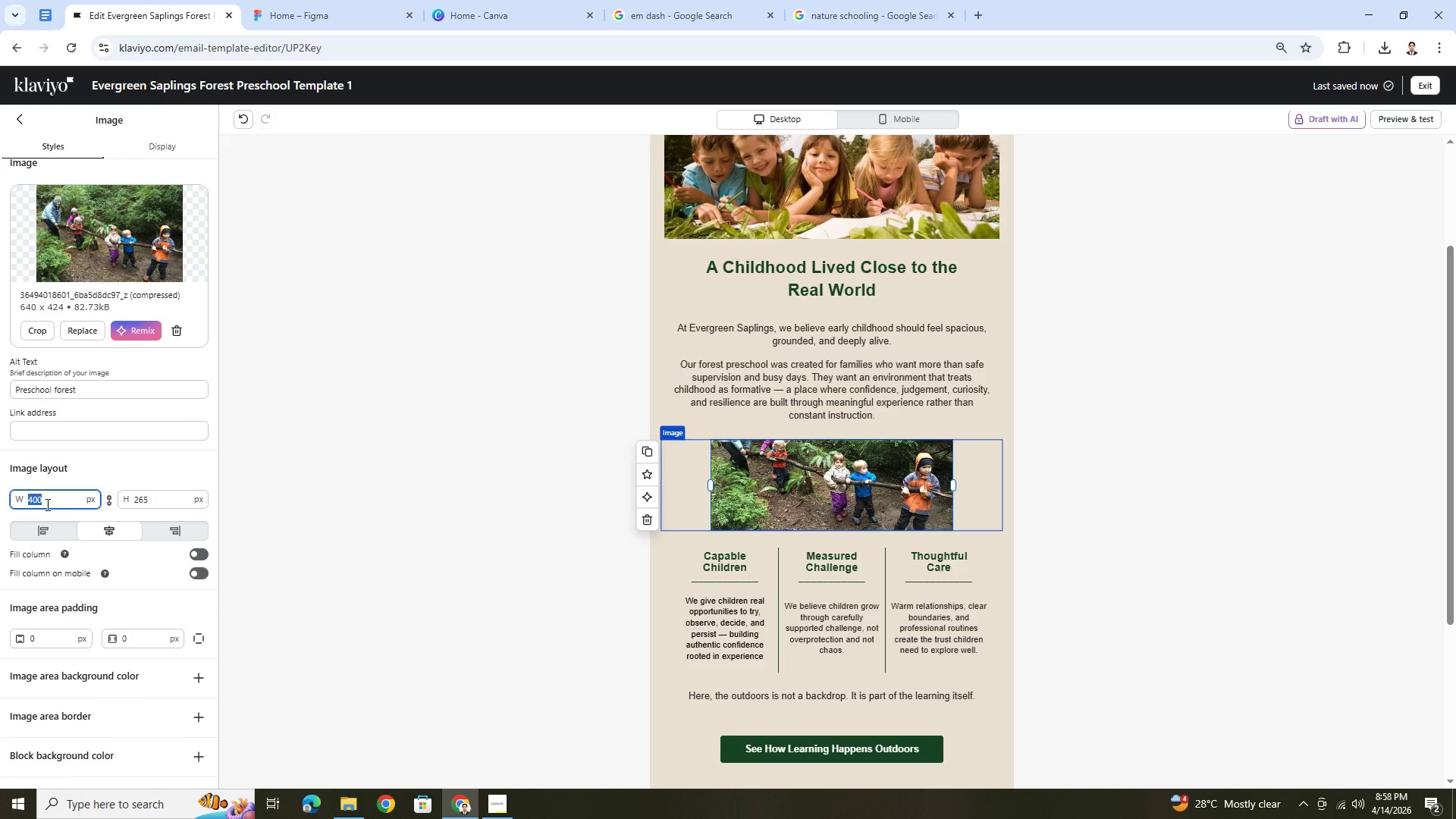 
key(Numpad5)
 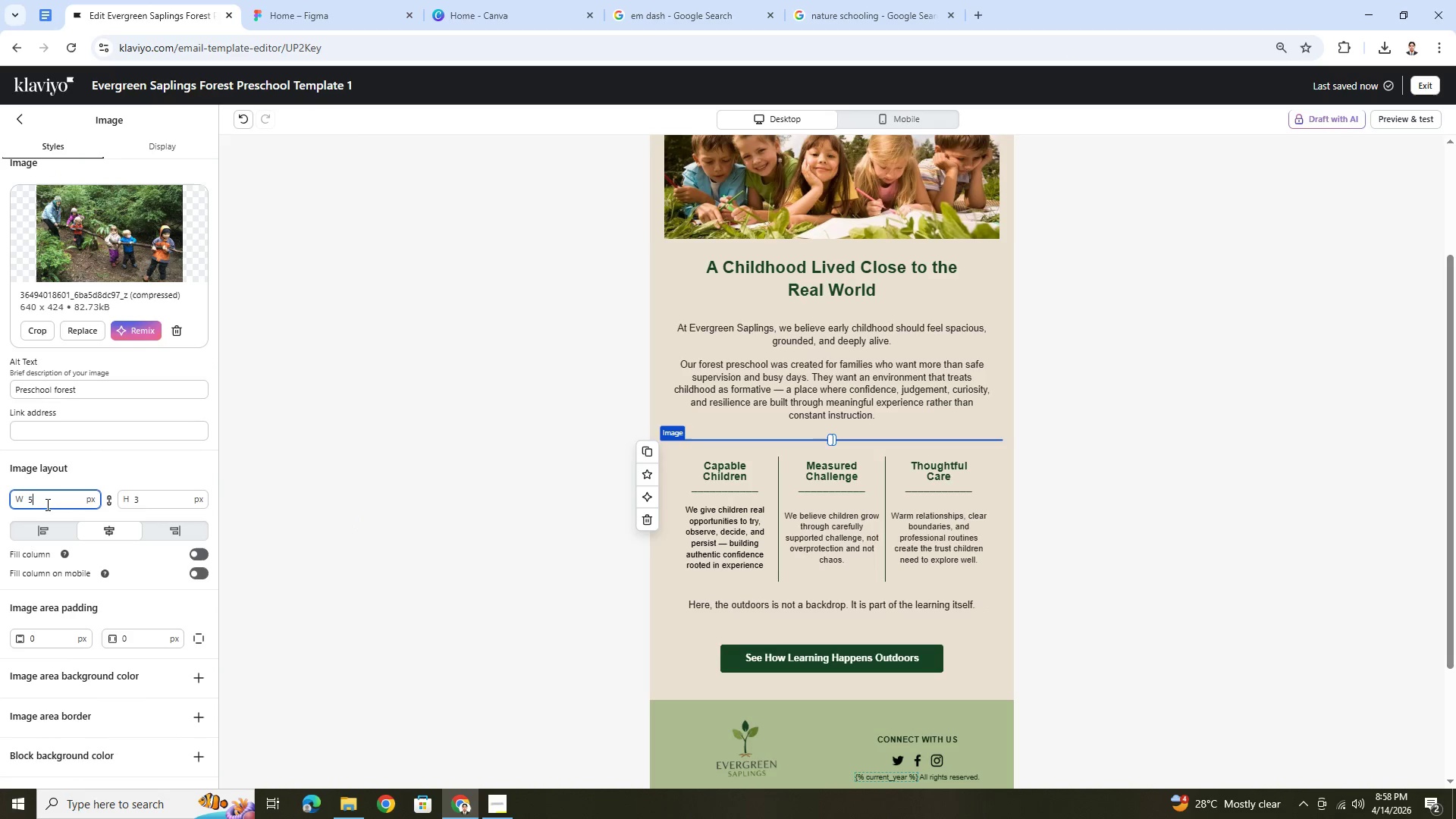 
key(Numpad0)
 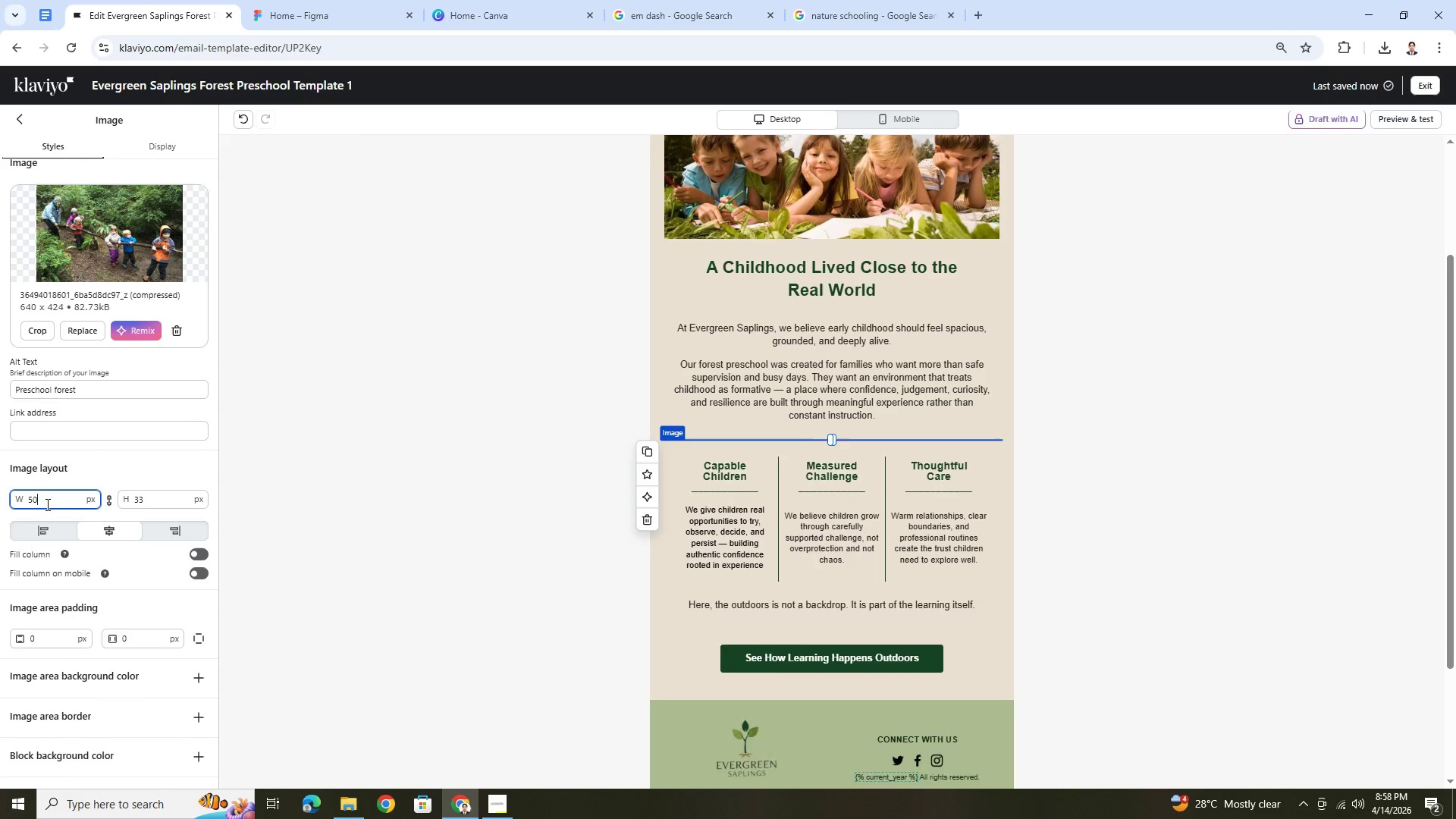 
key(Numpad0)
 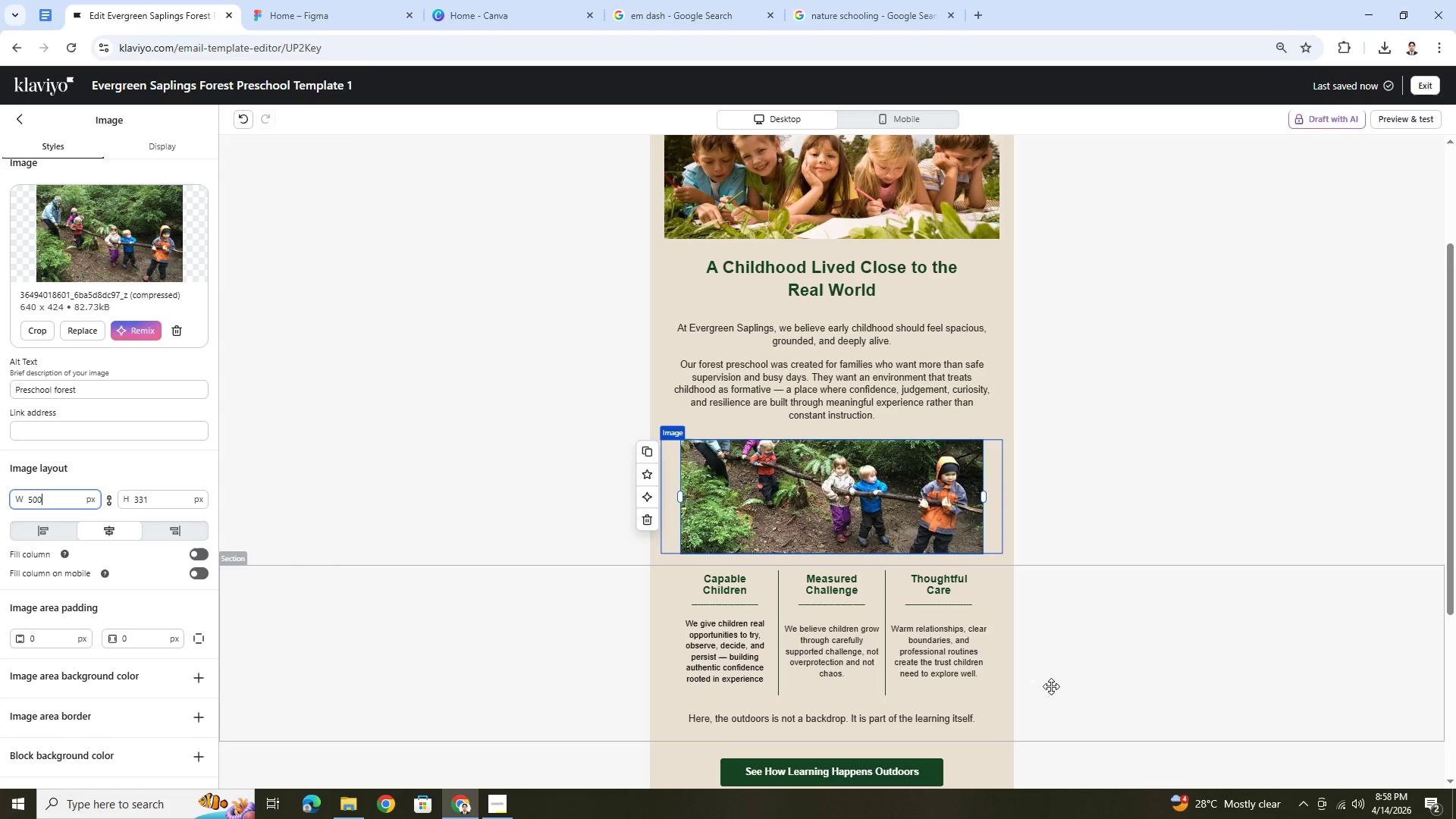 
left_click([1067, 714])
 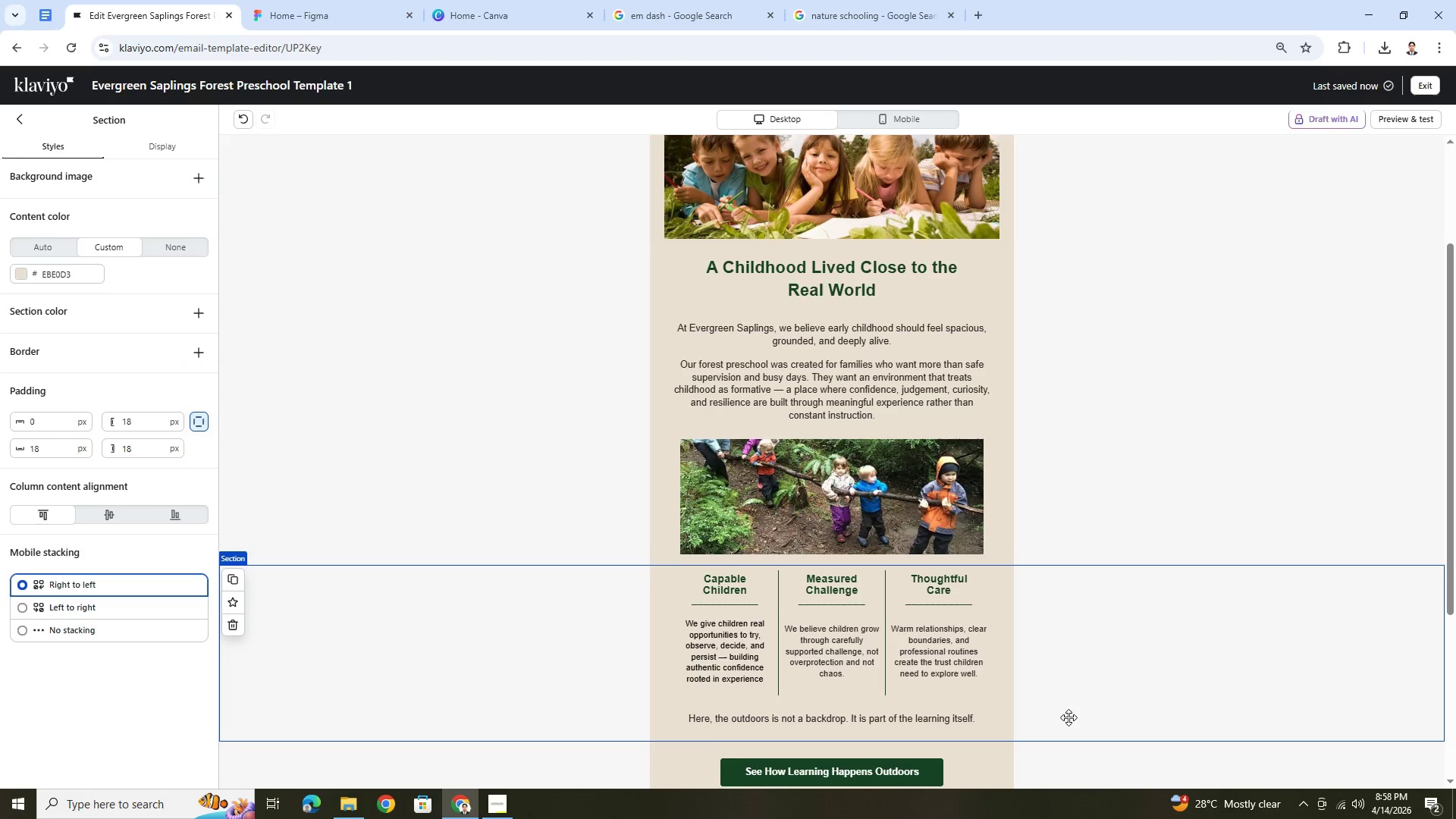 
scroll: coordinate [1068, 717], scroll_direction: up, amount: 2.0
 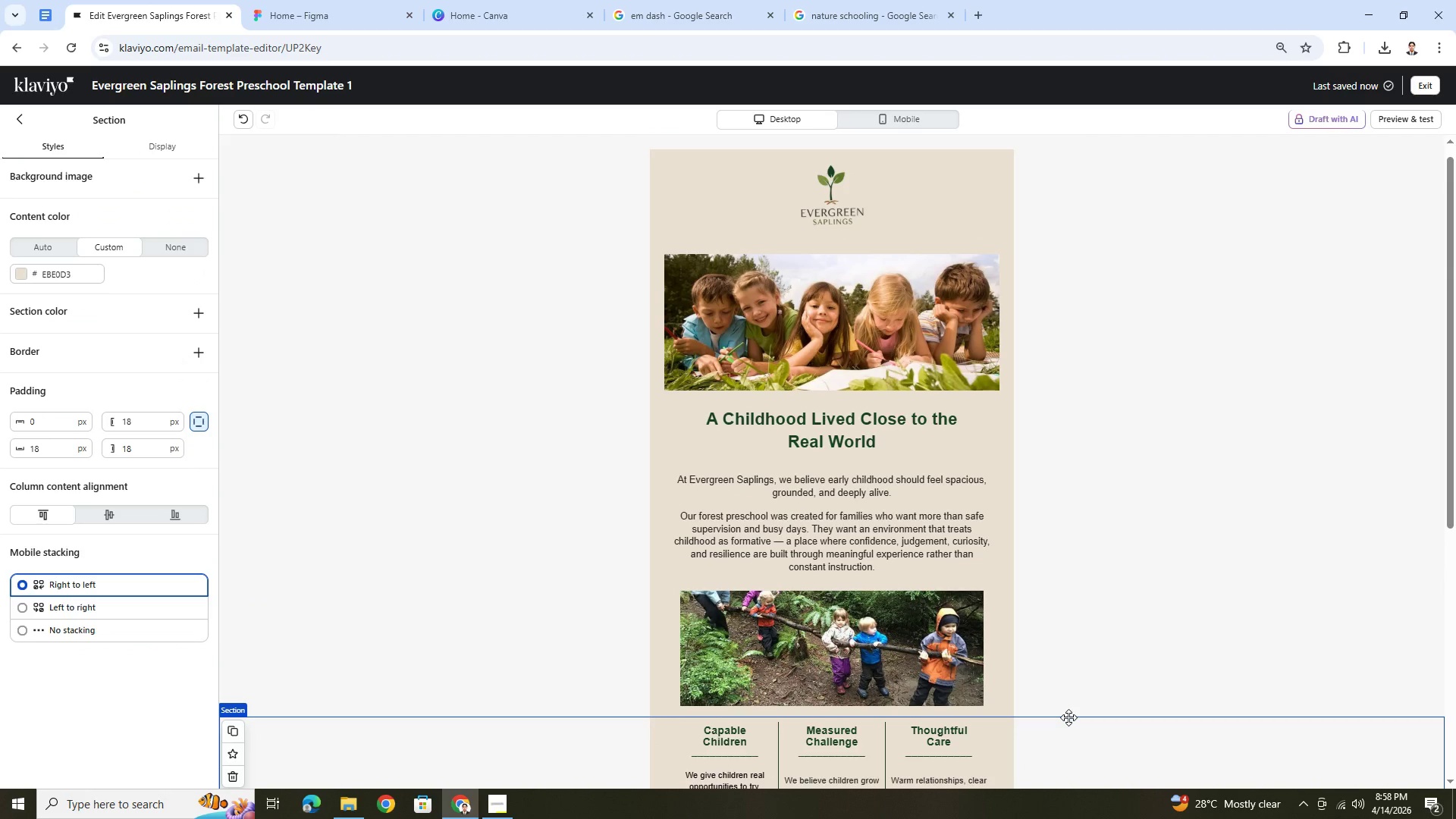 
scroll: coordinate [1068, 717], scroll_direction: down, amount: 4.0
 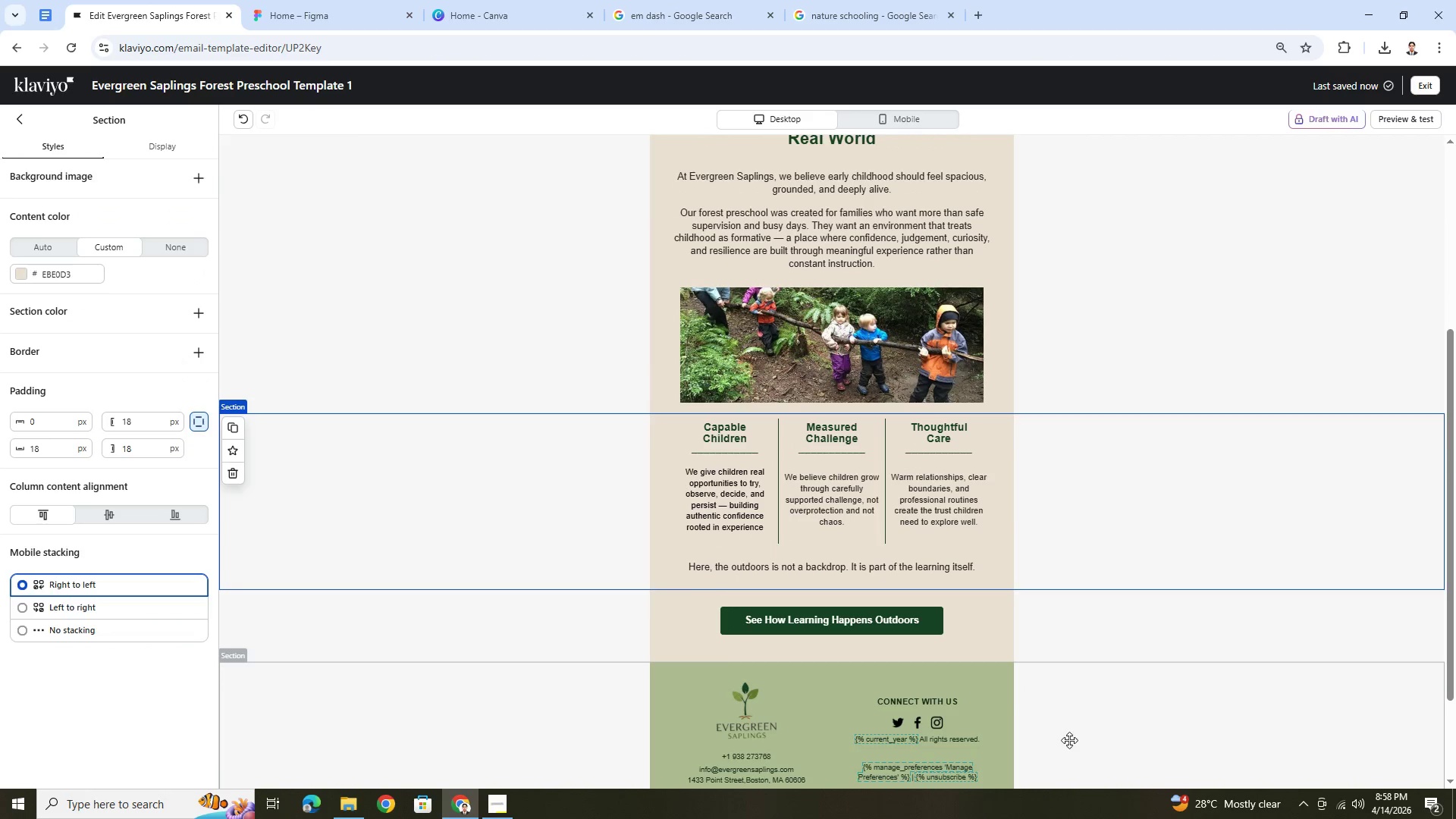 
left_click([1069, 761])
 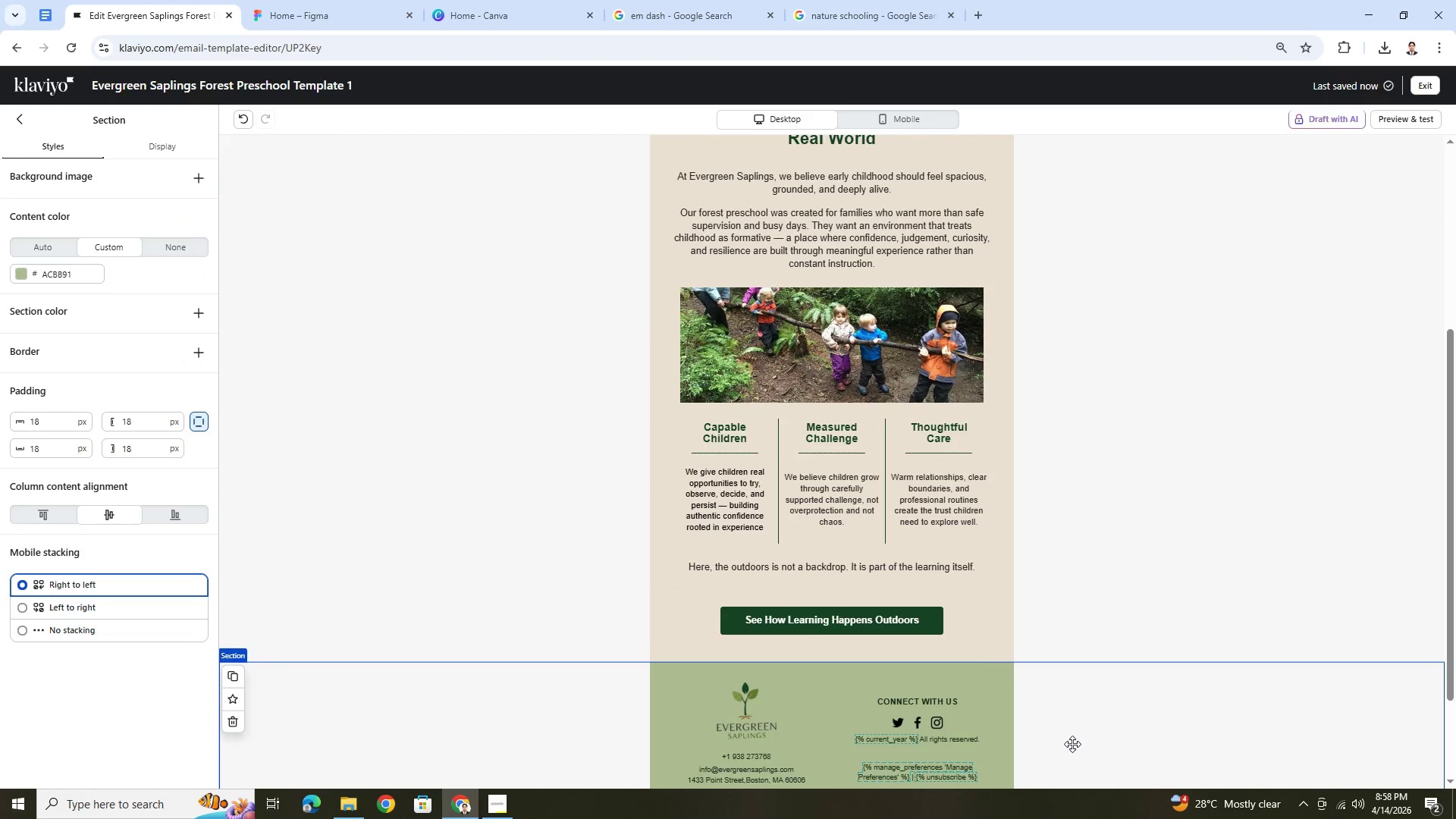 
scroll: coordinate [1072, 744], scroll_direction: up, amount: 5.0
 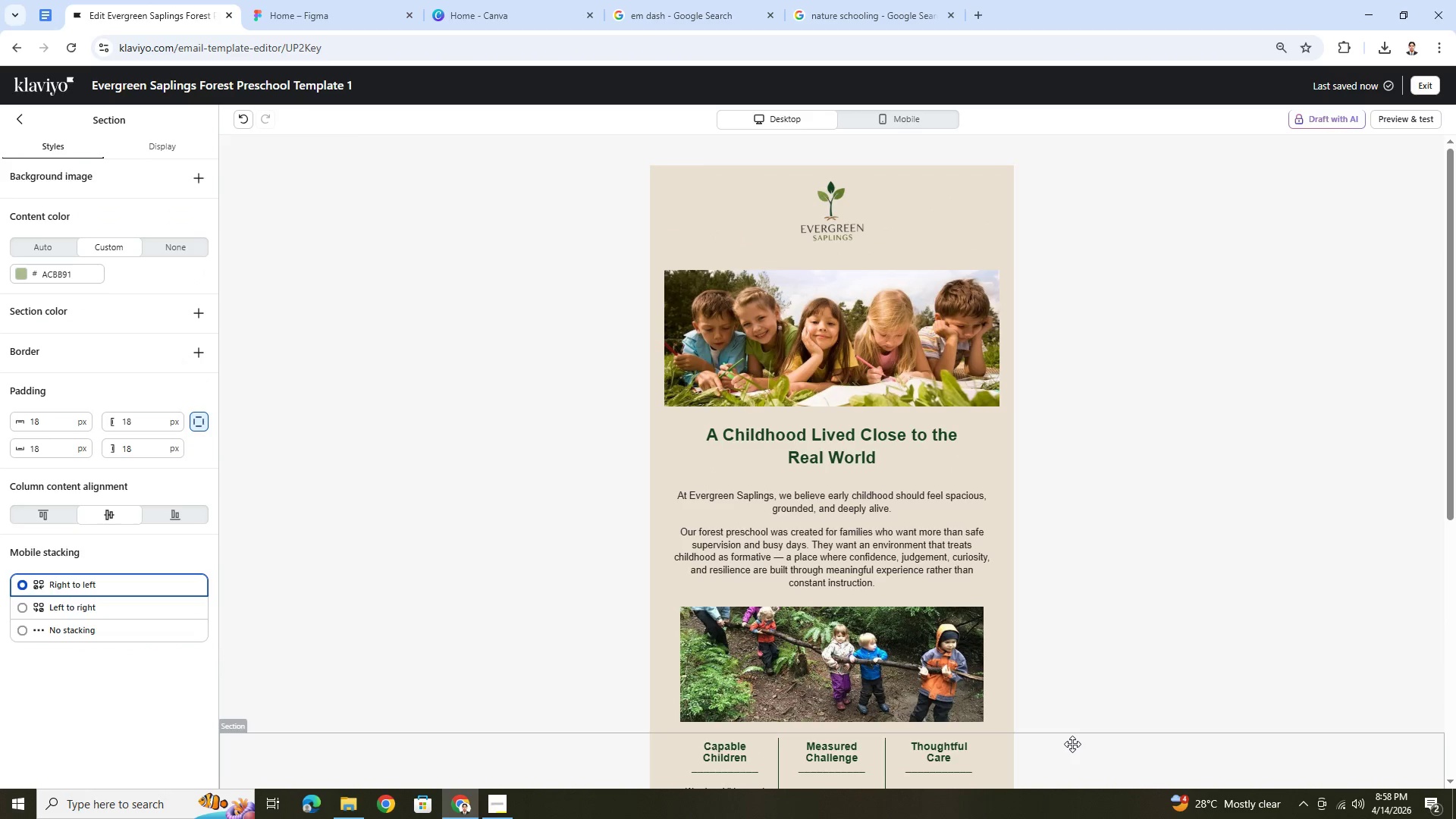 
hold_key(key=ControlLeft, duration=0.39)
scroll: coordinate [1061, 723], scroll_direction: down, amount: 4.0
 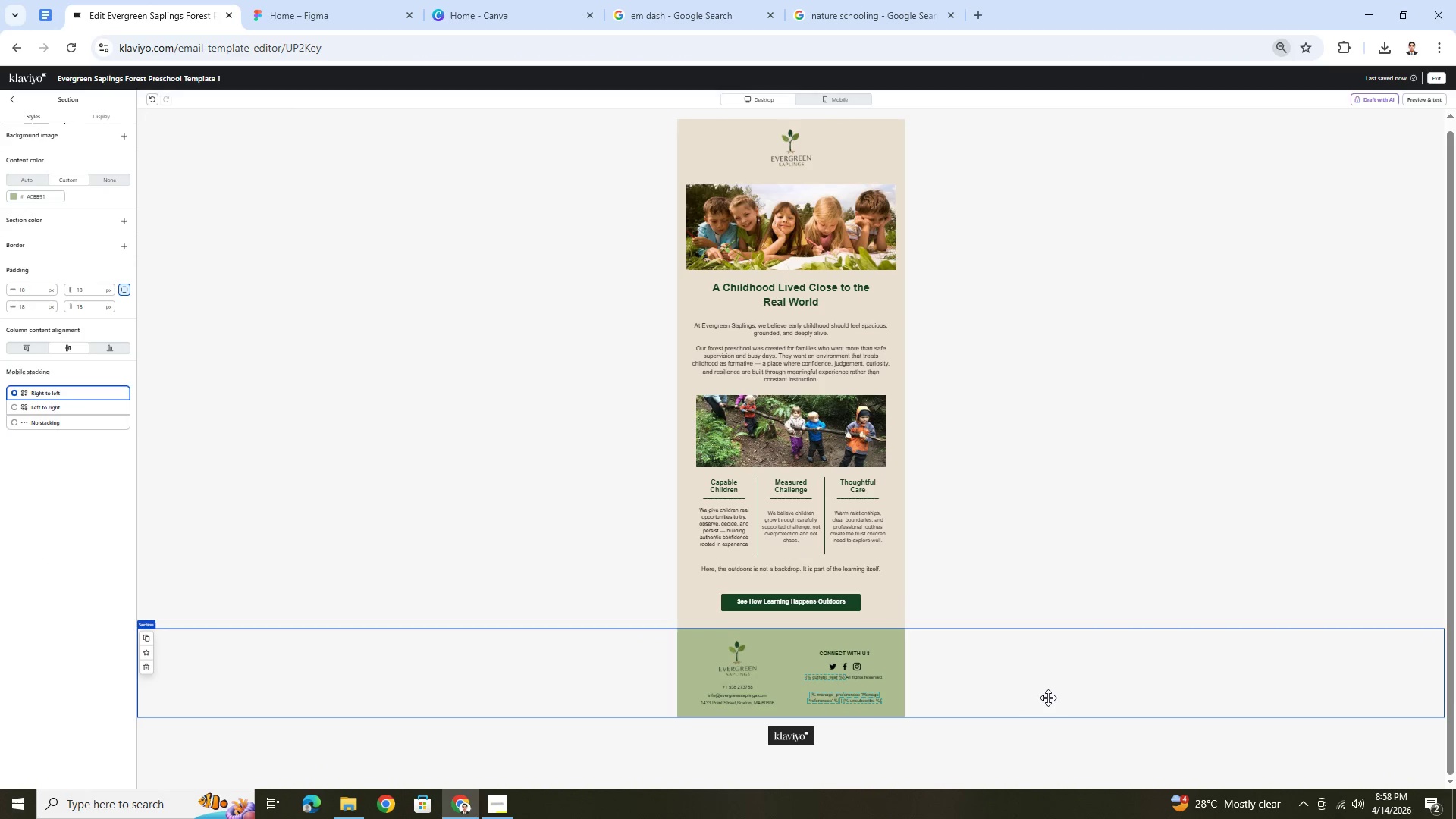 
hold_key(key=ControlLeft, duration=0.67)
scroll: coordinate [1047, 693], scroll_direction: down, amount: 1.0
 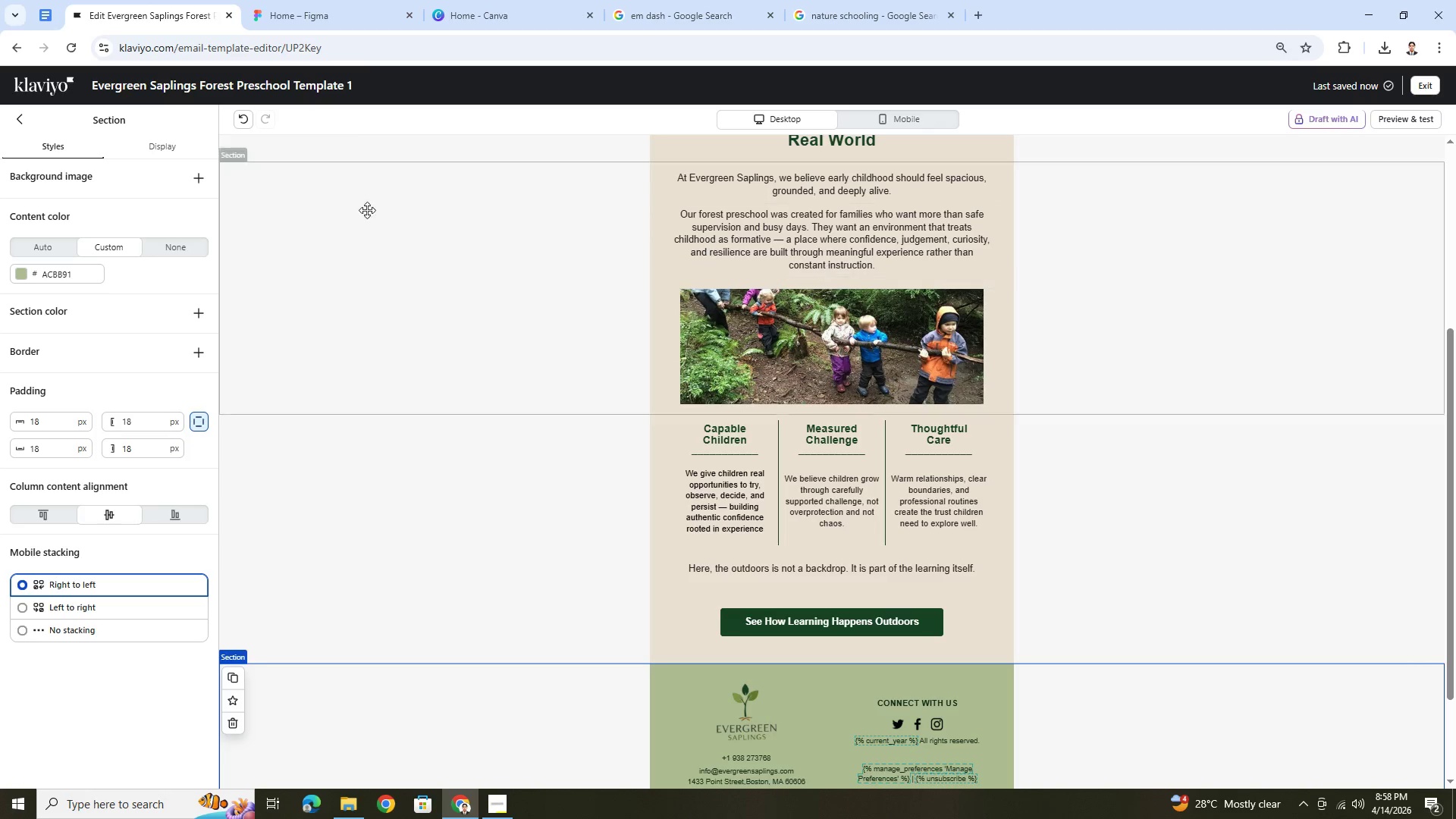 
left_click([20, 121])
 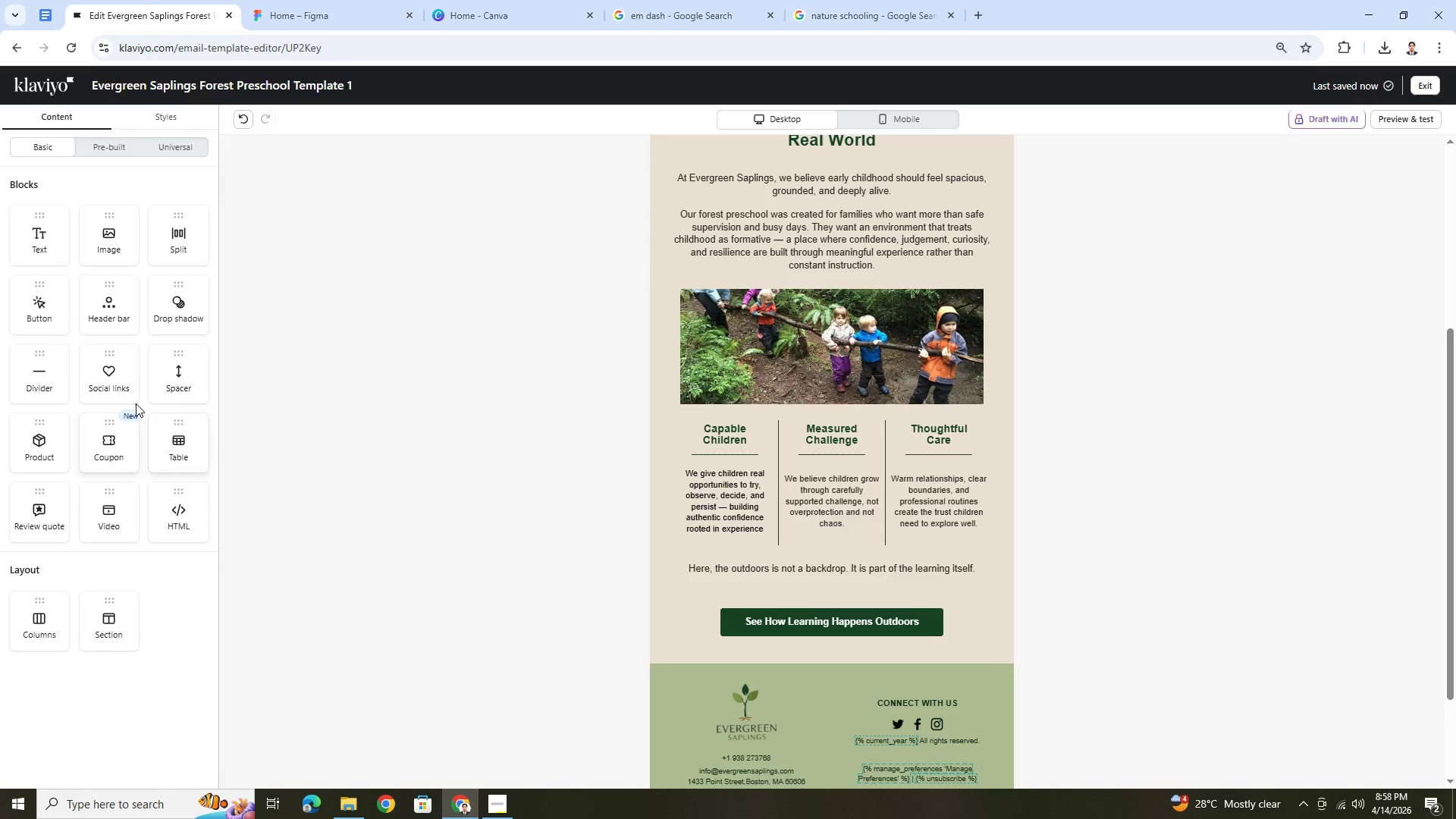 
left_click_drag(start_coordinate=[179, 368], to_coordinate=[858, 322])
 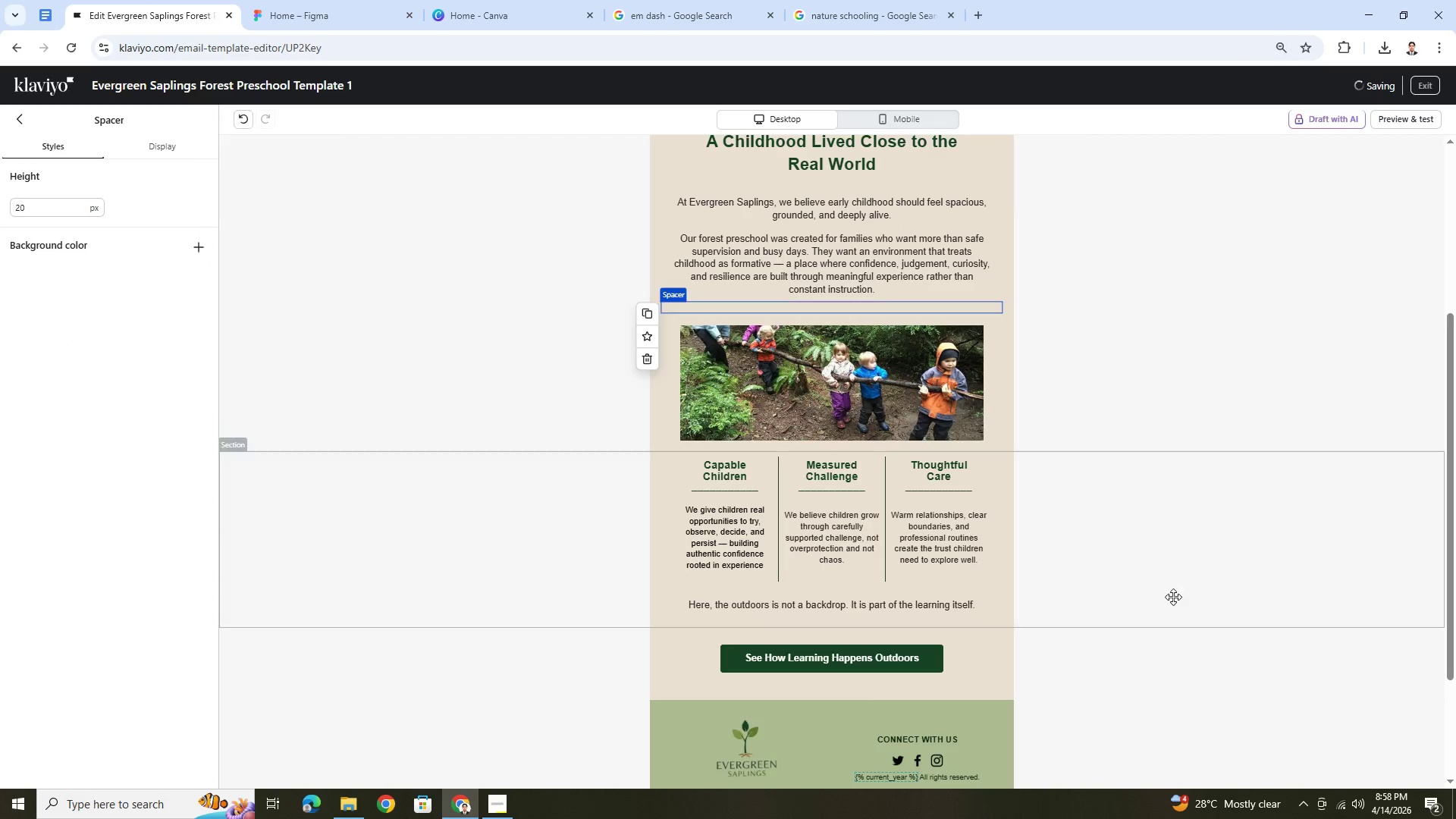 
left_click([1173, 598])
 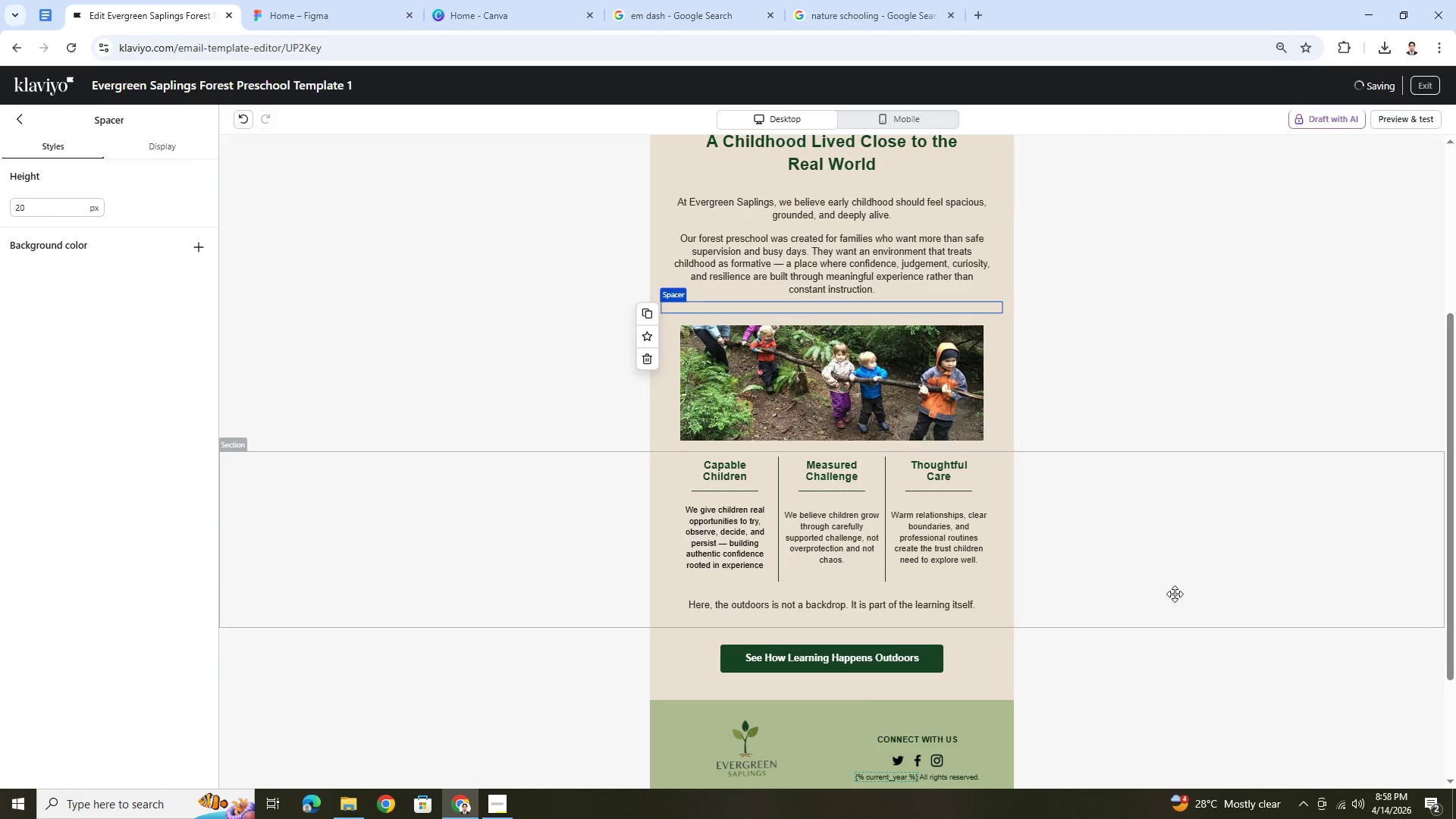 
scroll: coordinate [1175, 588], scroll_direction: up, amount: 2.0
 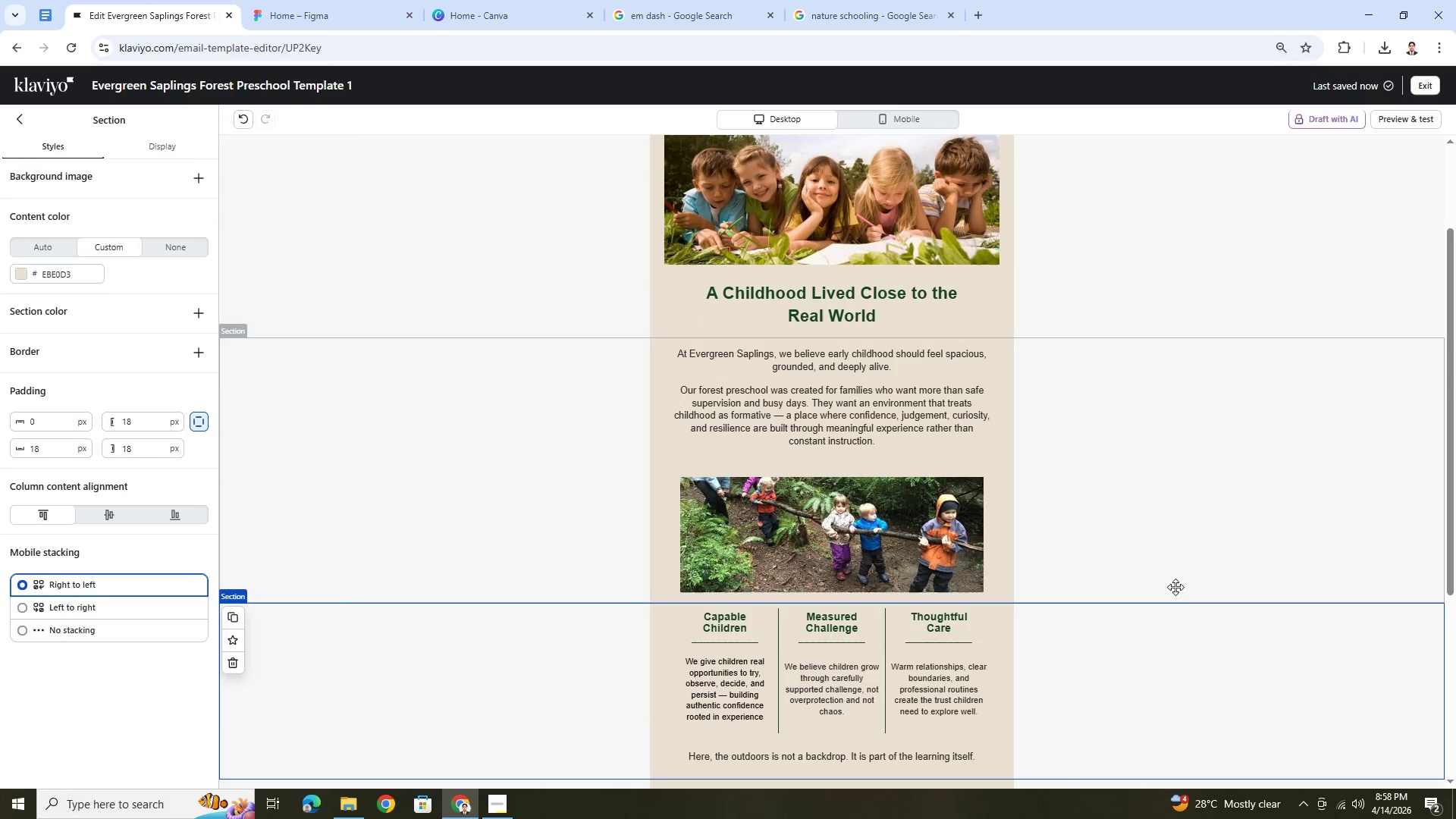 
hold_key(key=ControlLeft, duration=0.31)
scroll: coordinate [1175, 585], scroll_direction: down, amount: 3.0
 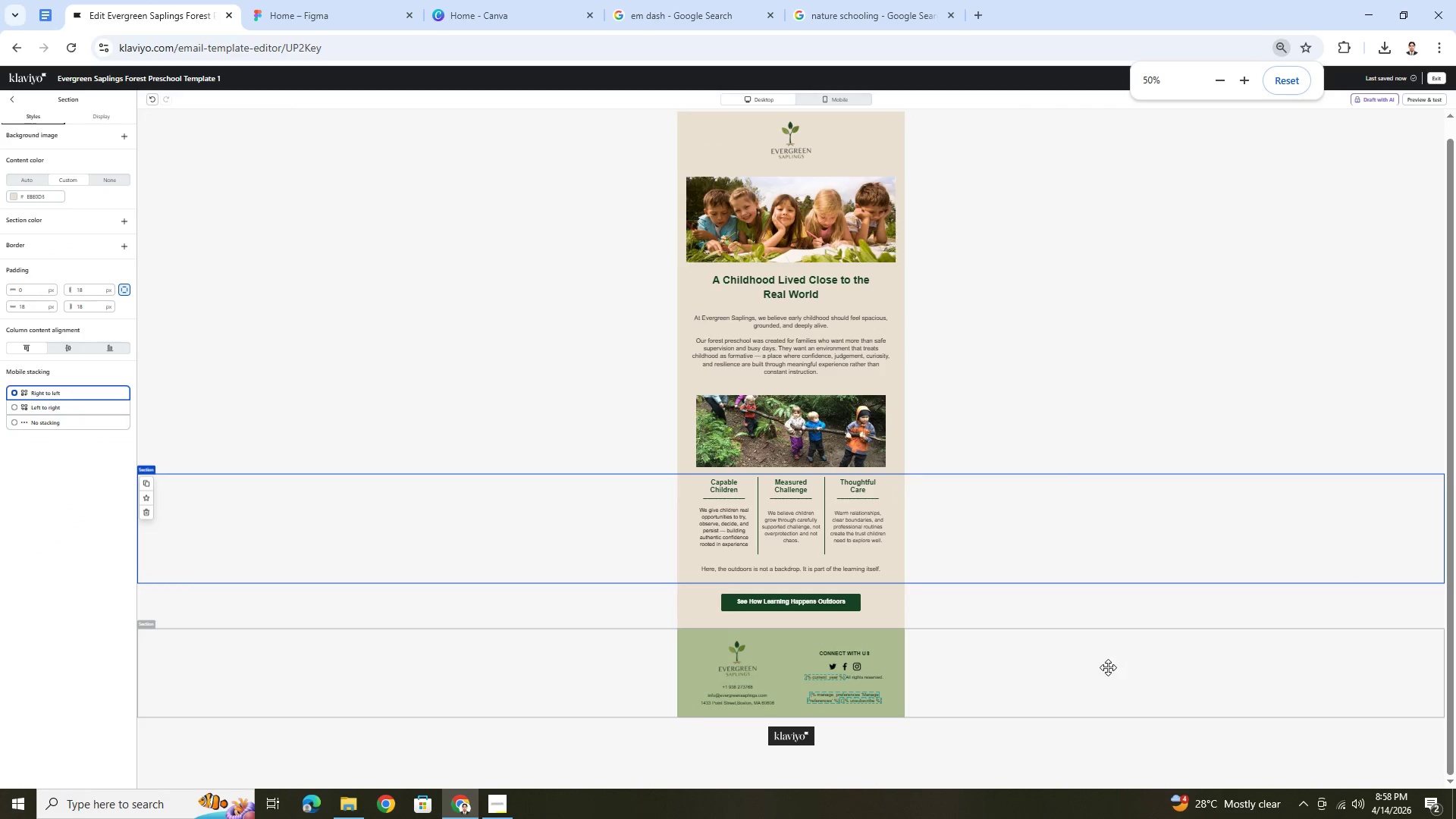 
hold_key(key=ControlLeft, duration=1.01)
scroll: coordinate [1109, 697], scroll_direction: down, amount: 1.0
 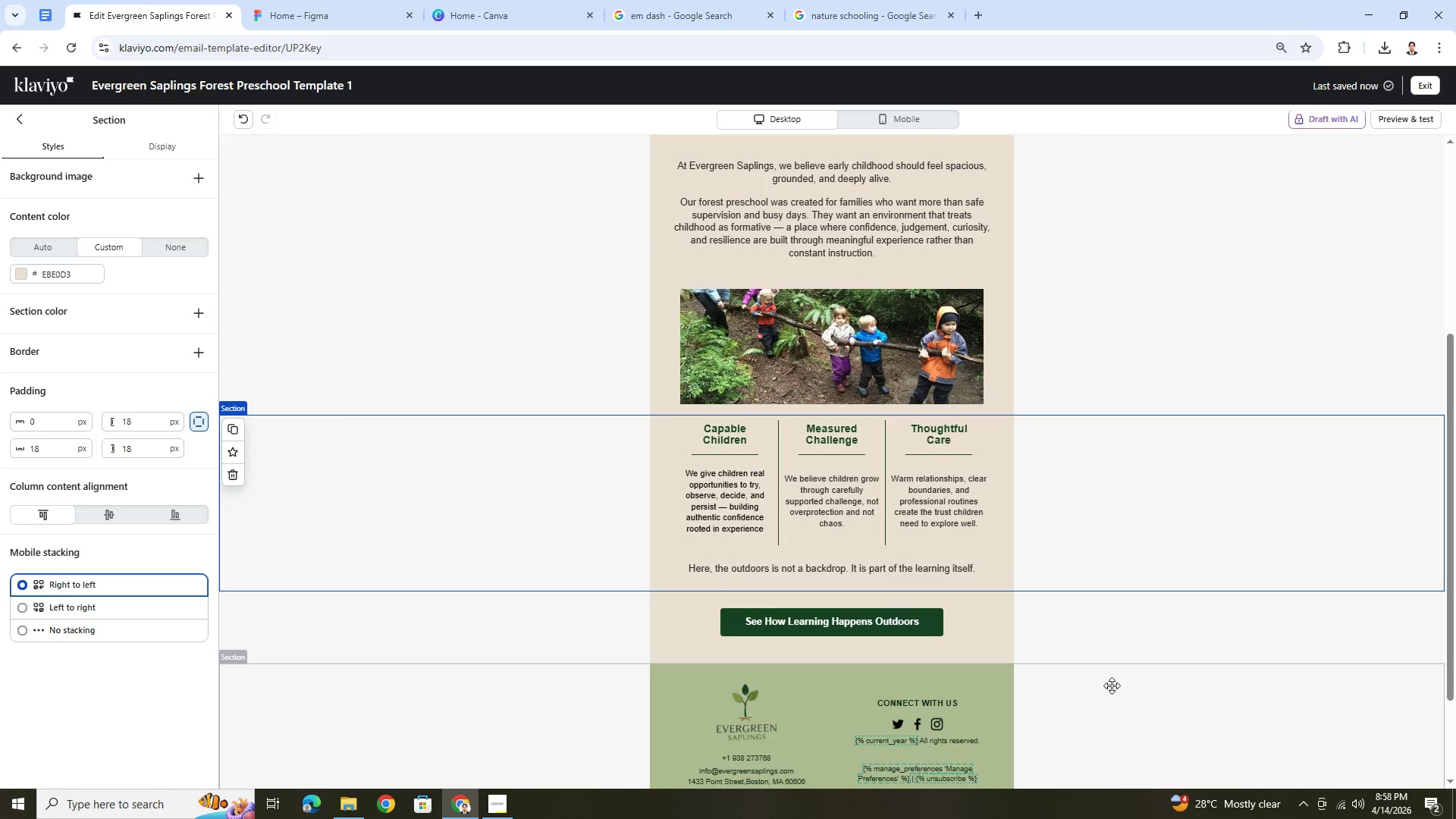 
scroll: coordinate [1100, 679], scroll_direction: up, amount: 3.0
 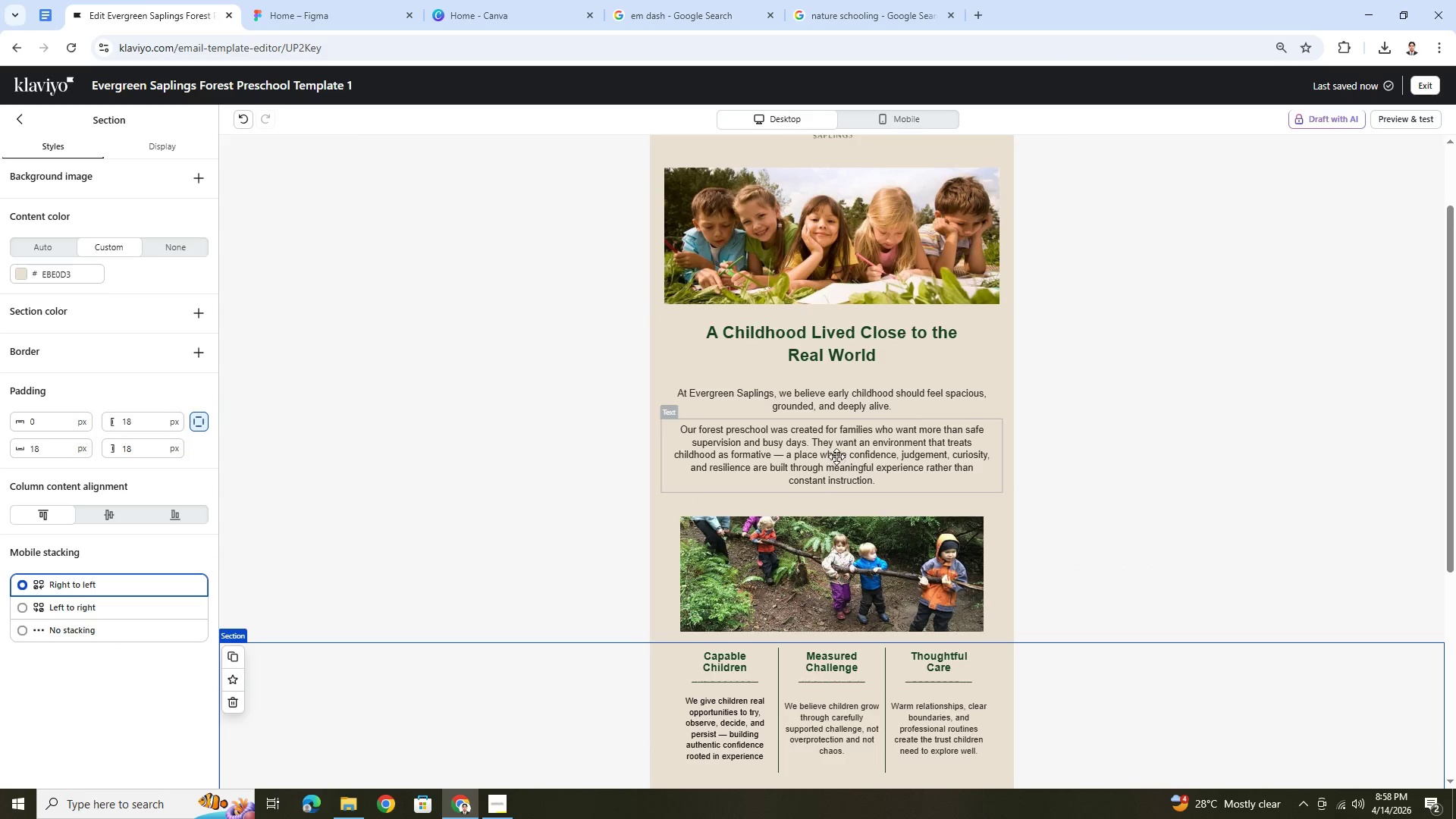 
scroll: coordinate [876, 464], scroll_direction: down, amount: 5.0
 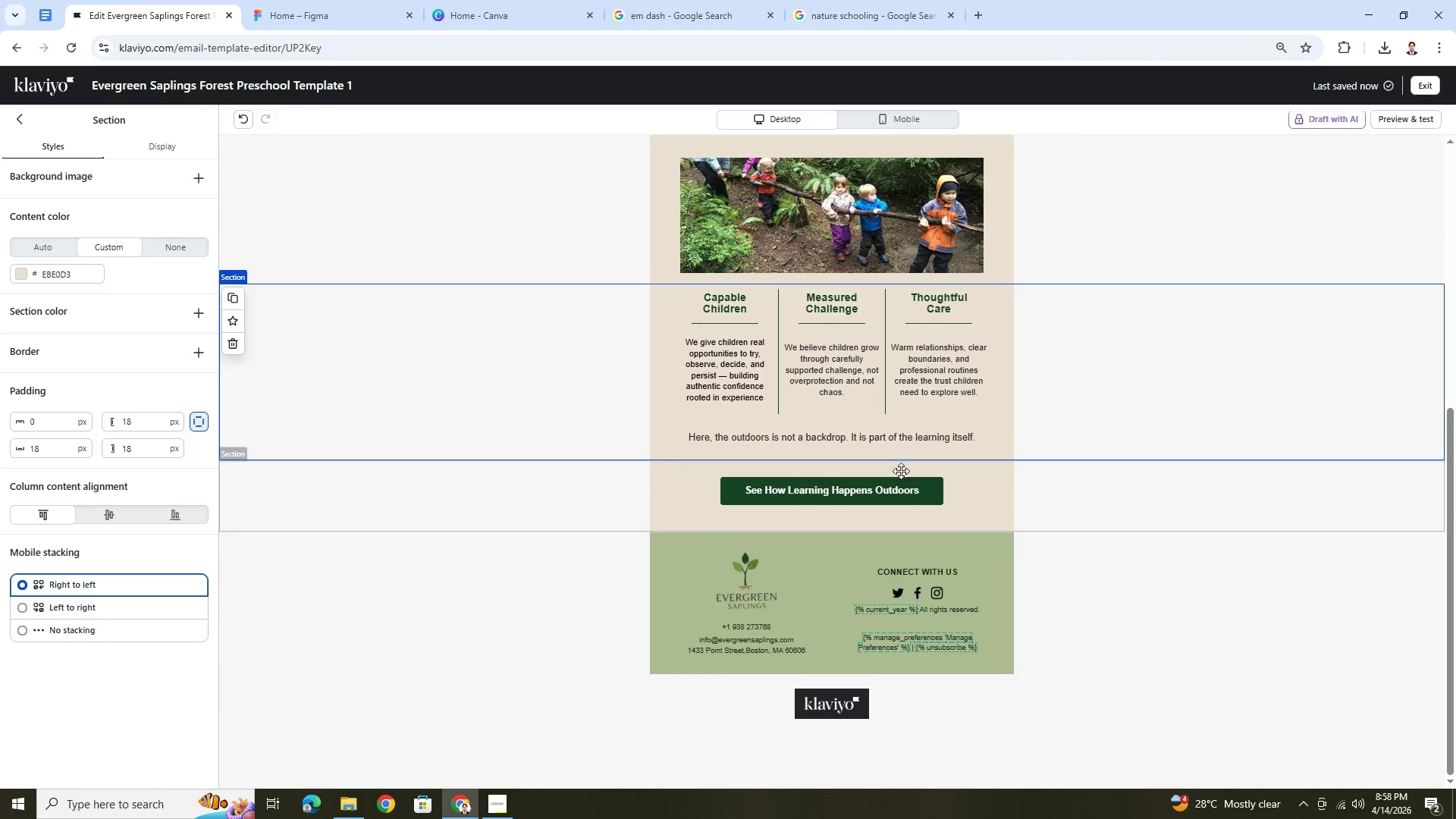 
left_click([906, 483])
 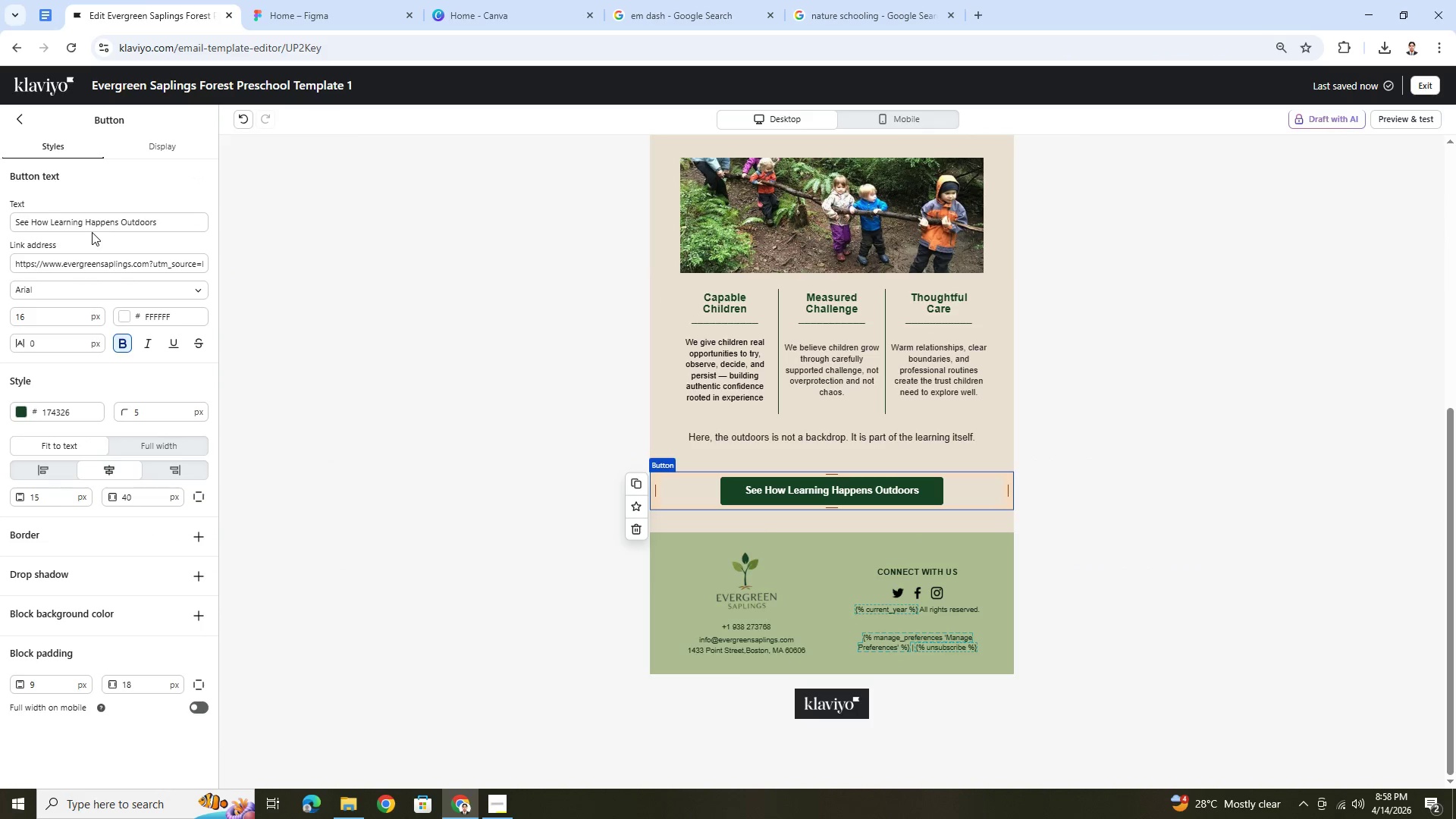 
double_click([96, 227])
 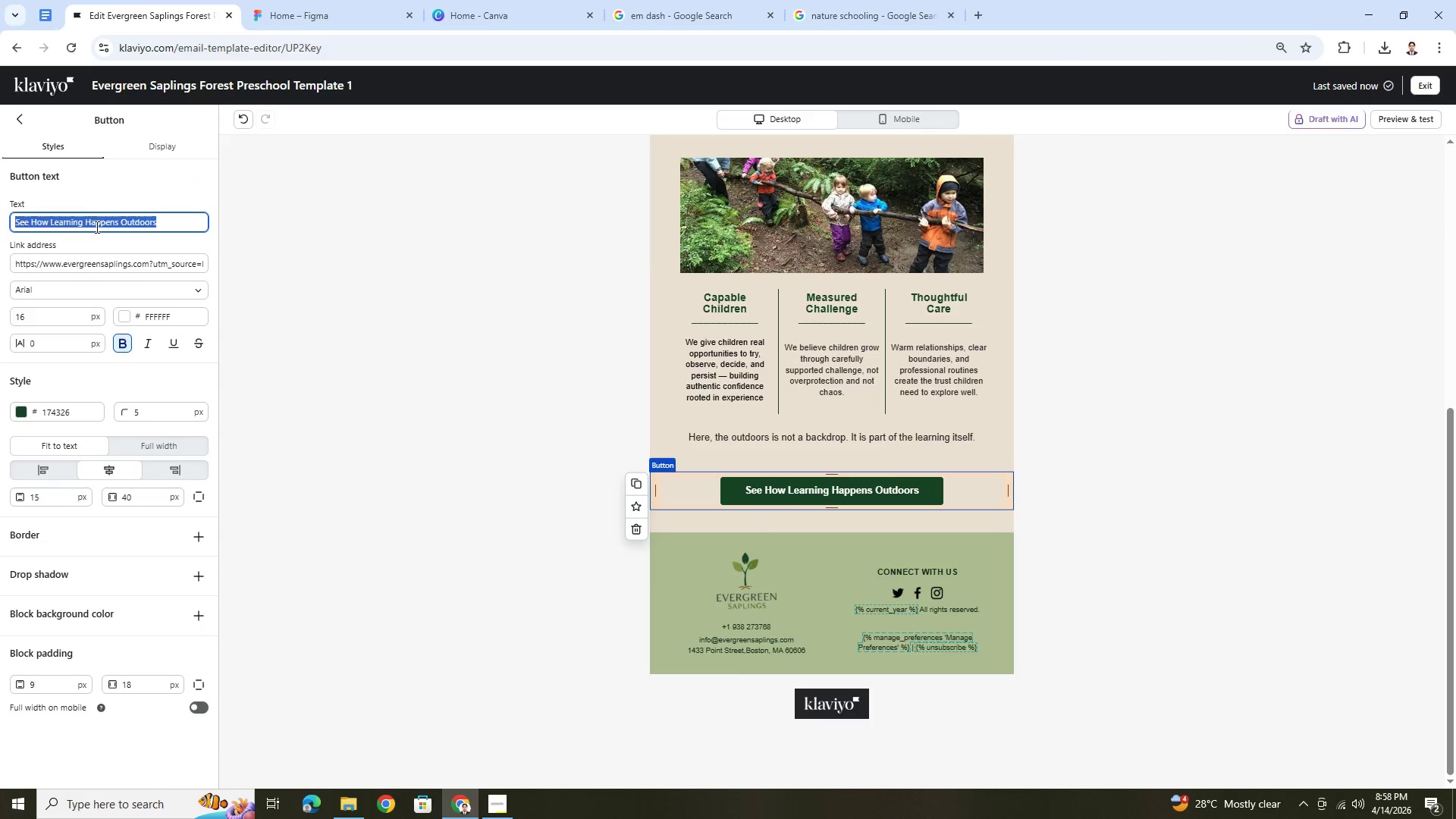 
triple_click([96, 227])
 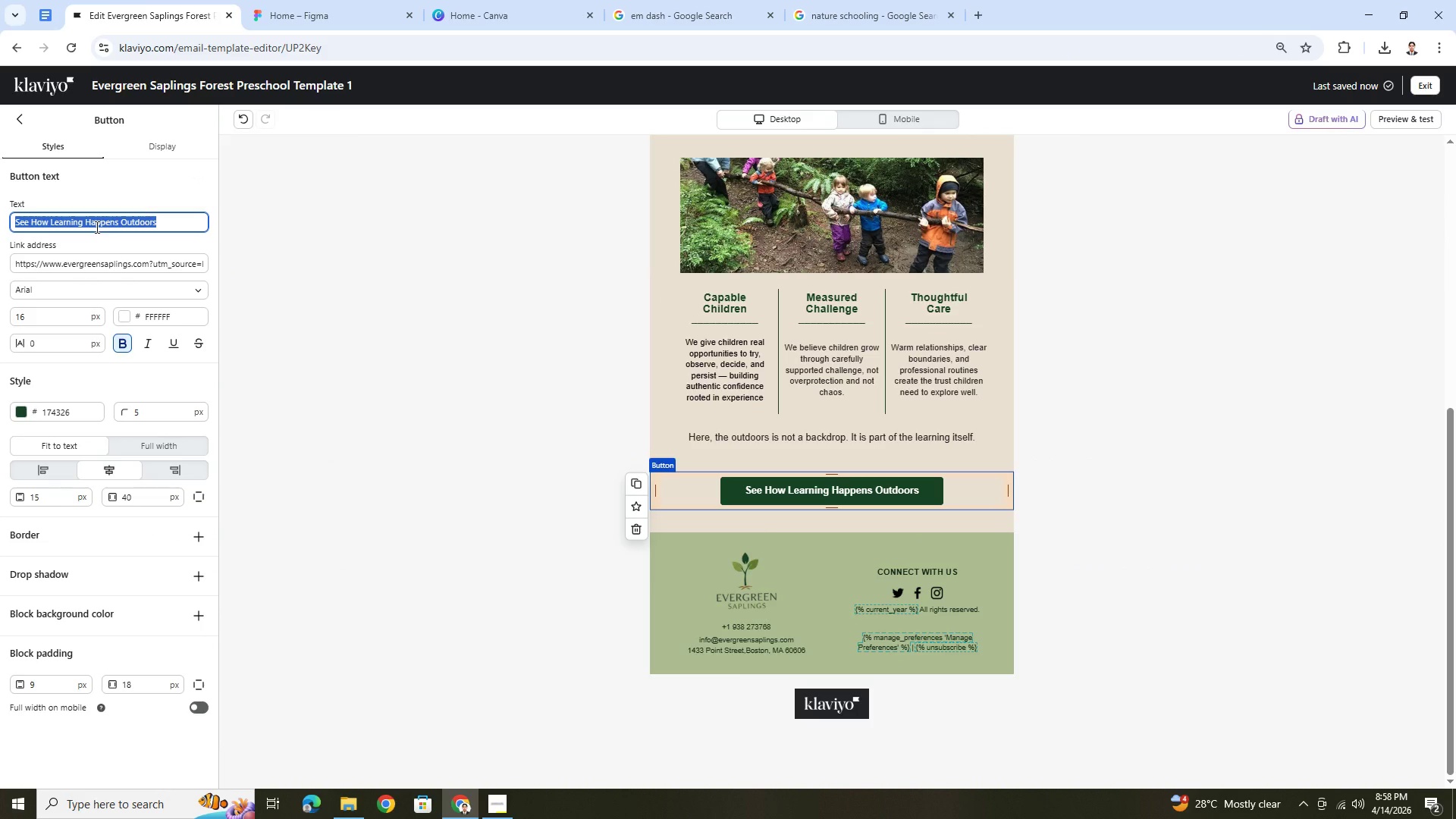 
type(Book a Virtual Sie Discovery)
 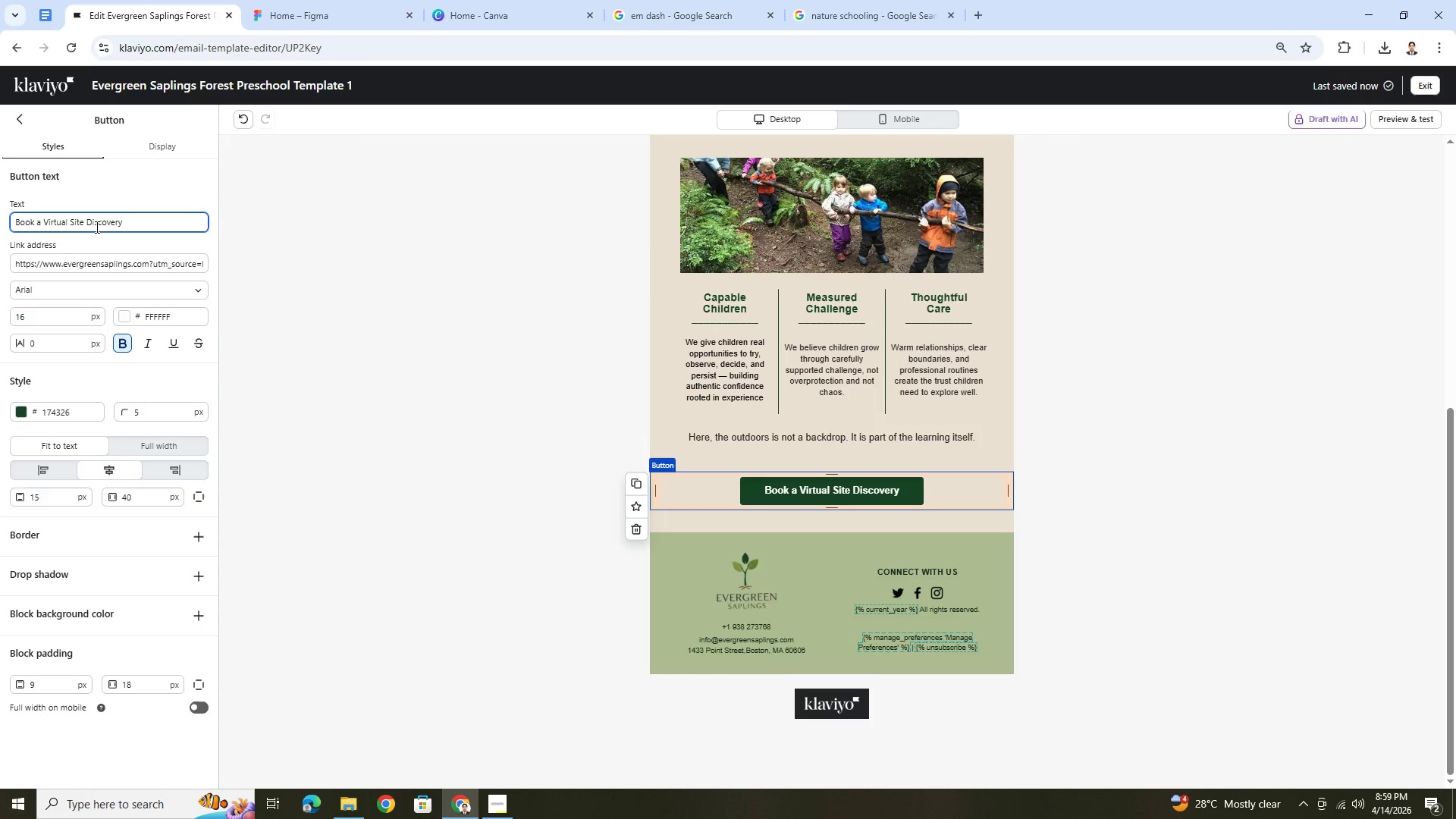 
wait(6.86)
 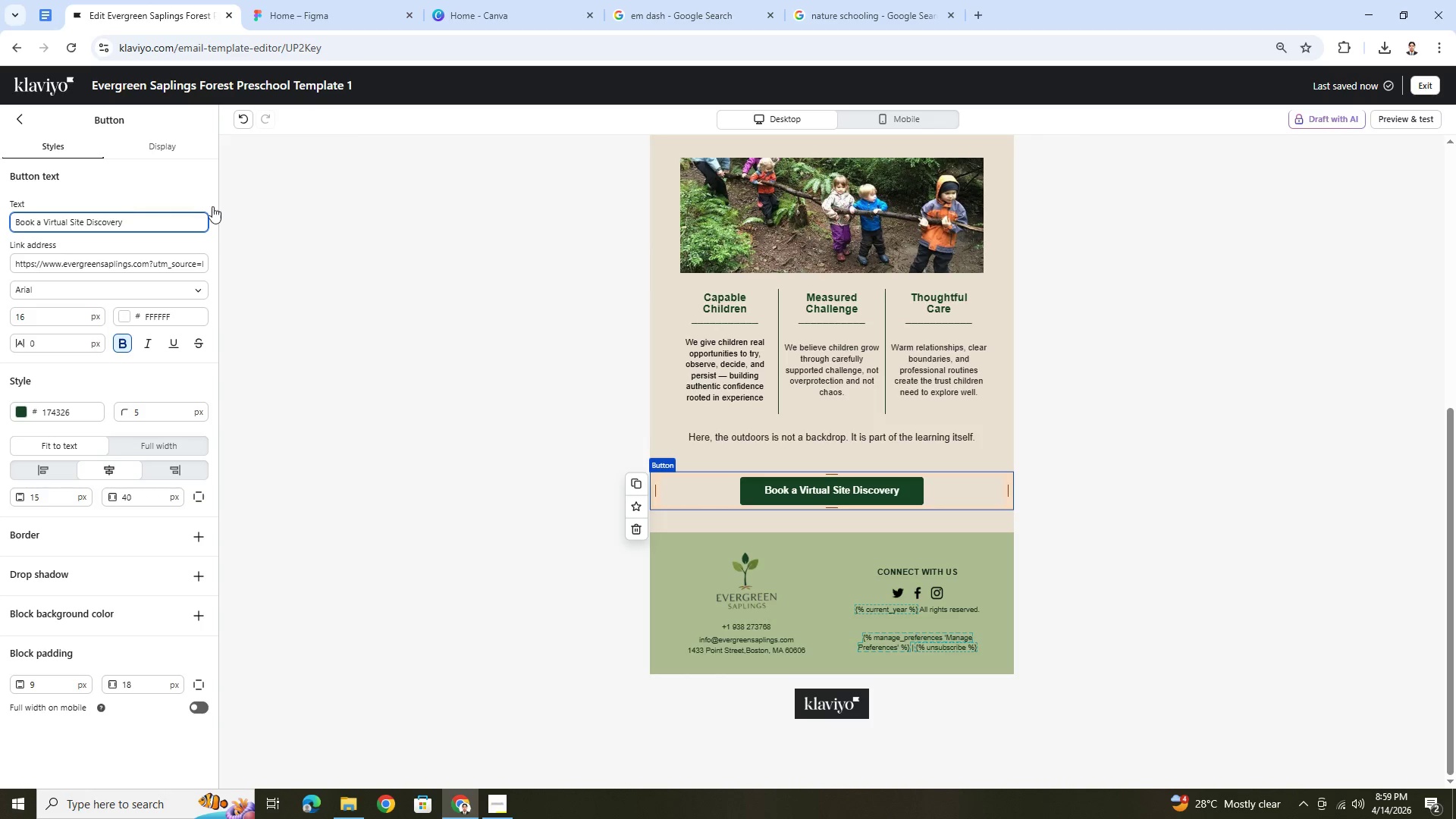 
left_click([1099, 648])
 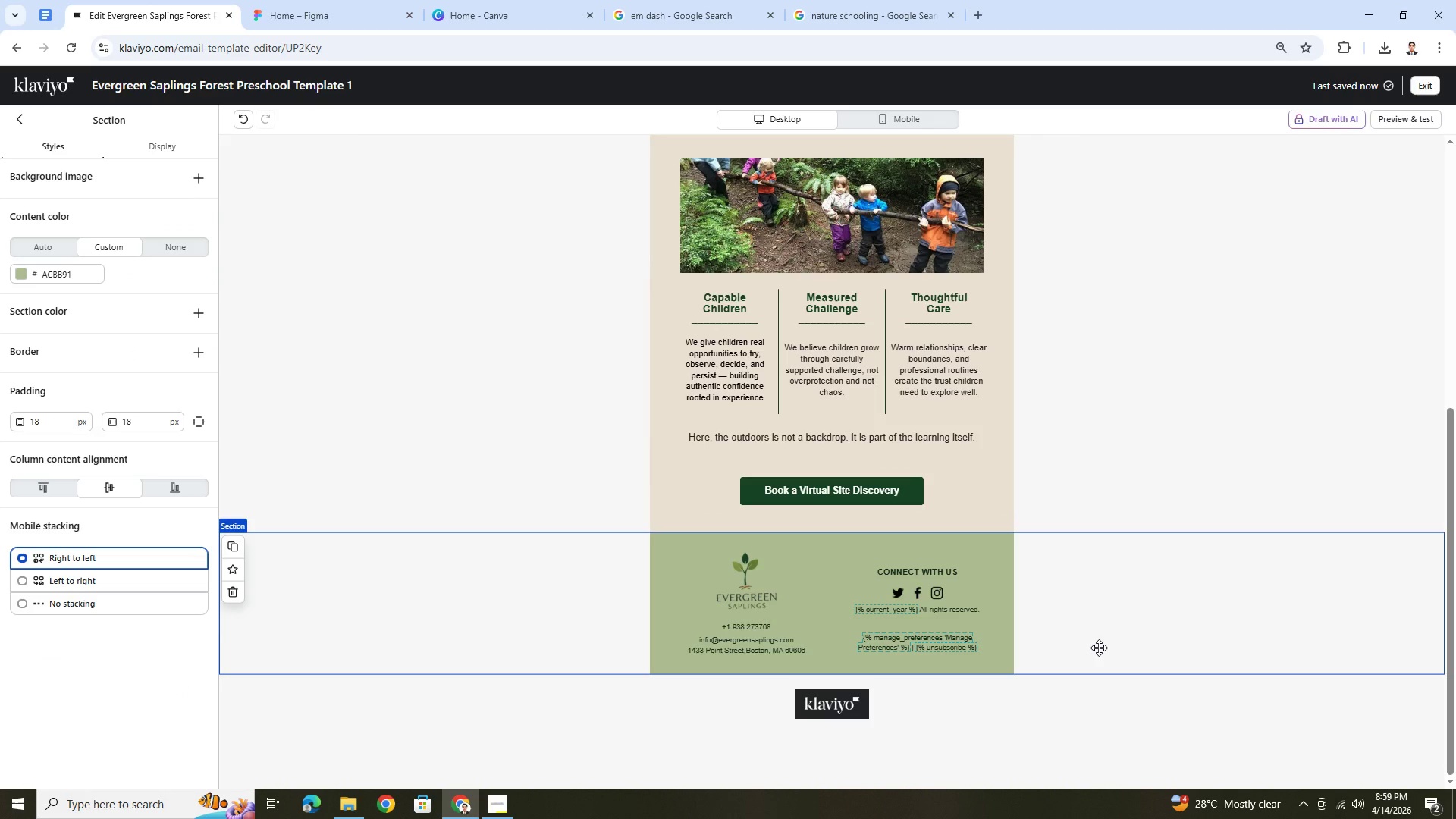 
wait(8.81)
 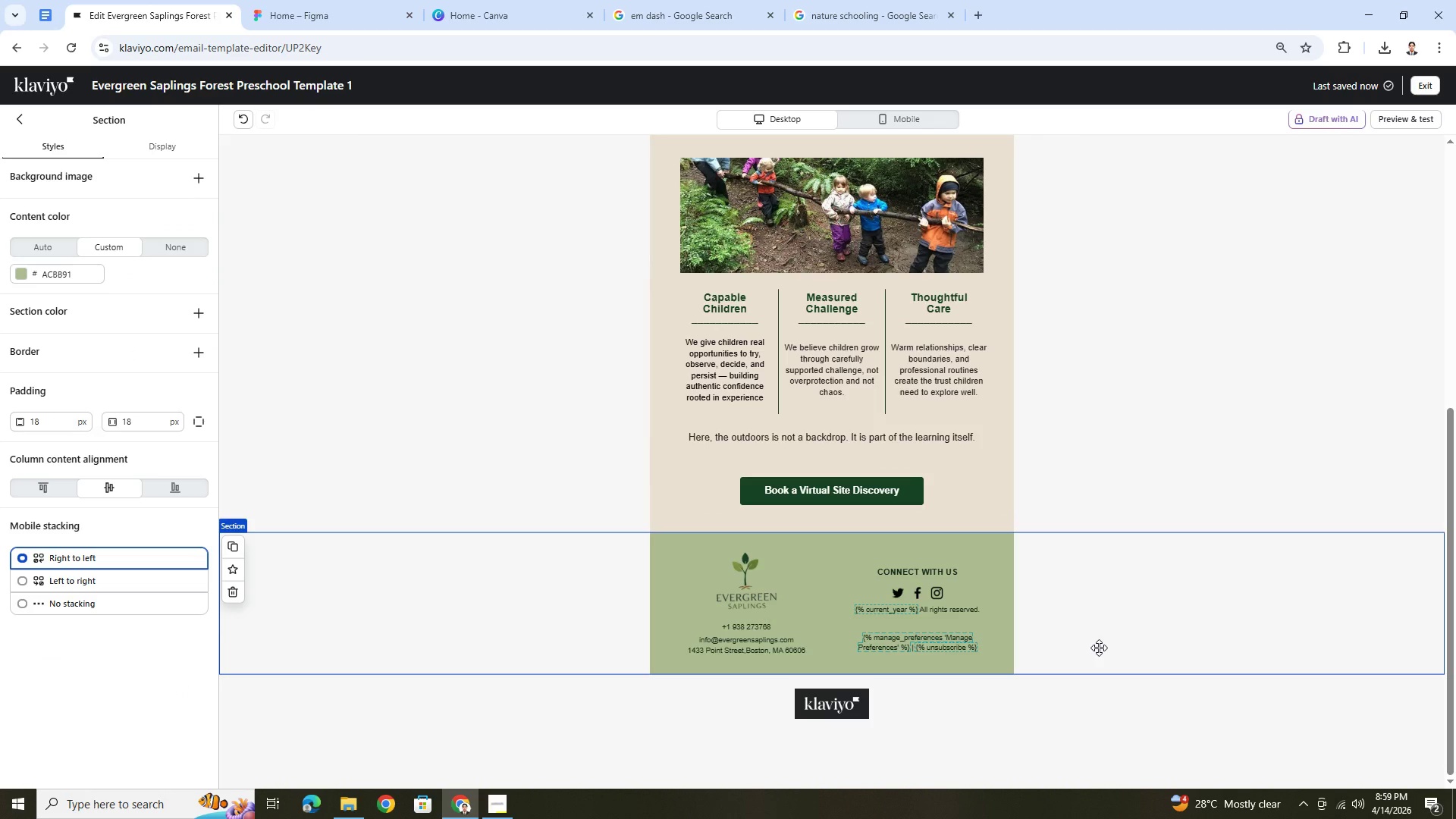 
scroll: coordinate [1106, 607], scroll_direction: up, amount: 3.0
 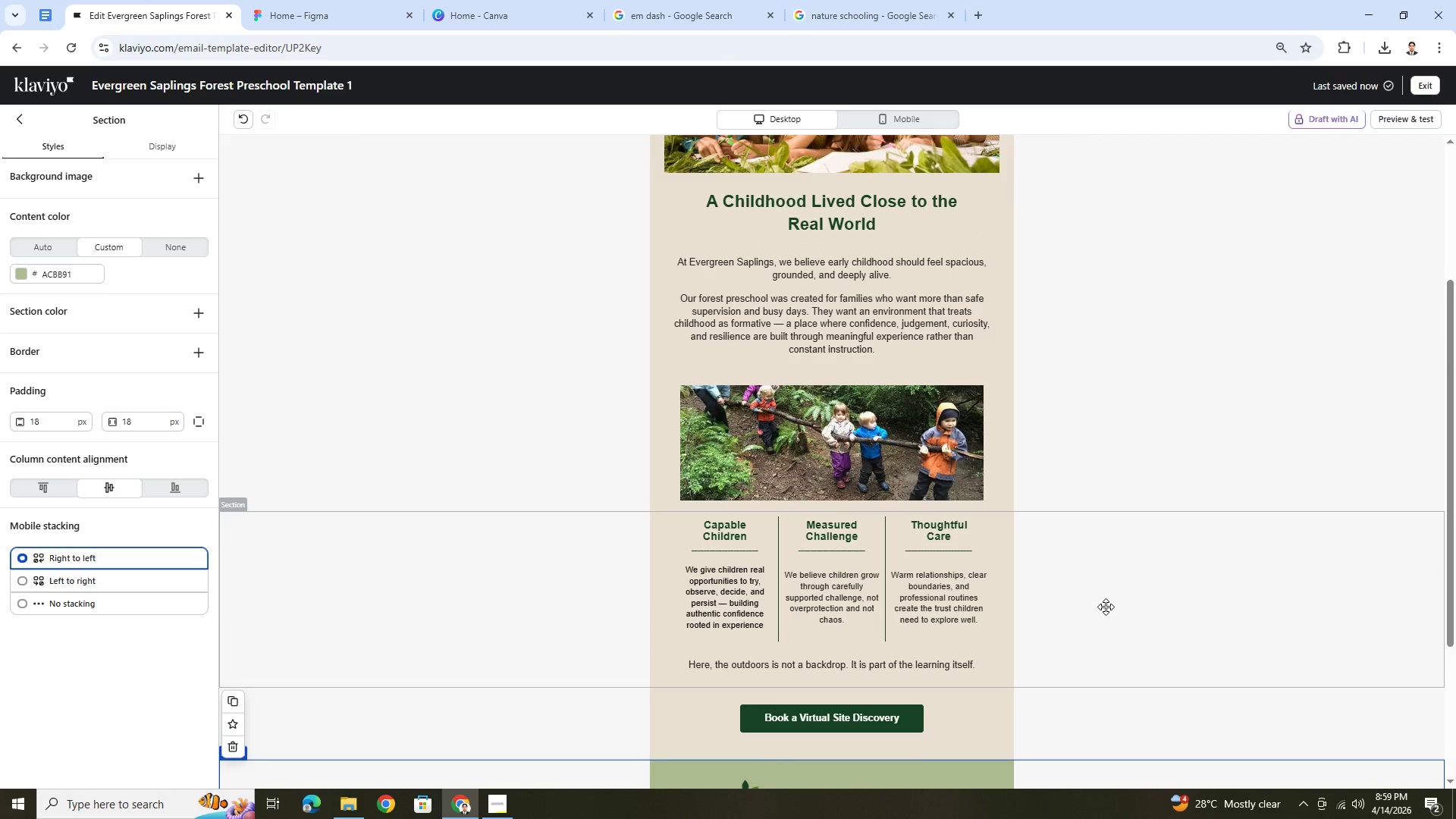 
wait(11.14)
 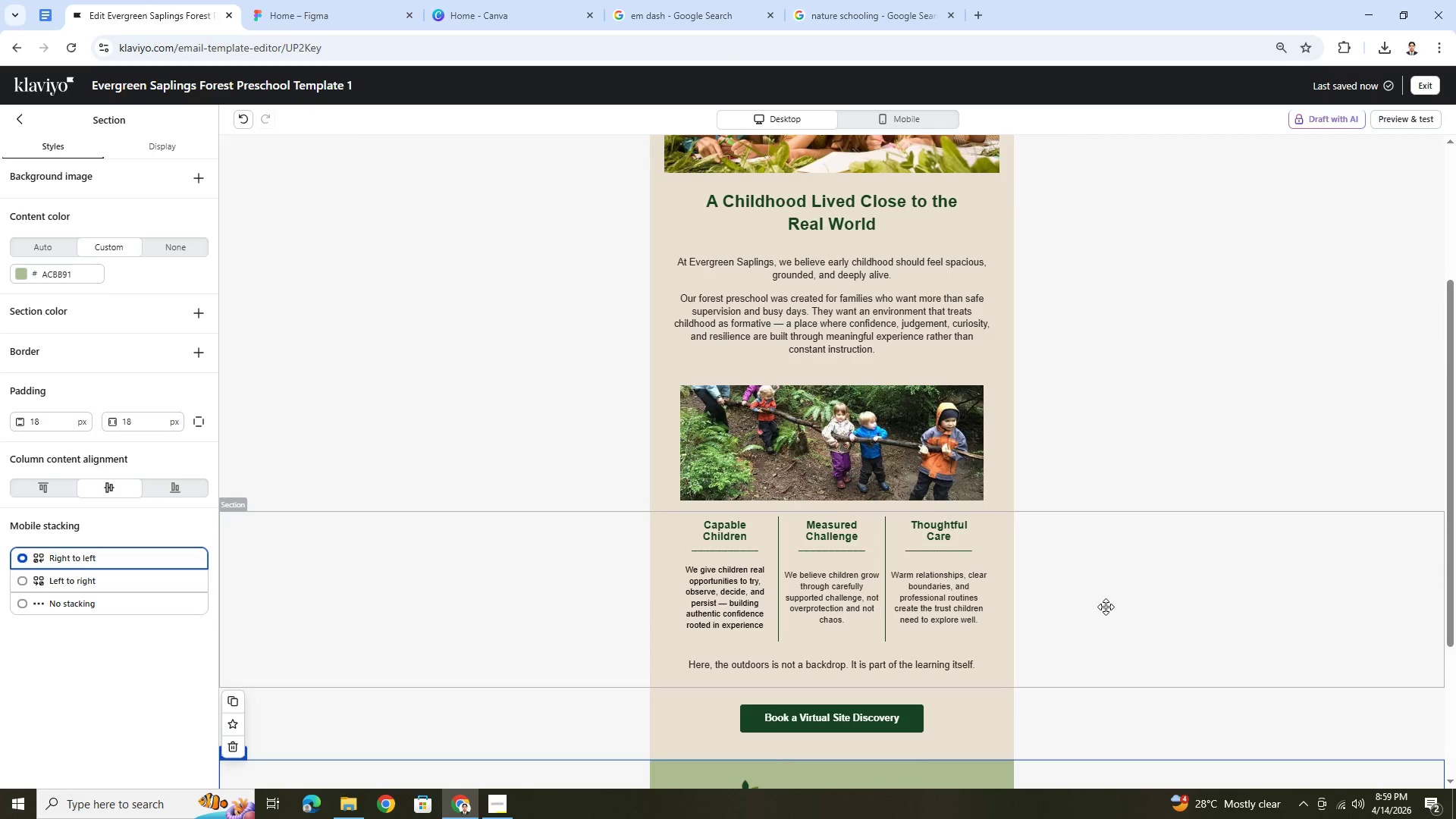 
scroll: coordinate [1105, 608], scroll_direction: up, amount: 2.0
 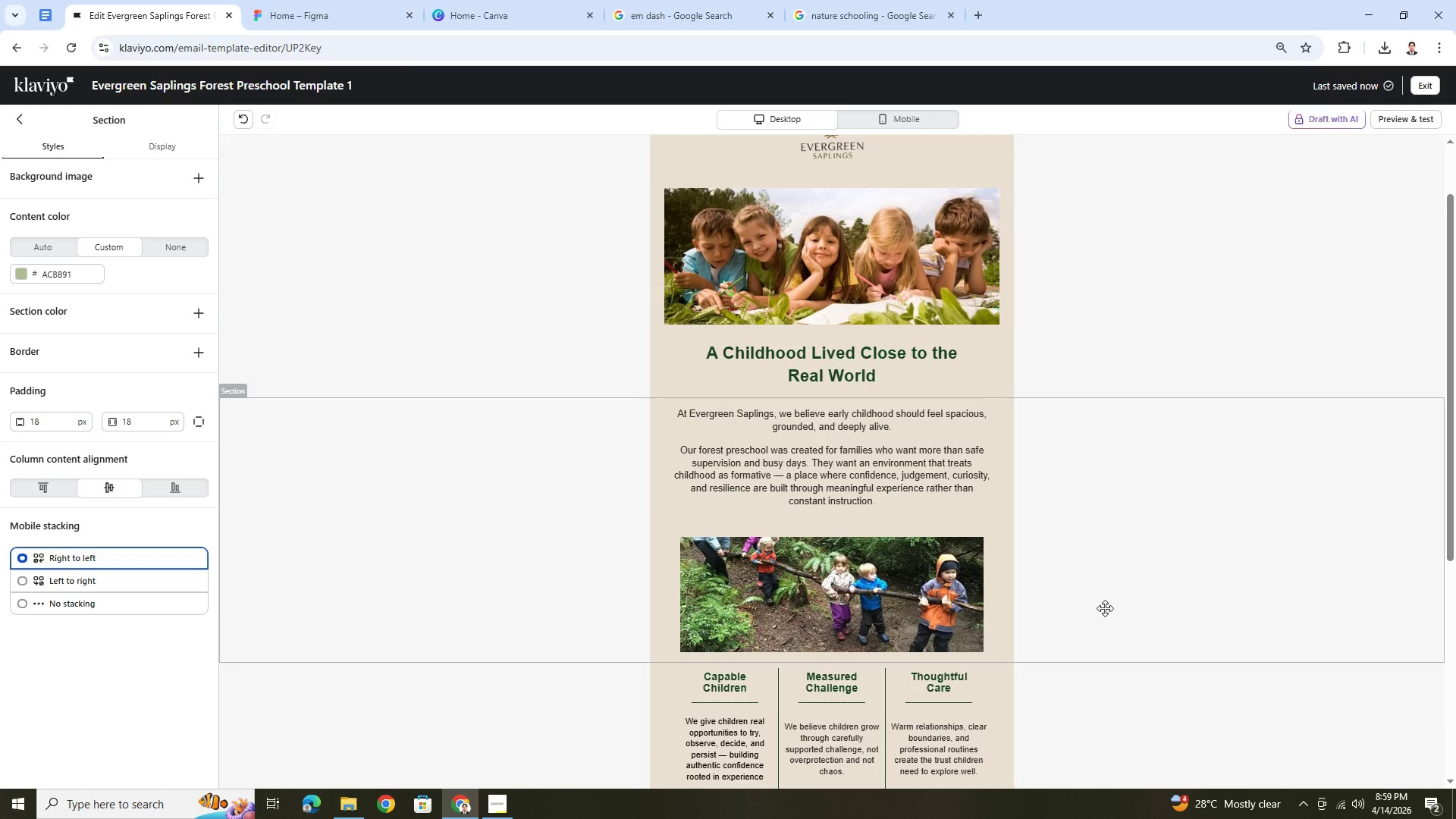 
scroll: coordinate [1105, 608], scroll_direction: down, amount: 1.0
 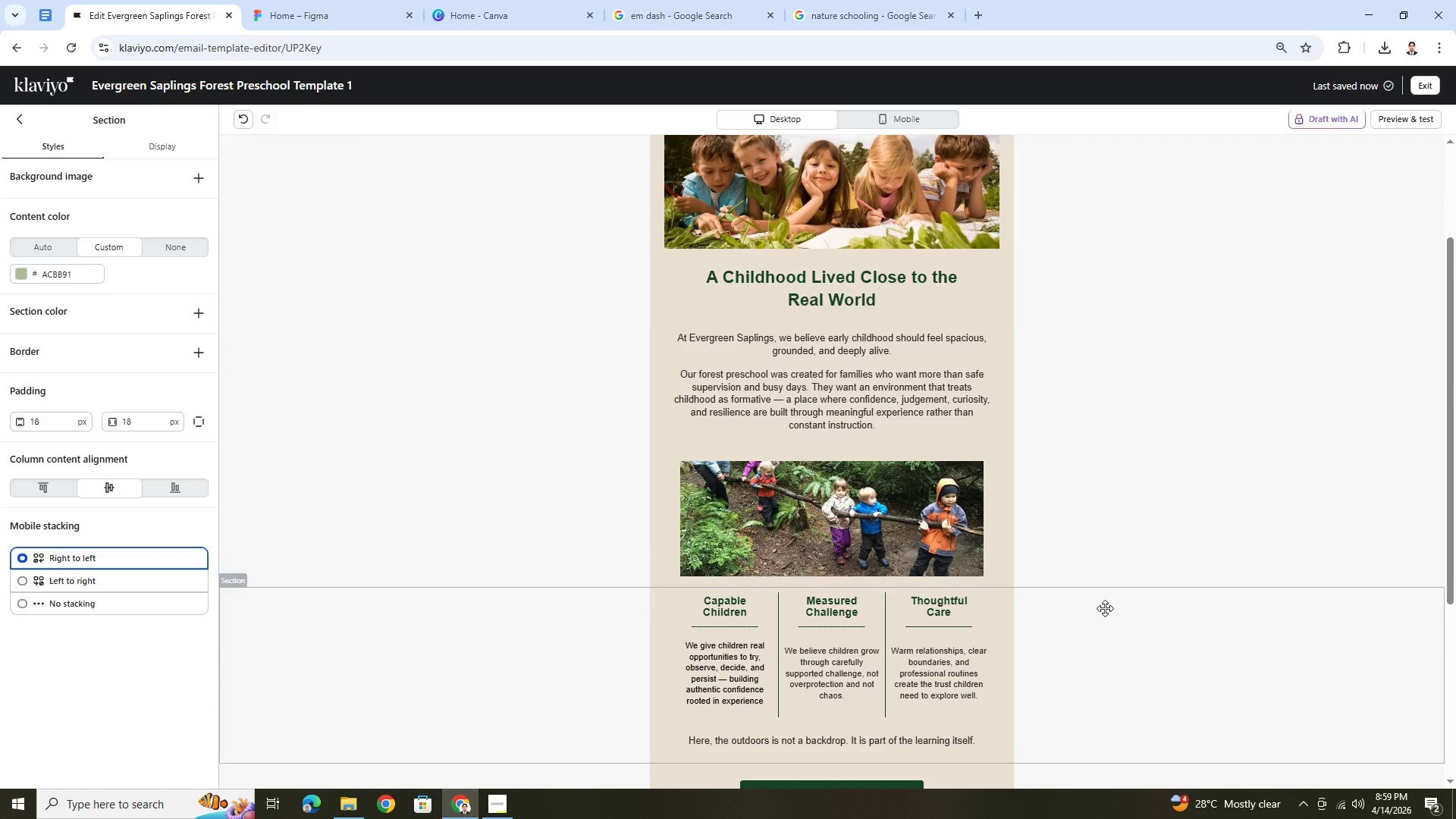 
scroll: coordinate [1105, 608], scroll_direction: up, amount: 1.0
 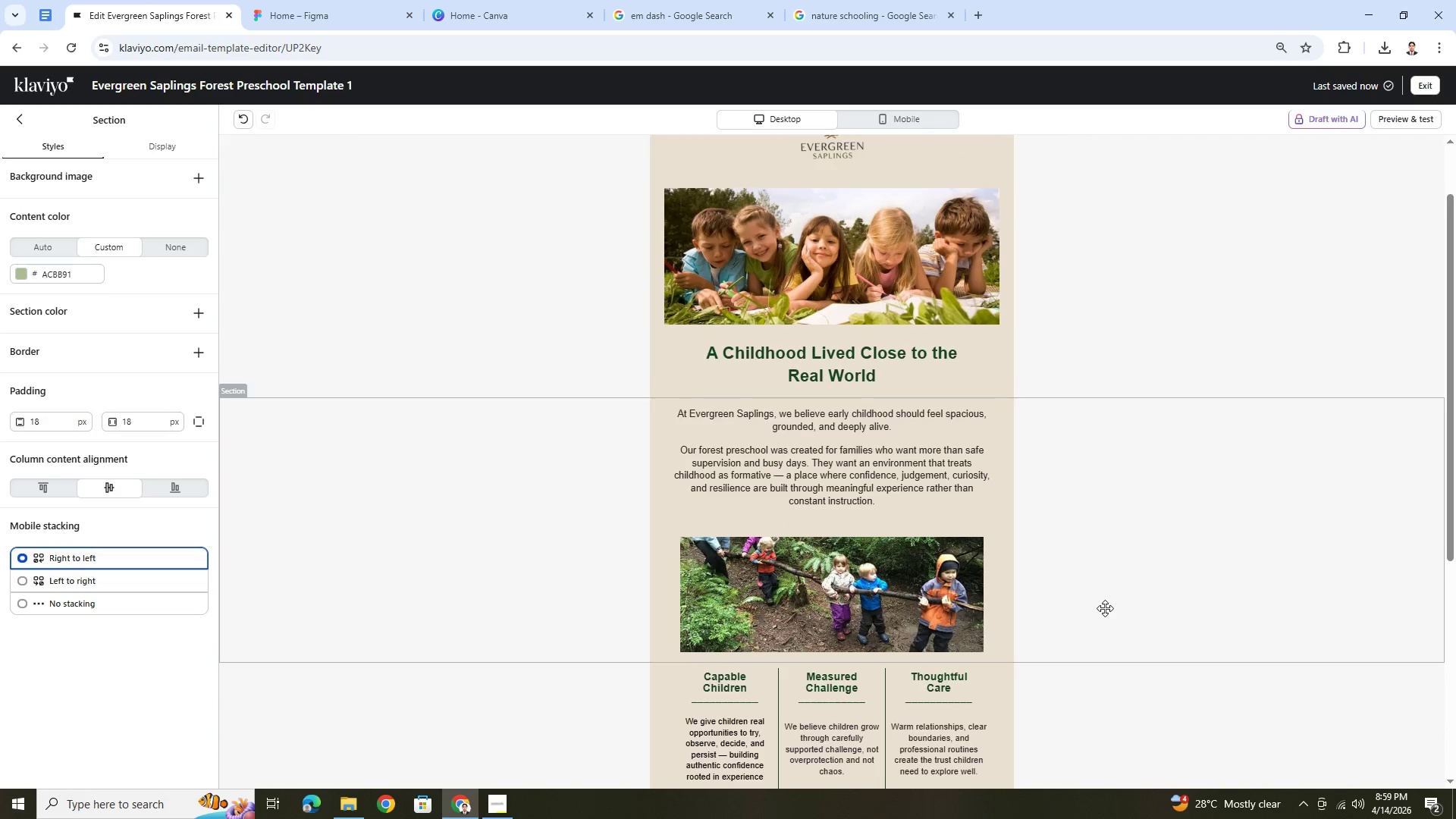 
scroll: coordinate [1105, 608], scroll_direction: down, amount: 1.0
 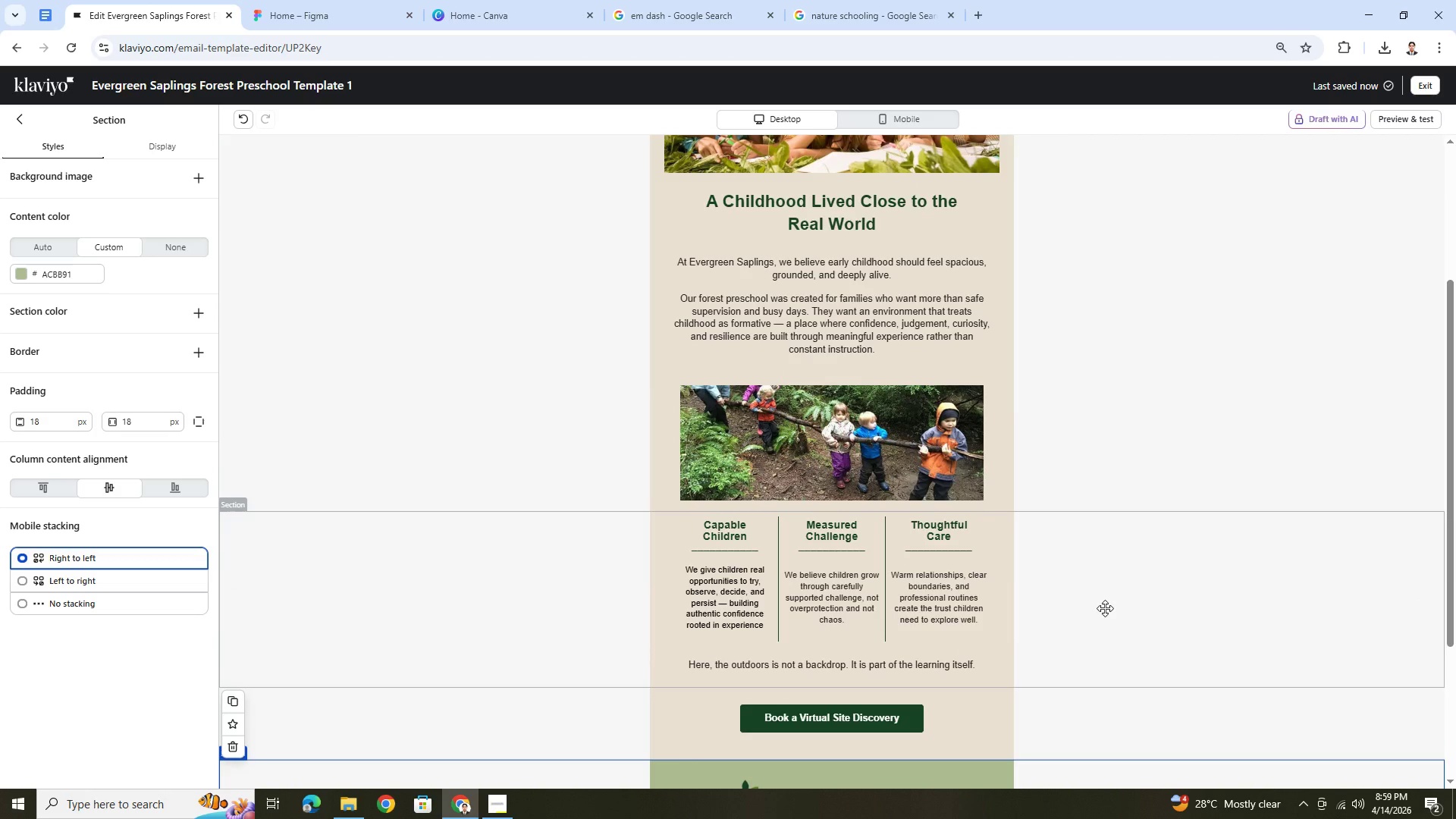 
wait(23.92)
 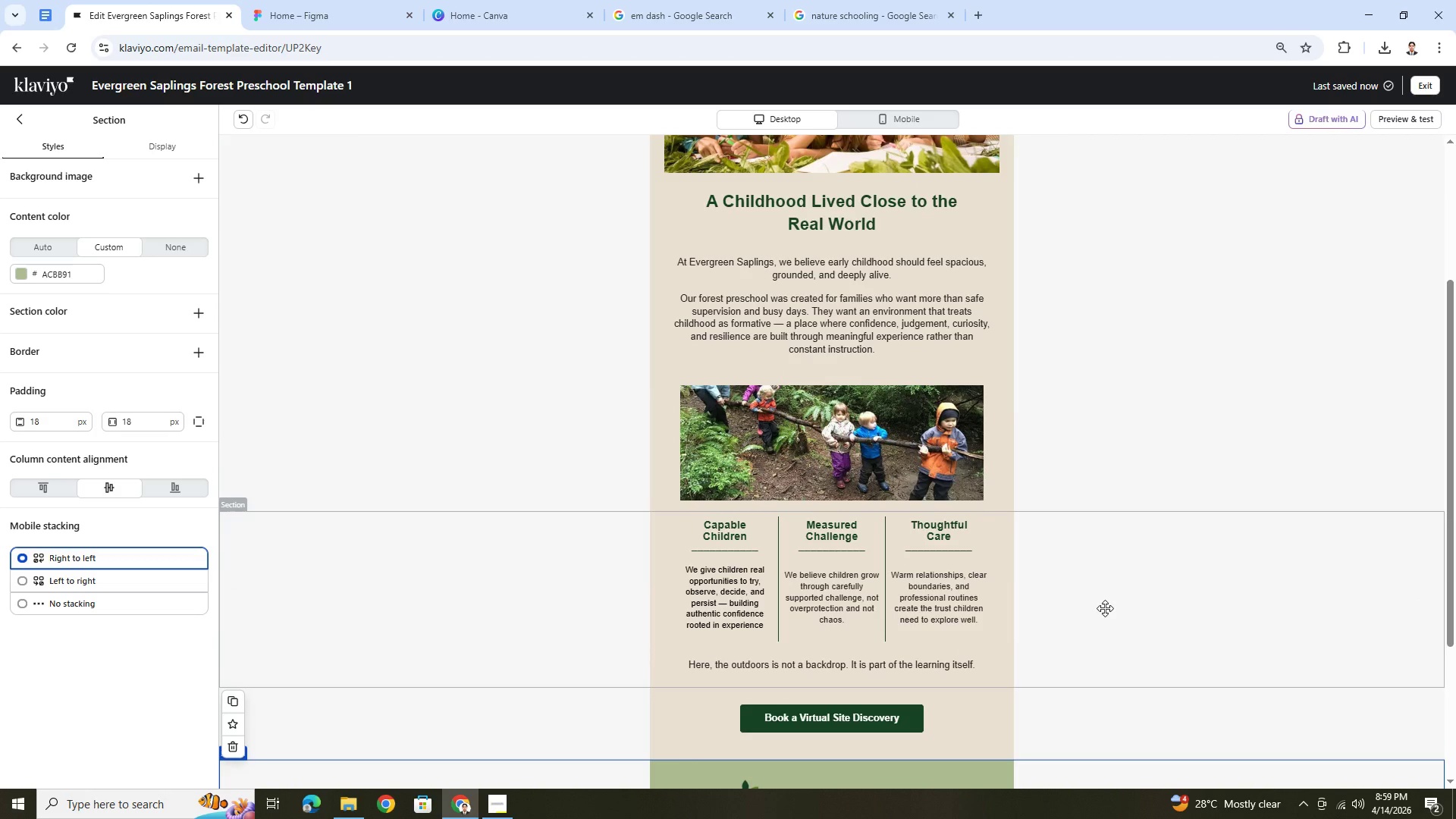 
left_click([932, 332])
 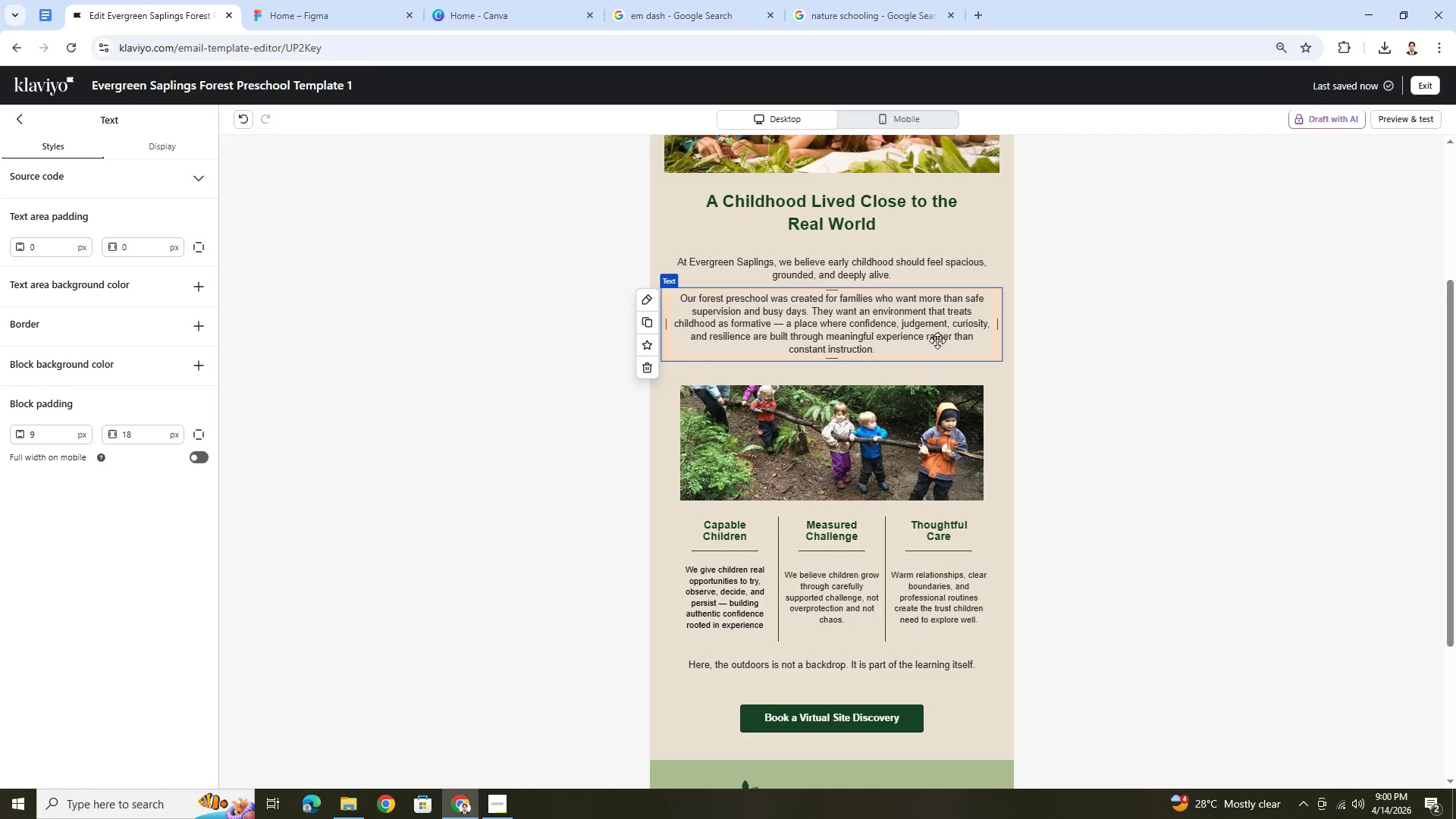 
wait(10.8)
 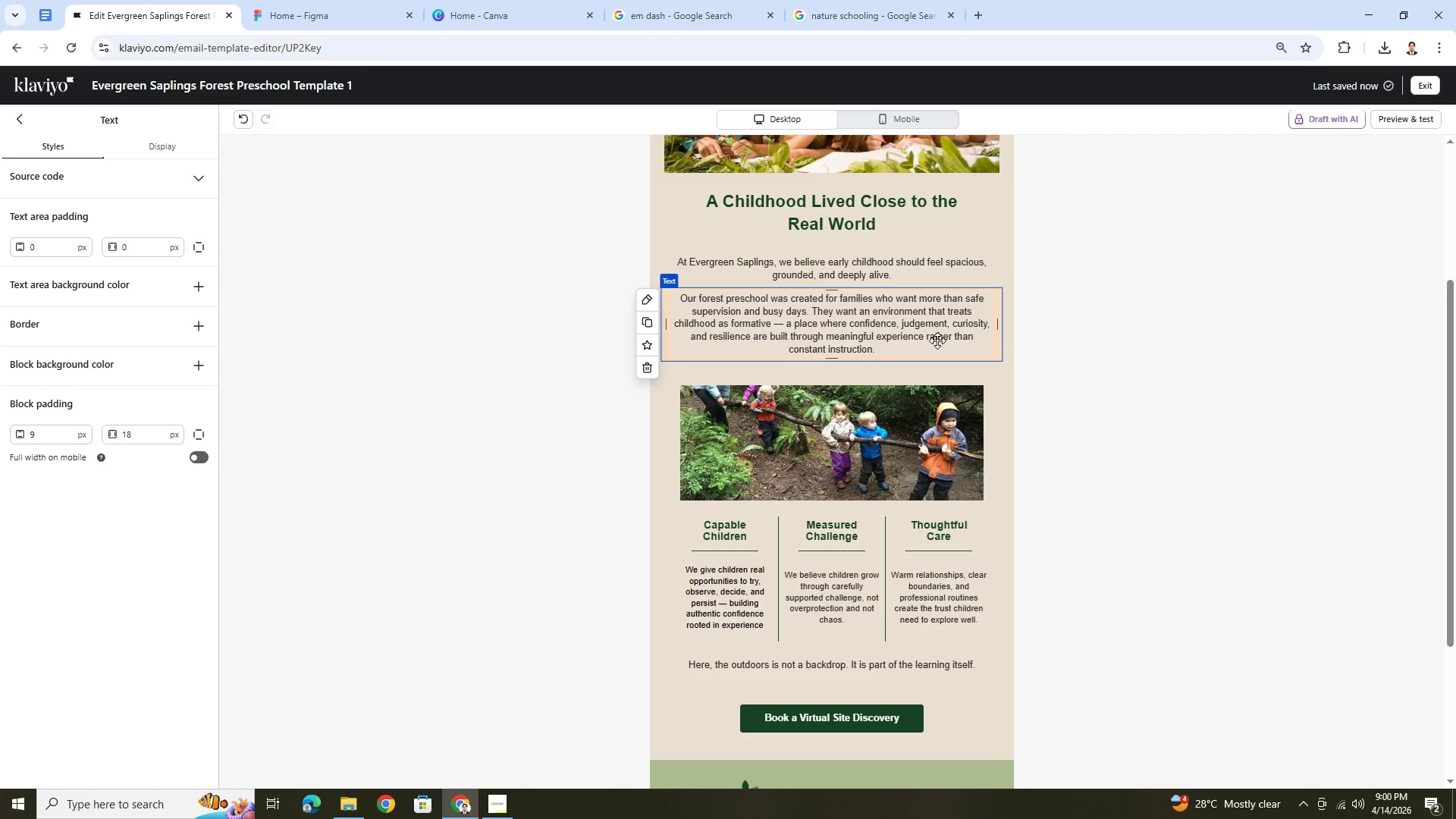 
left_click([1178, 703])
 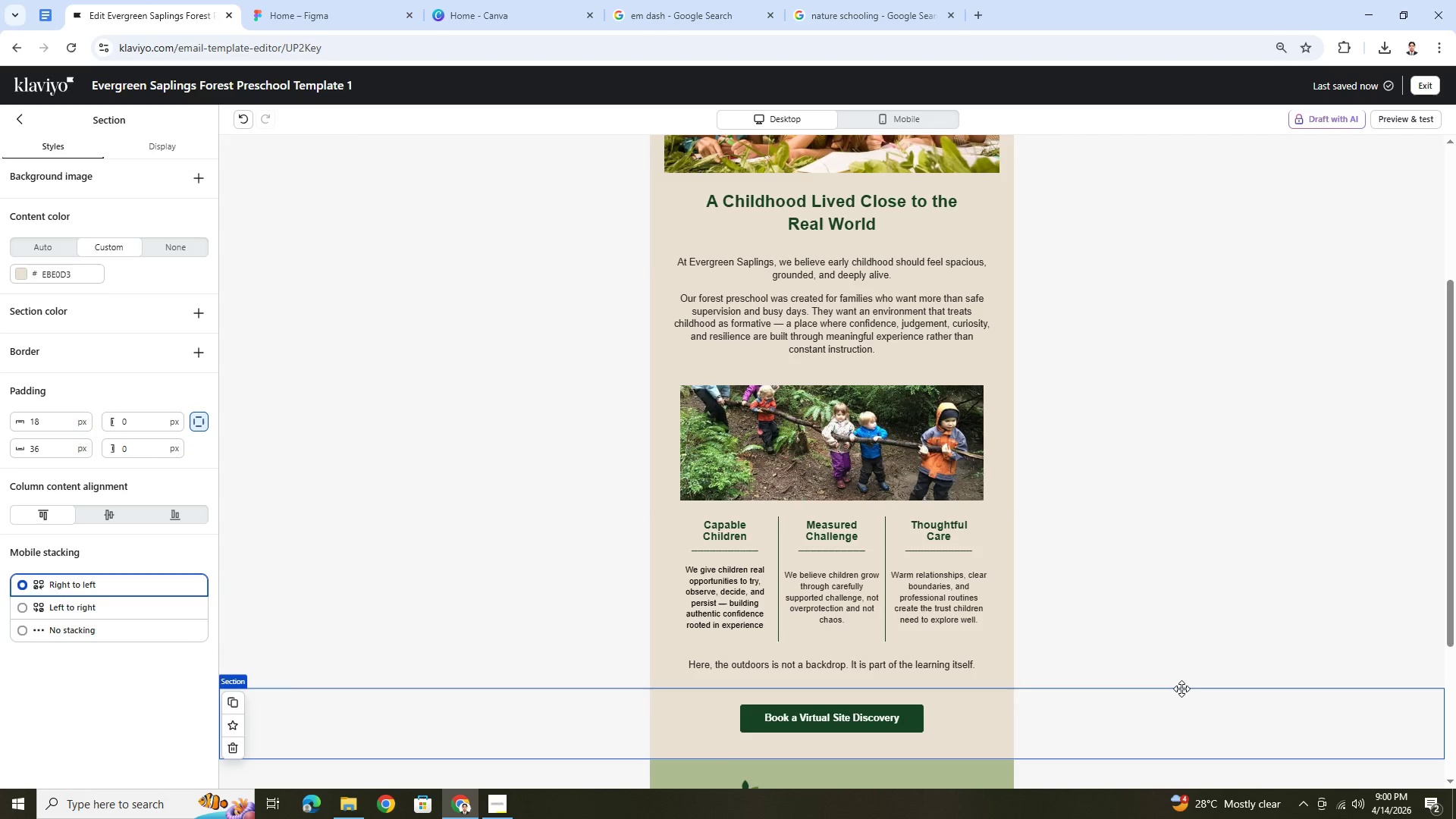 
wait(5.08)
 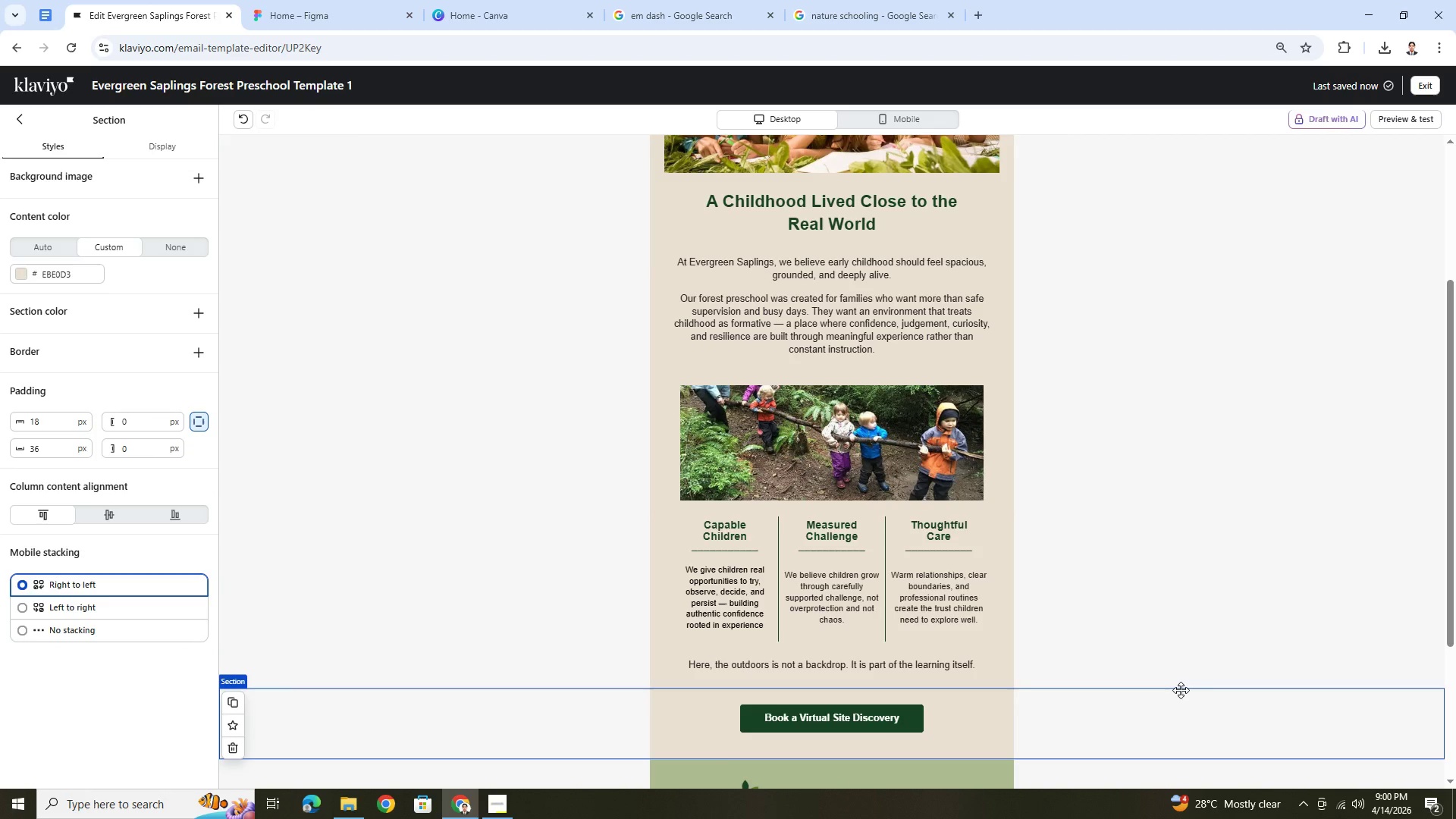 
scroll: coordinate [1181, 689], scroll_direction: up, amount: 1.0
 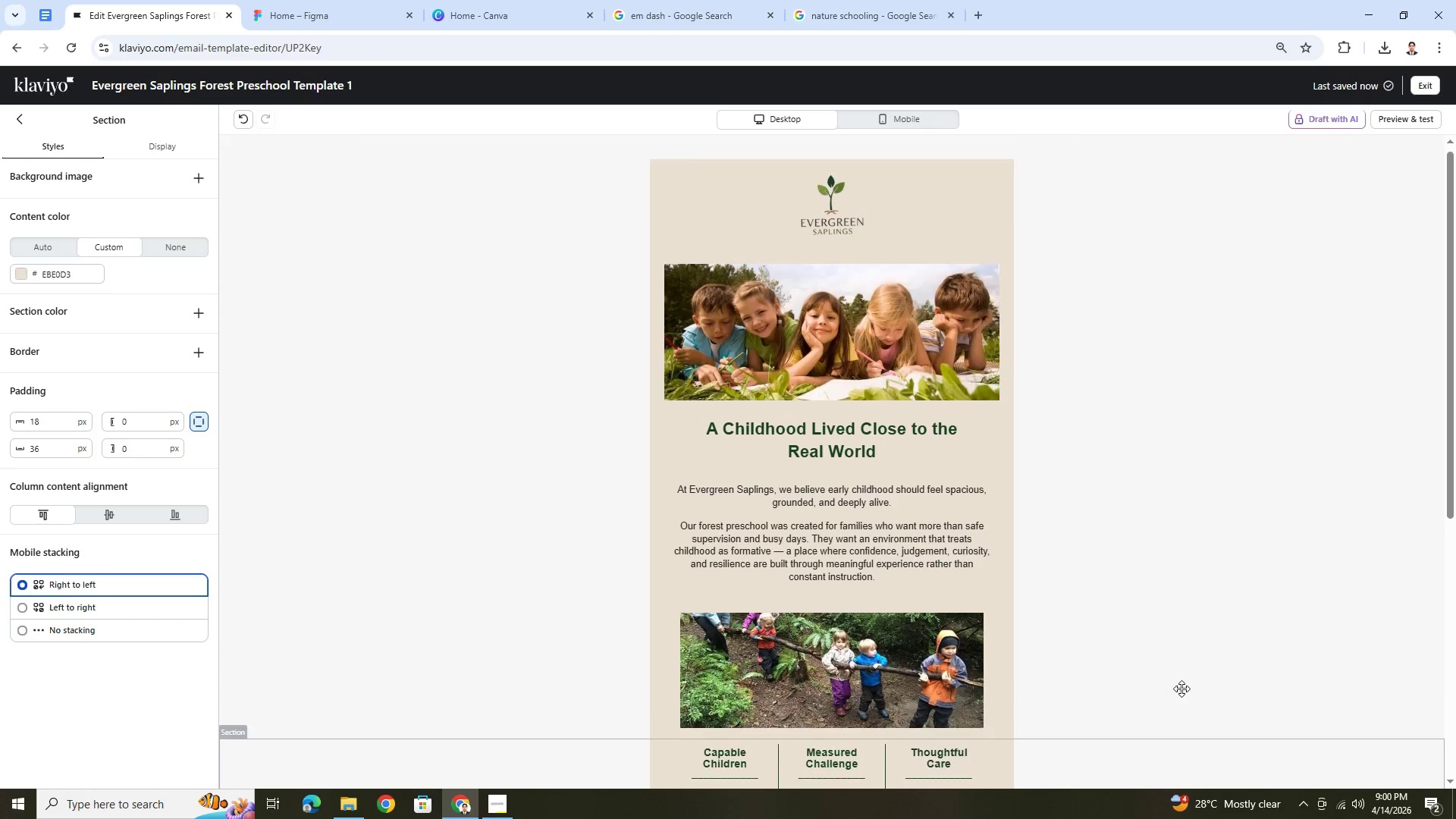 
hold_key(key=ControlLeft, duration=1.14)
scroll: coordinate [1181, 689], scroll_direction: down, amount: 4.0
 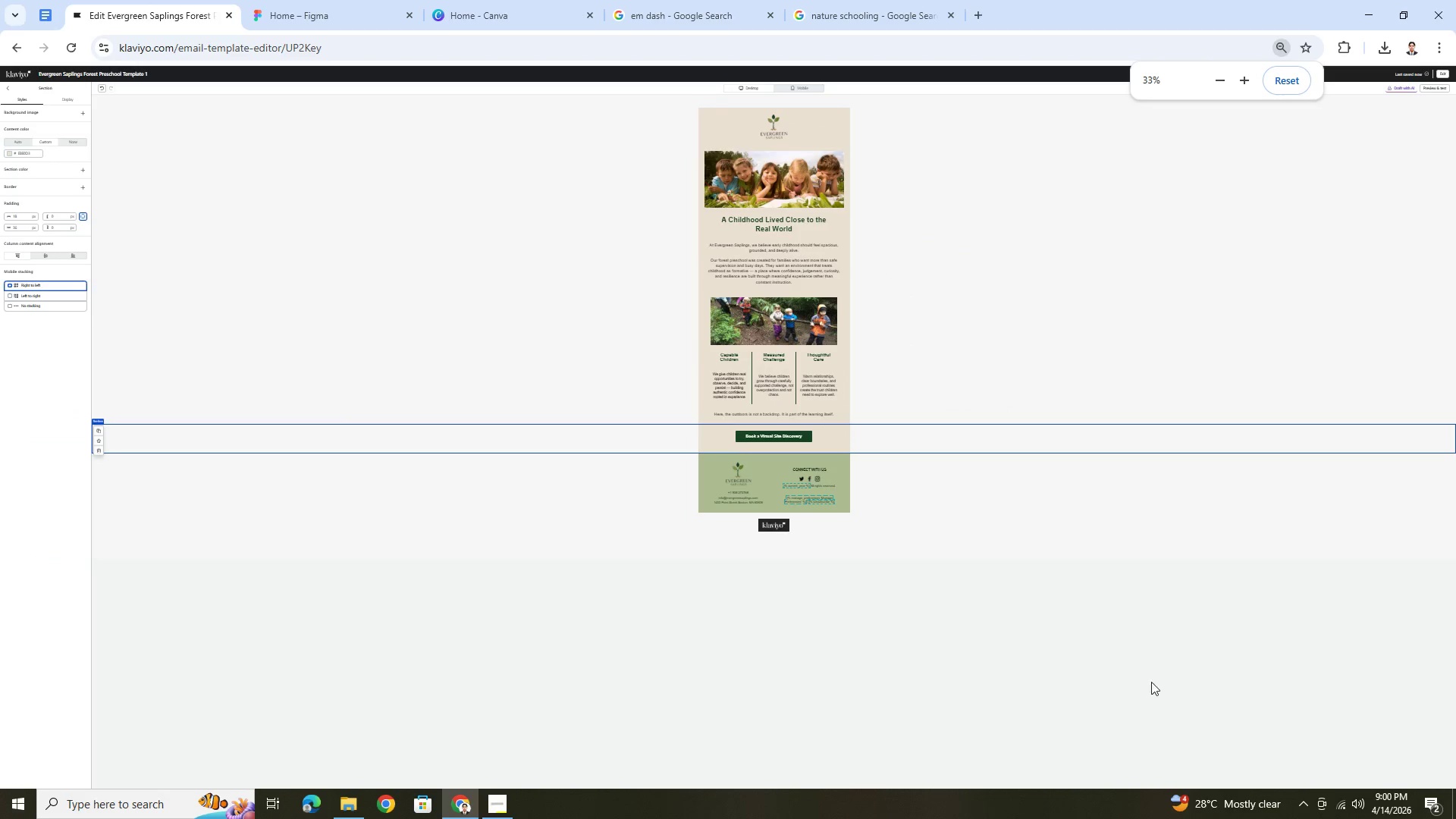 
hold_key(key=ControlLeft, duration=0.98)
 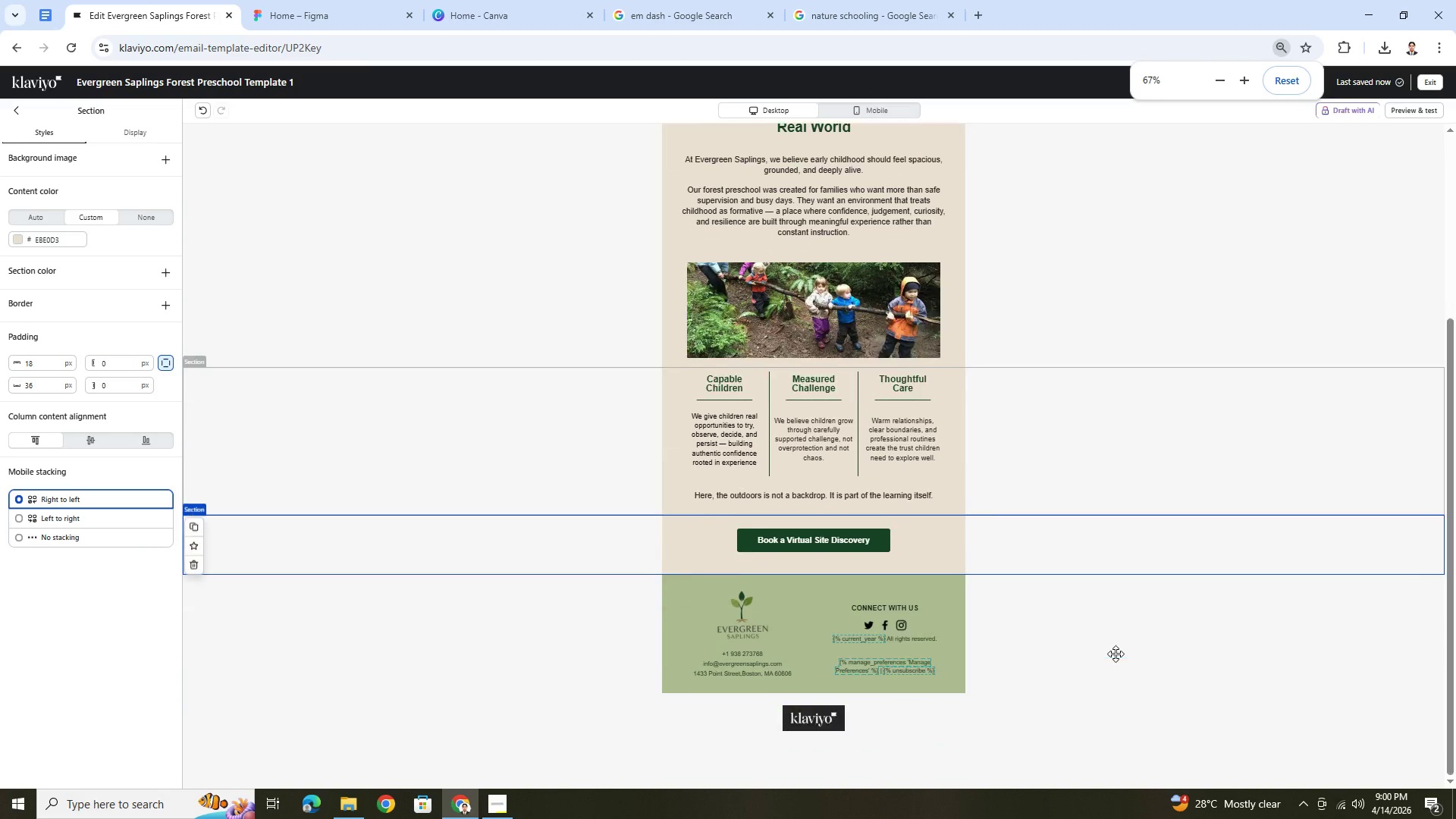 
scroll: coordinate [1140, 676], scroll_direction: up, amount: 1.0
 